 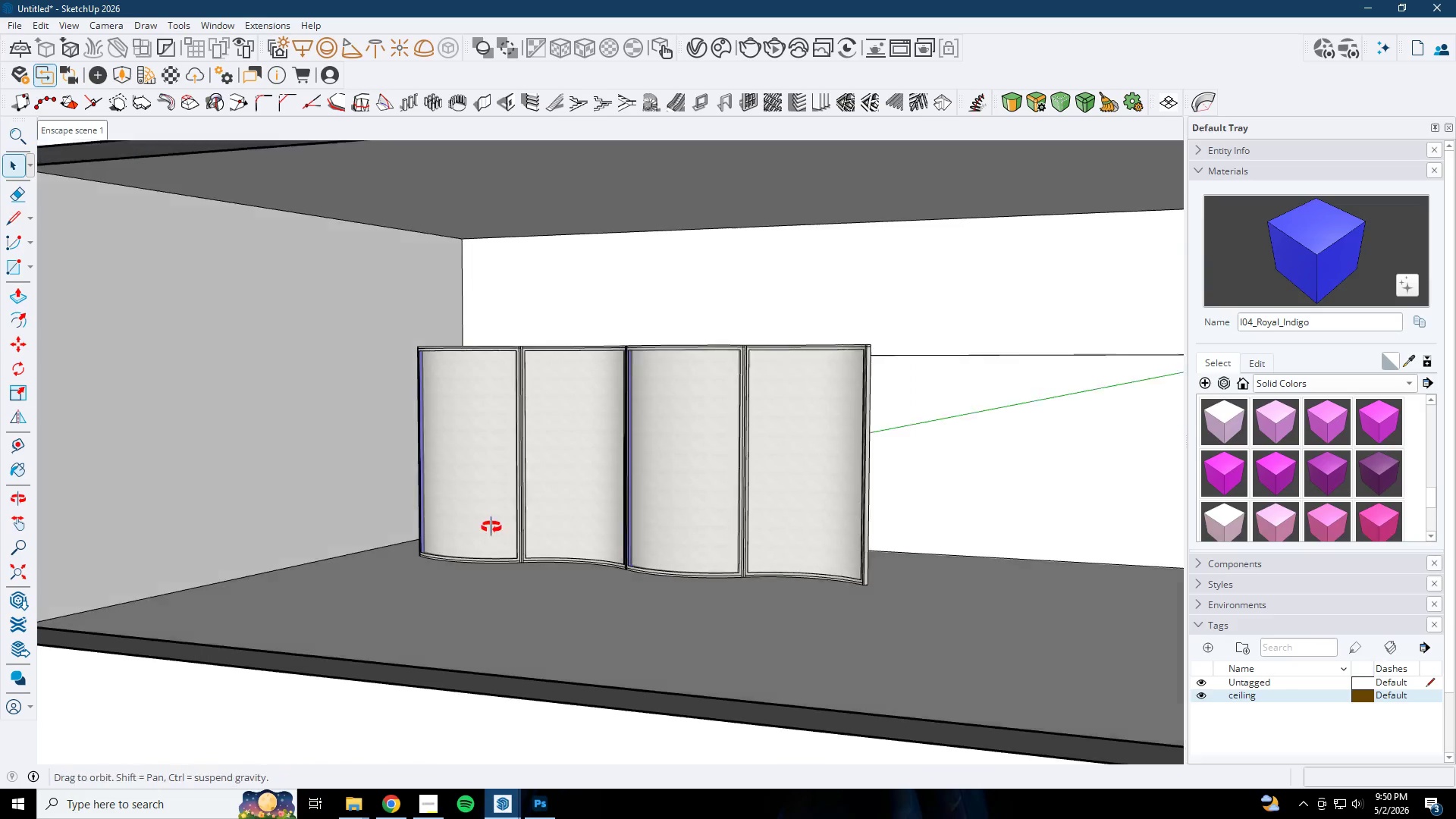 
key(Space)
 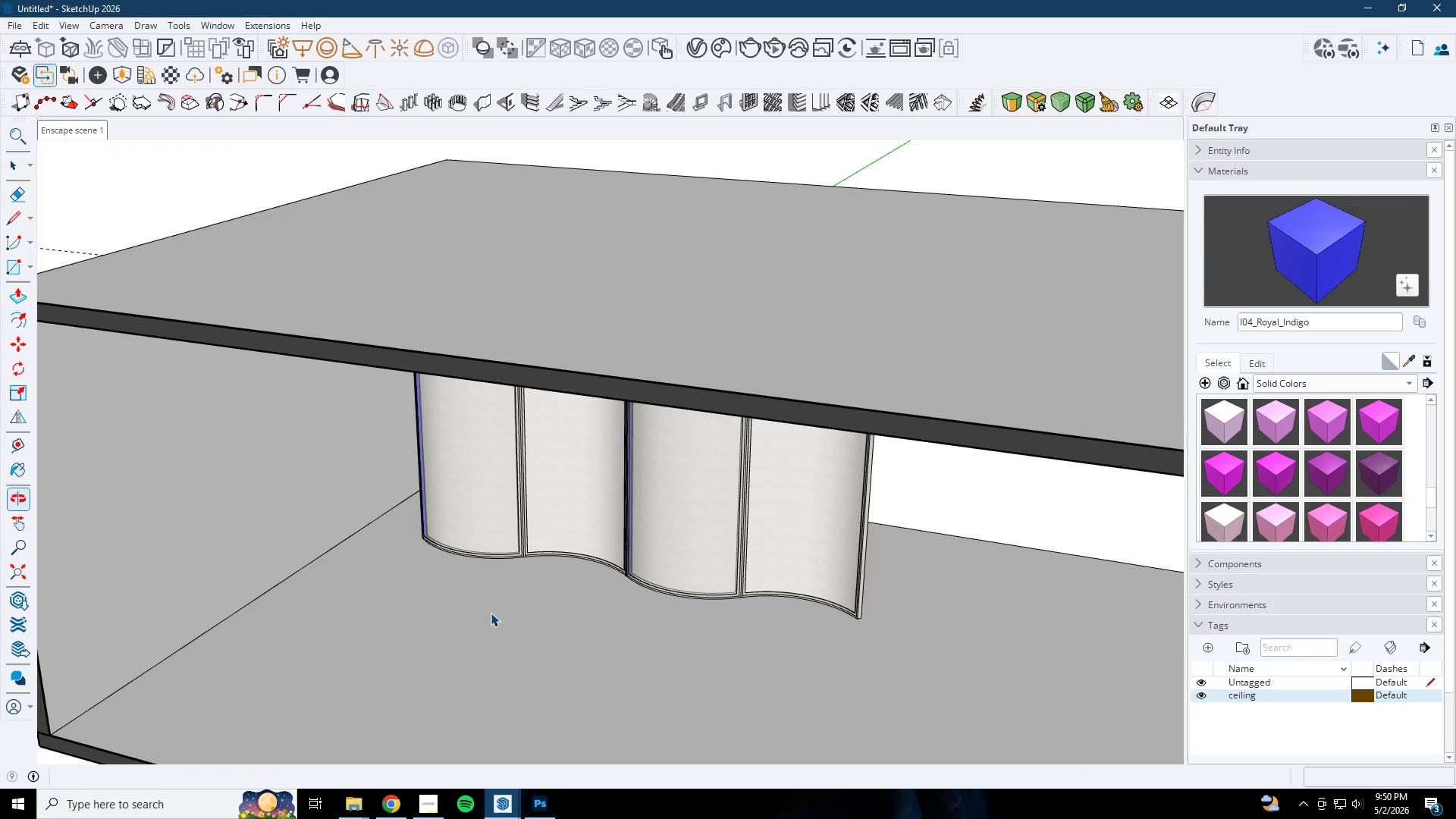 
scroll: coordinate [479, 486], scroll_direction: down, amount: 4.0
 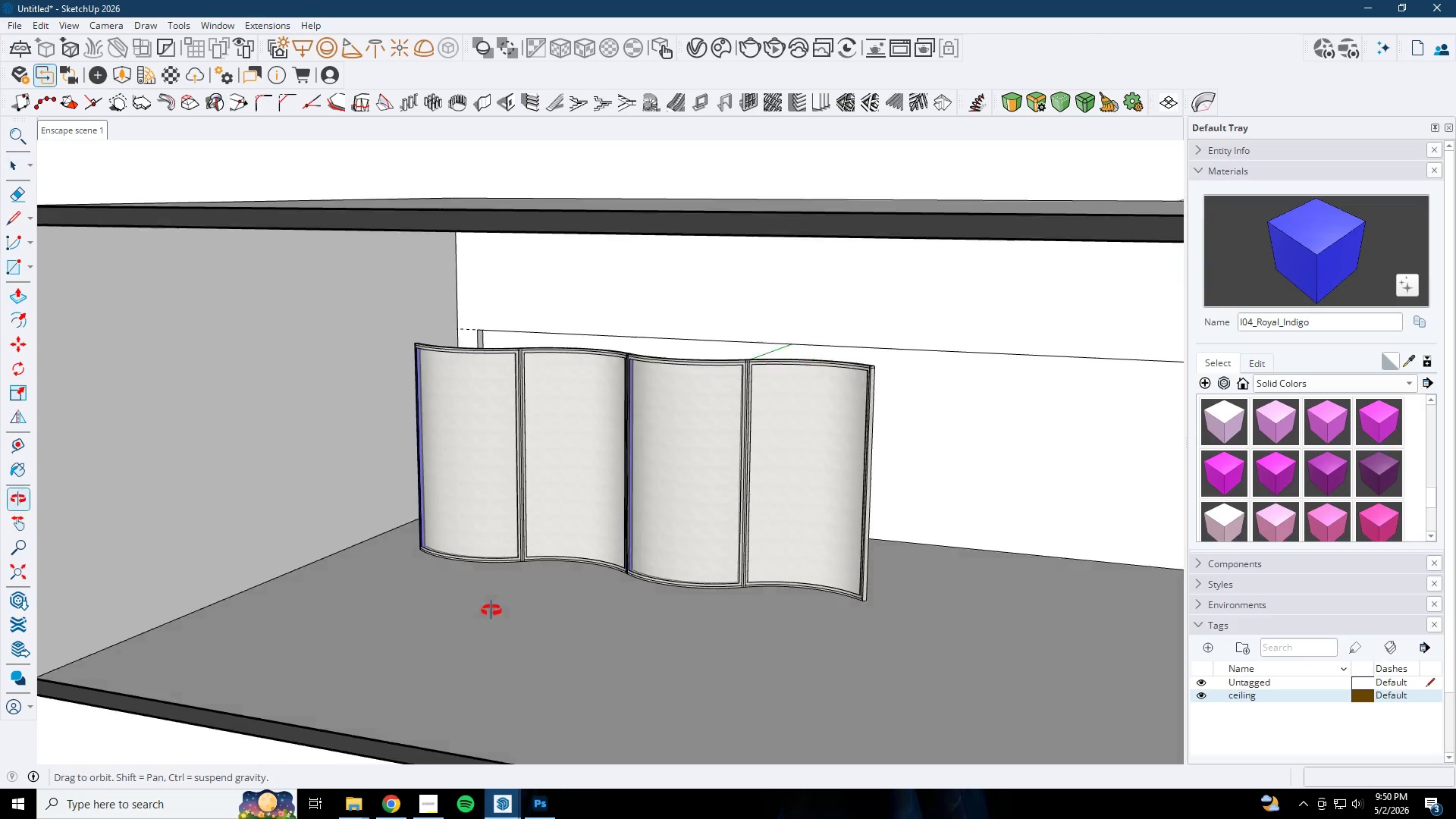 
key(Escape)
 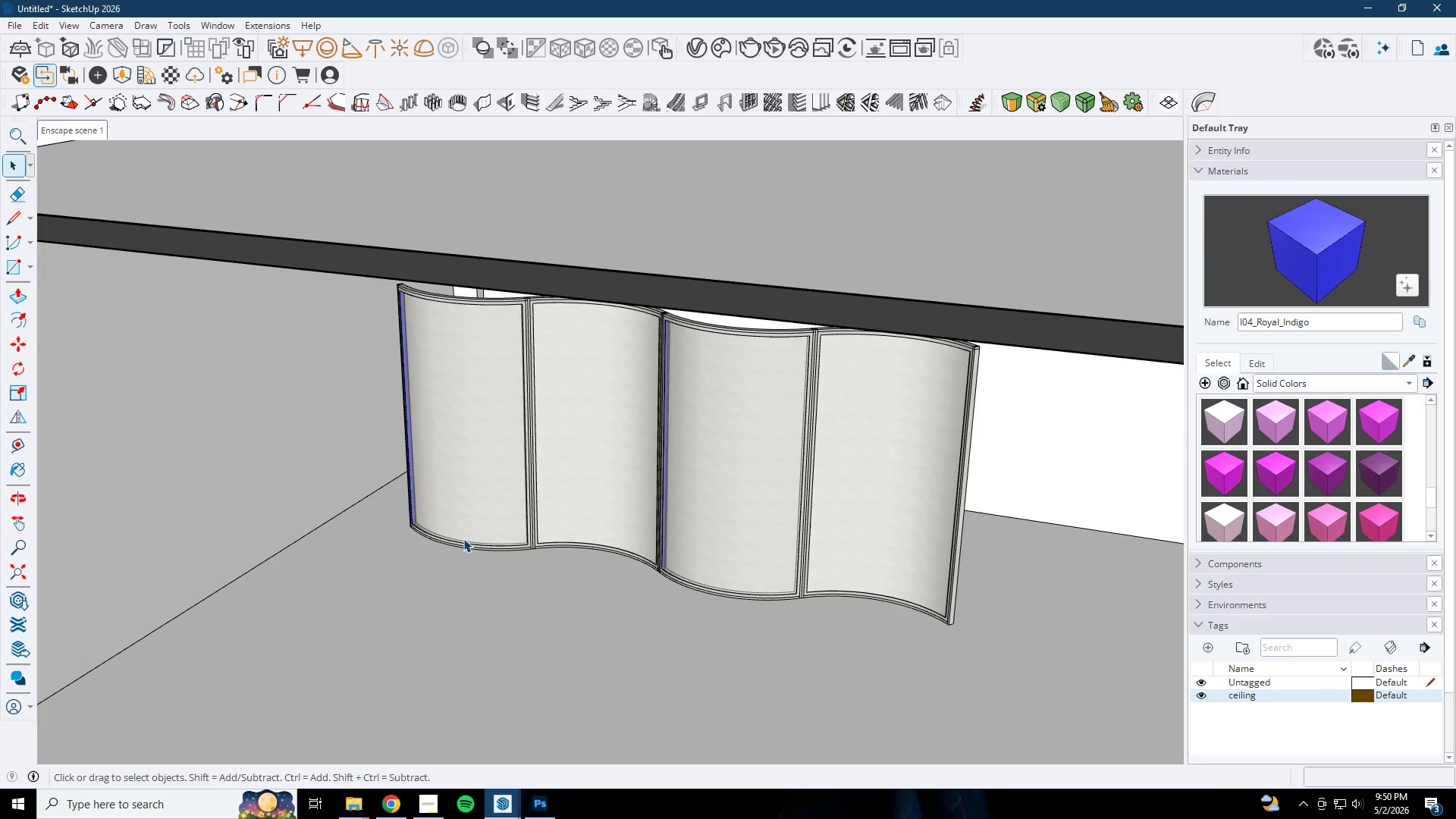 
left_click([463, 538])
 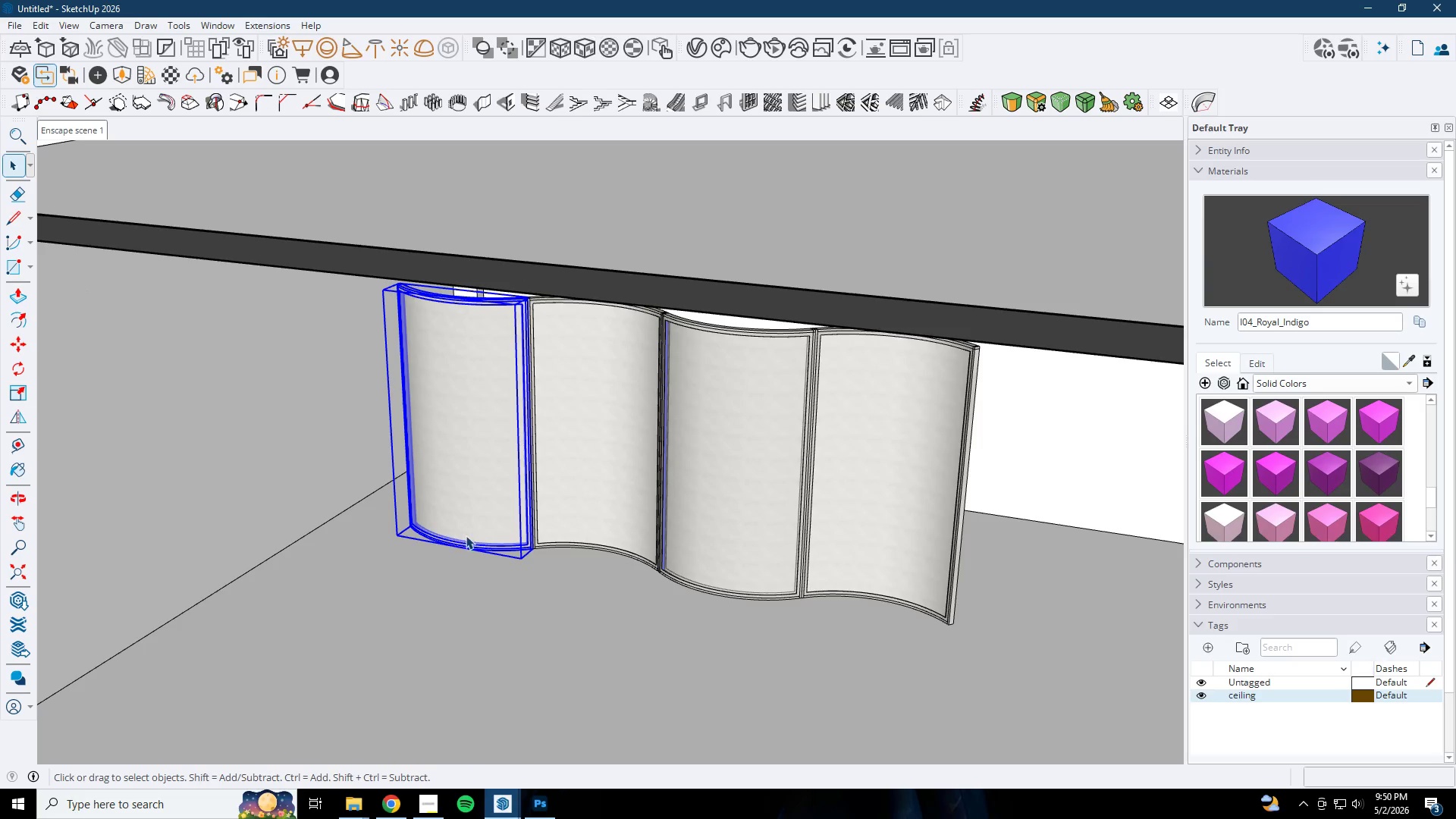 
scroll: coordinate [479, 592], scroll_direction: up, amount: 2.0
 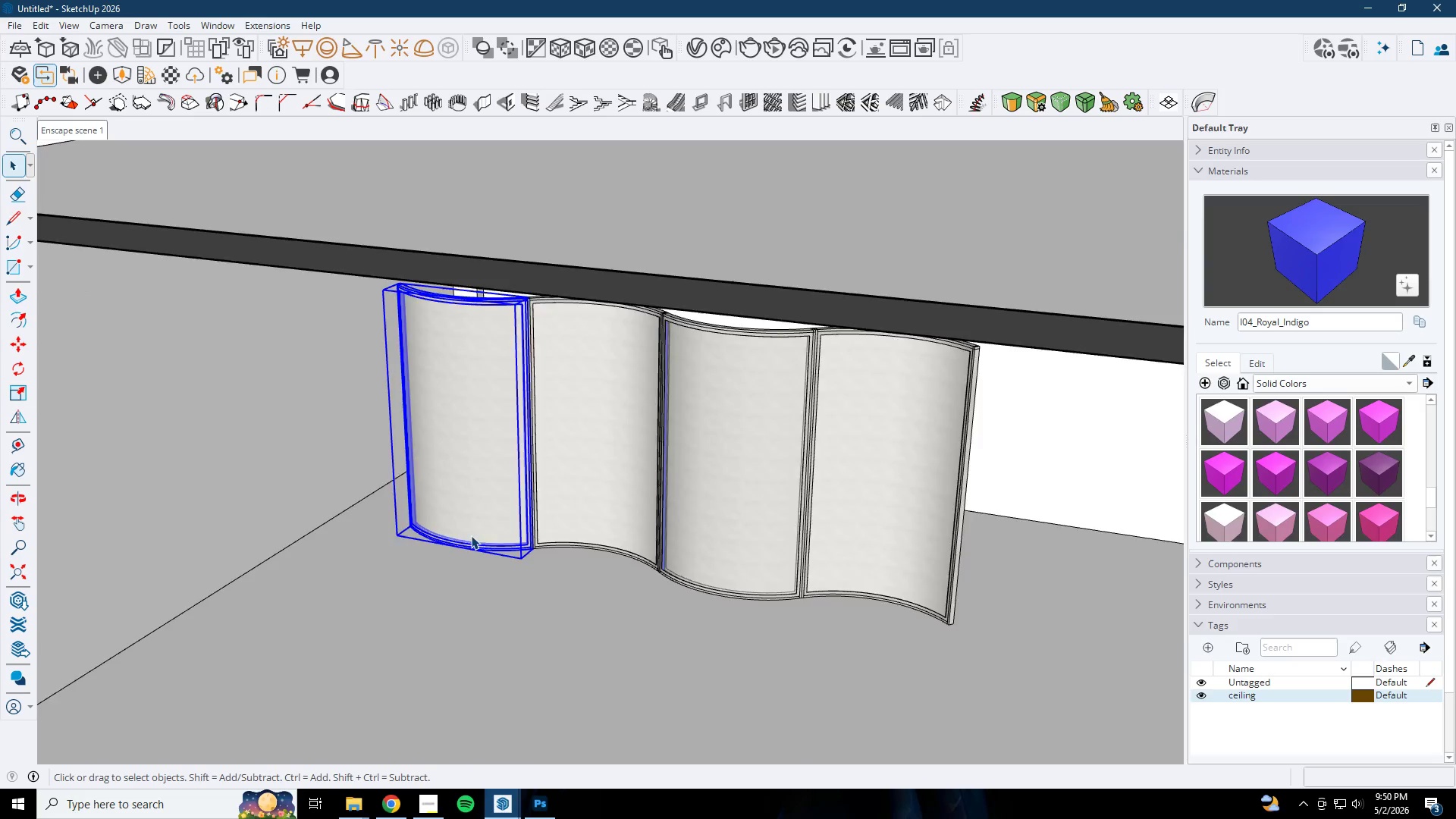 
key(M)
 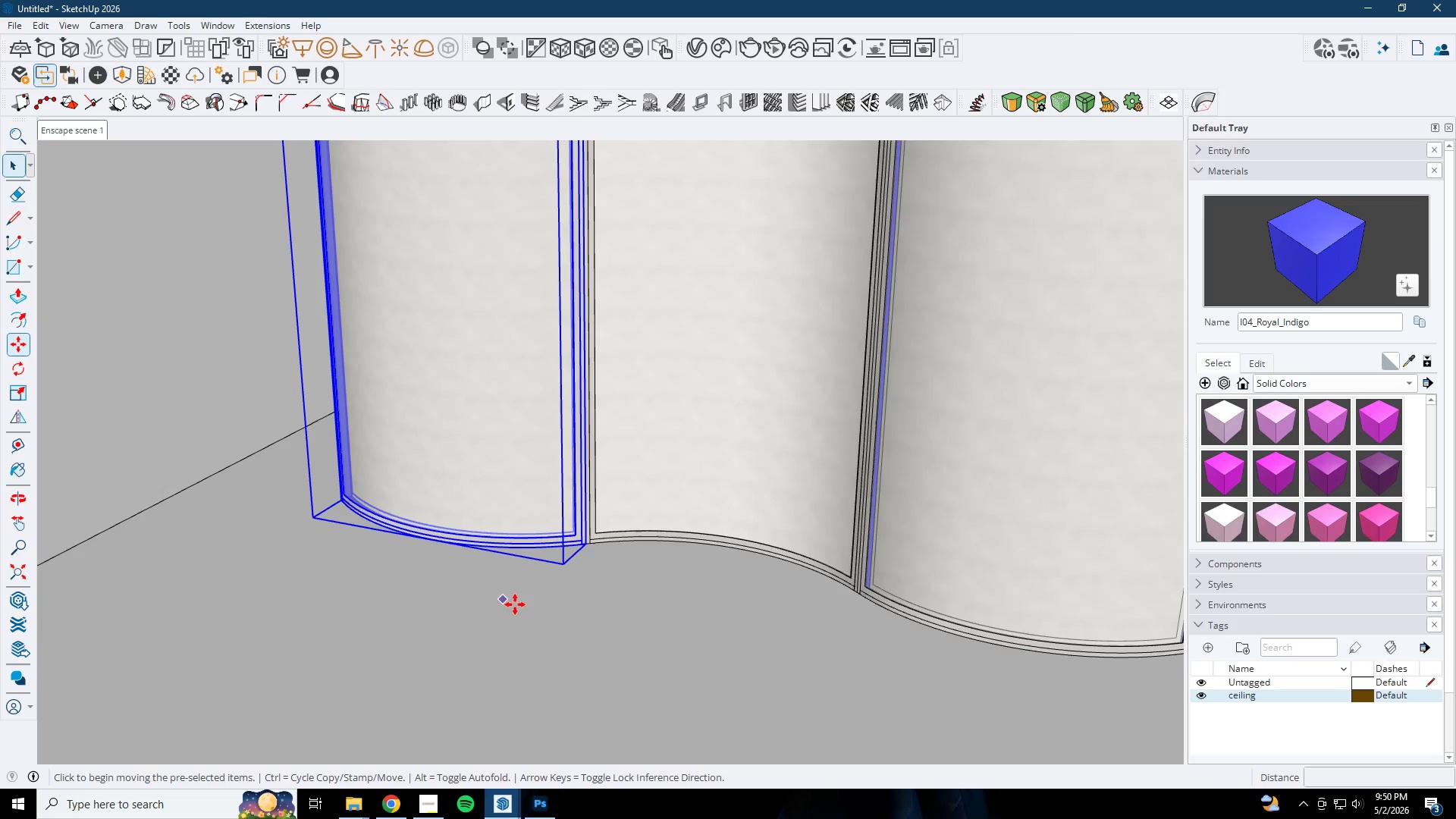 
left_click_drag(start_coordinate=[538, 607], to_coordinate=[531, 615])
 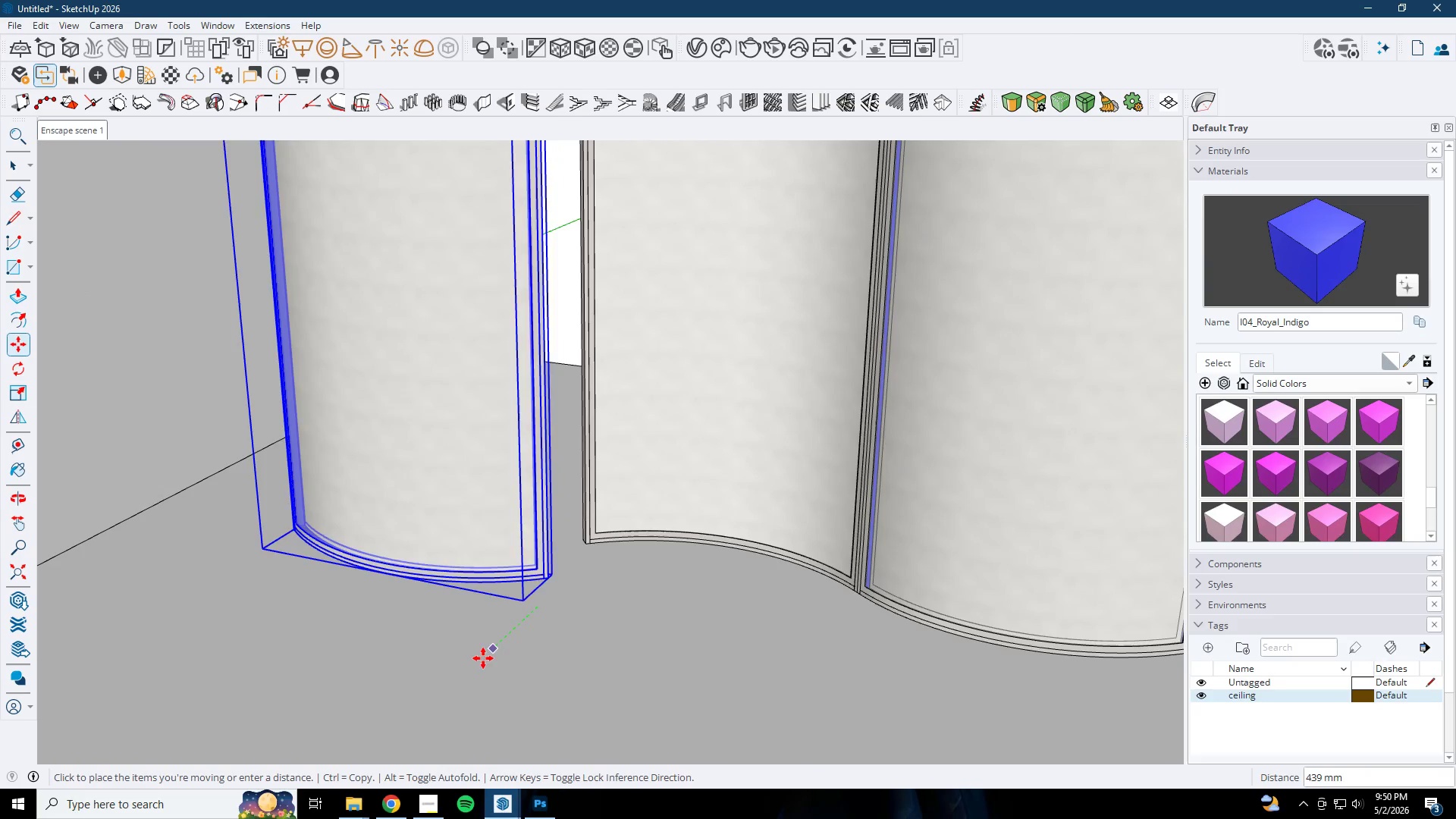 
scroll: coordinate [501, 596], scroll_direction: up, amount: 7.0
 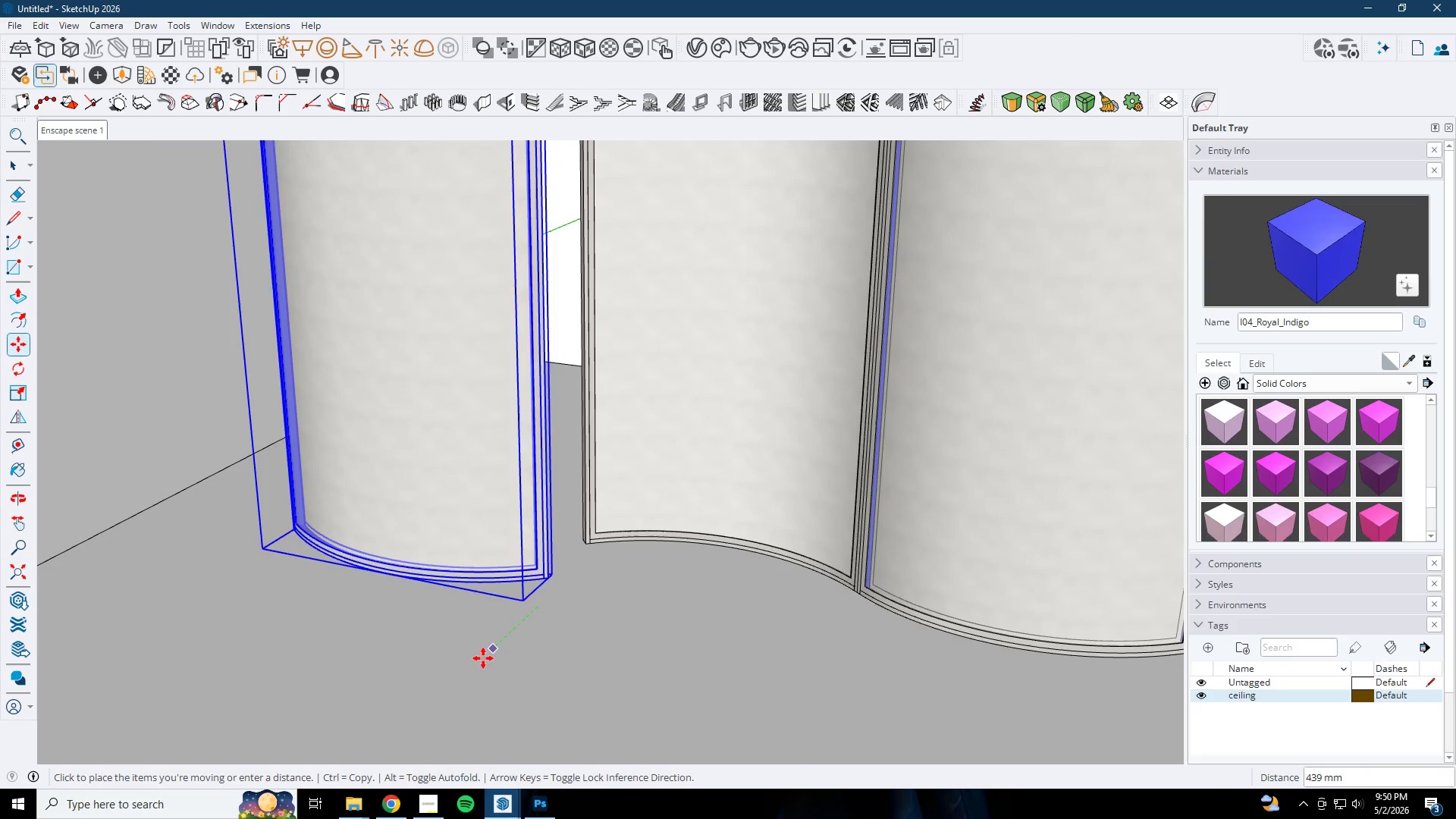 
key(Control+ControlLeft)
 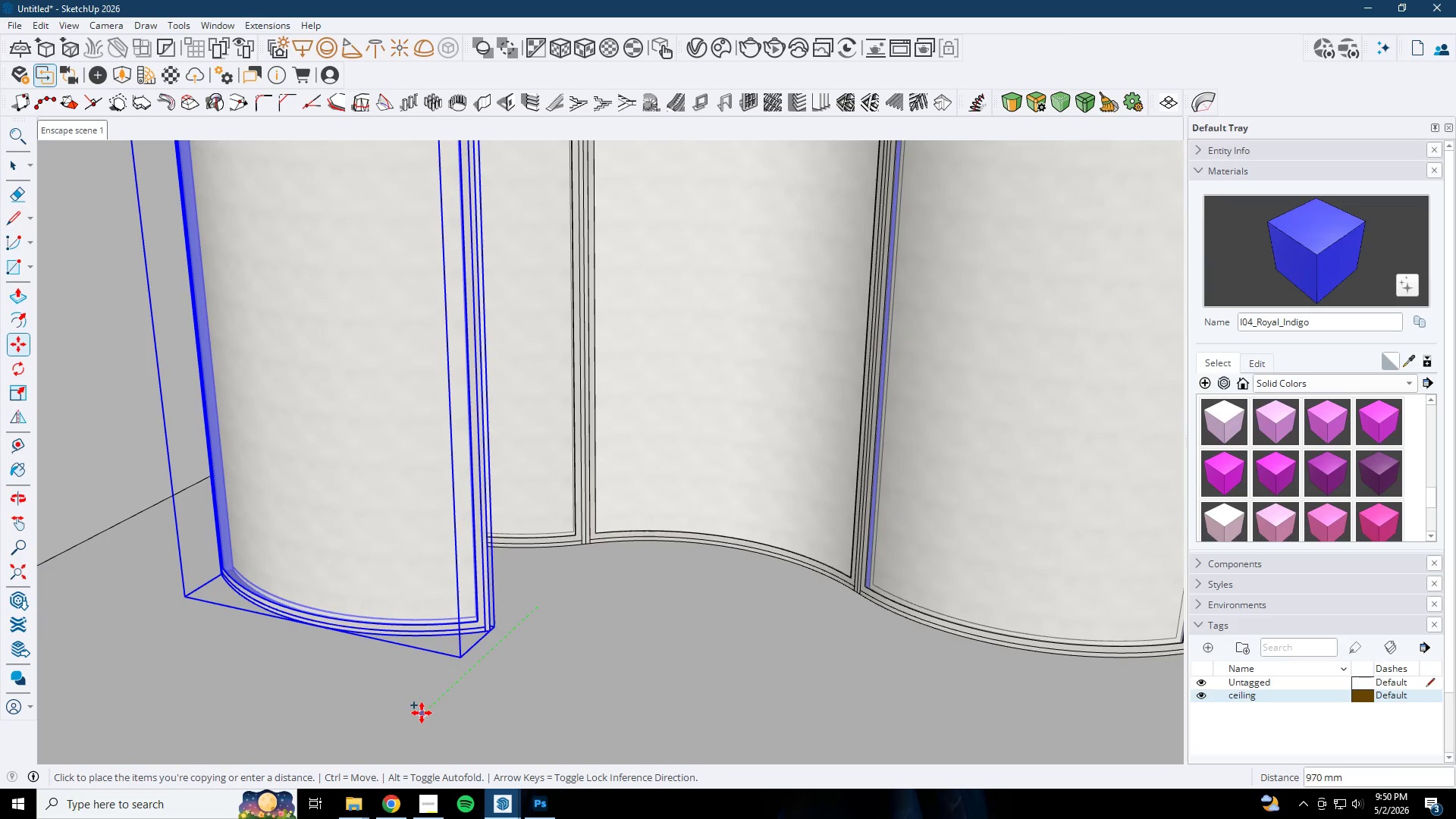 
key(Space)
 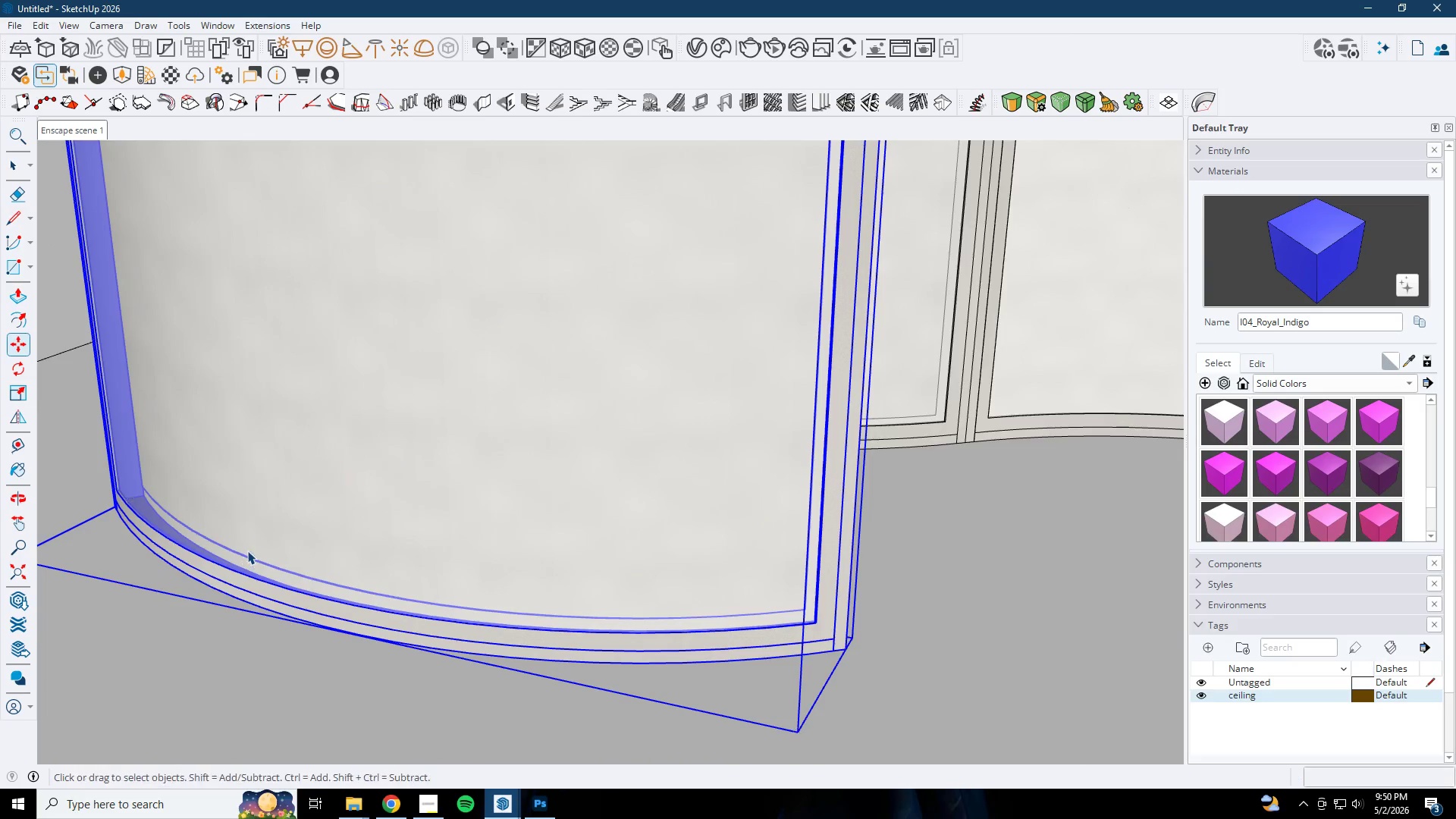 
left_click([247, 550])
 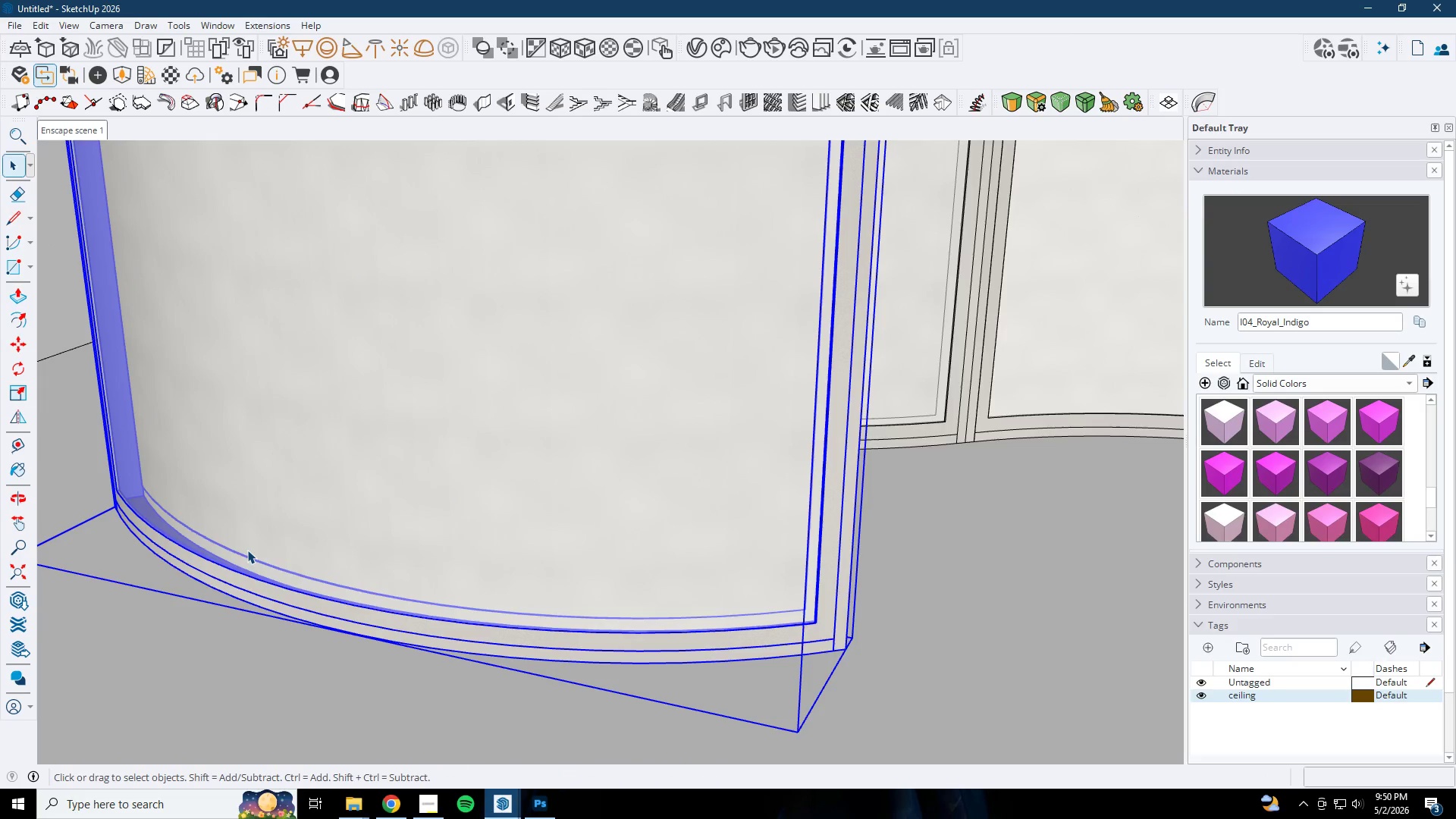 
scroll: coordinate [243, 586], scroll_direction: up, amount: 10.0
 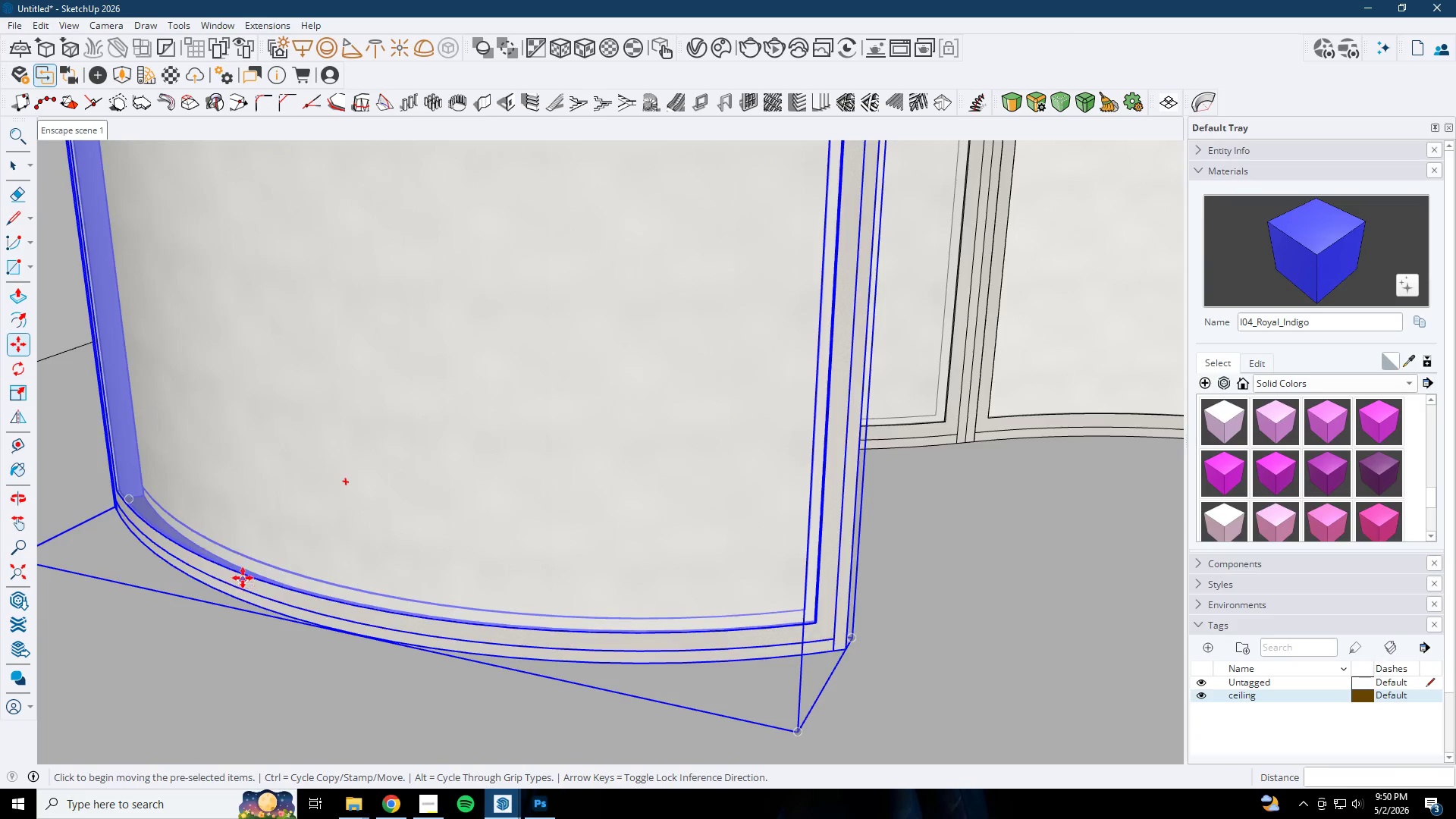 
right_click([254, 539])
 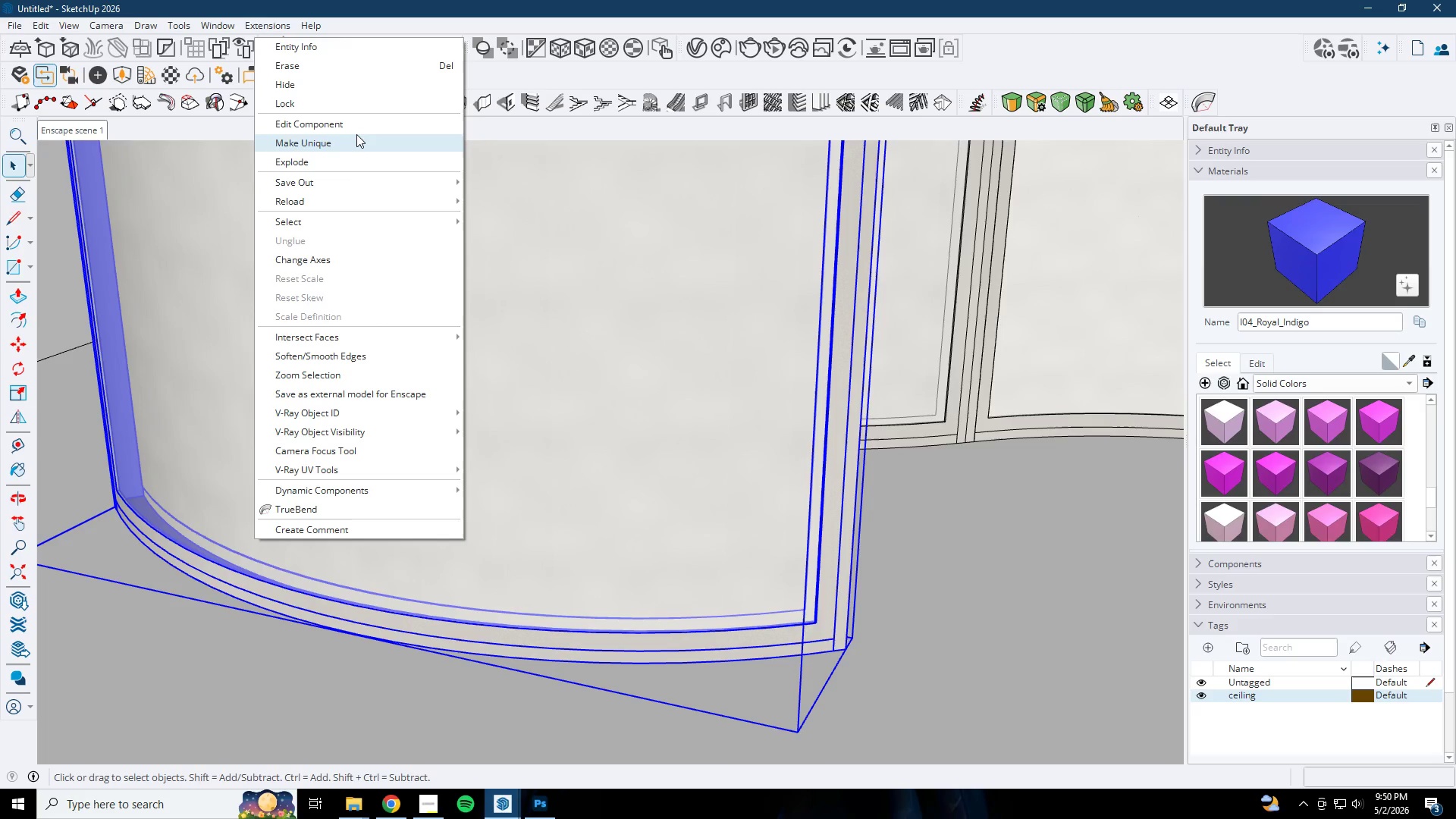 
left_click([356, 134])
 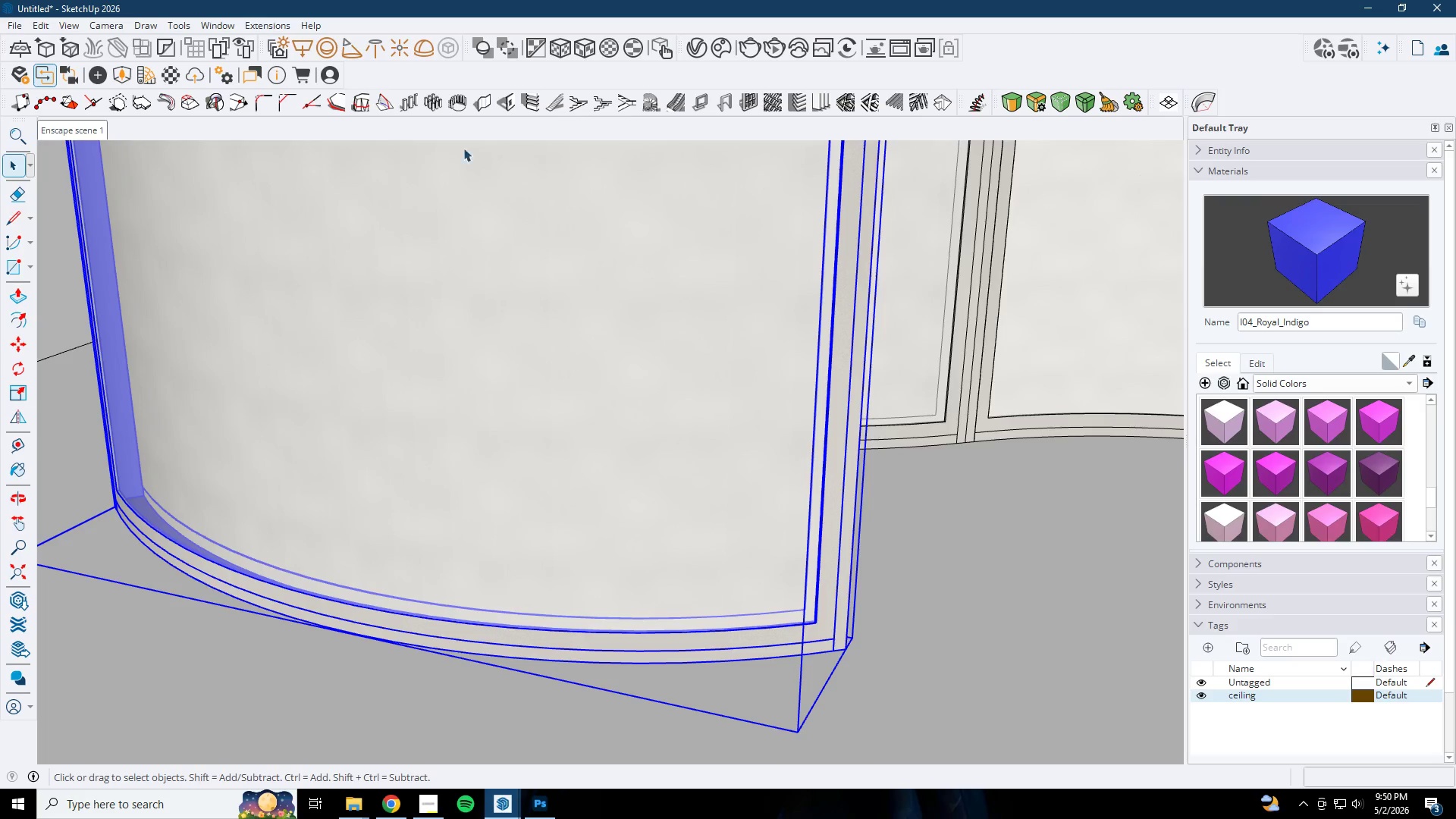 
key(M)
 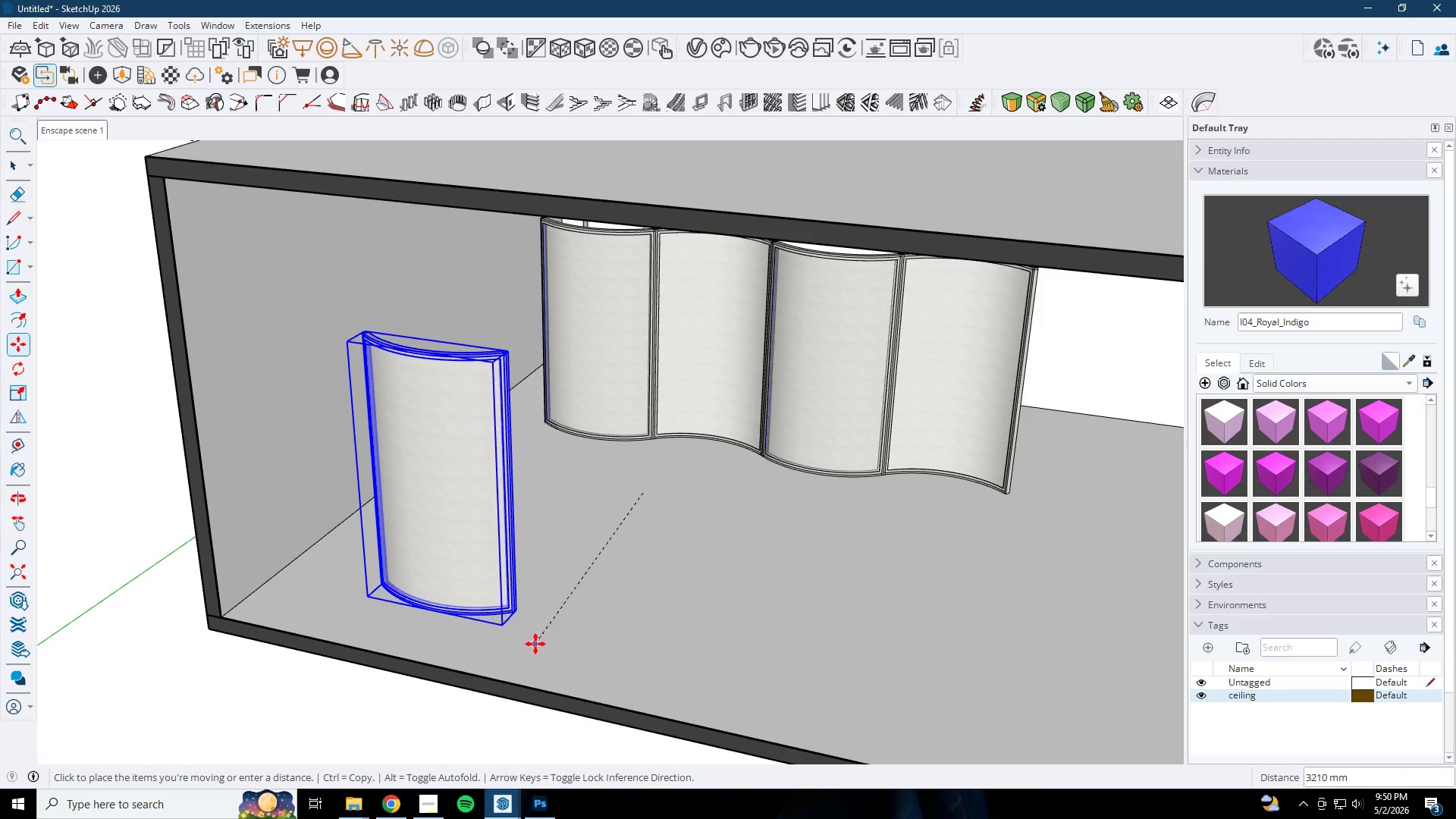 
scroll: coordinate [553, 630], scroll_direction: down, amount: 27.0
 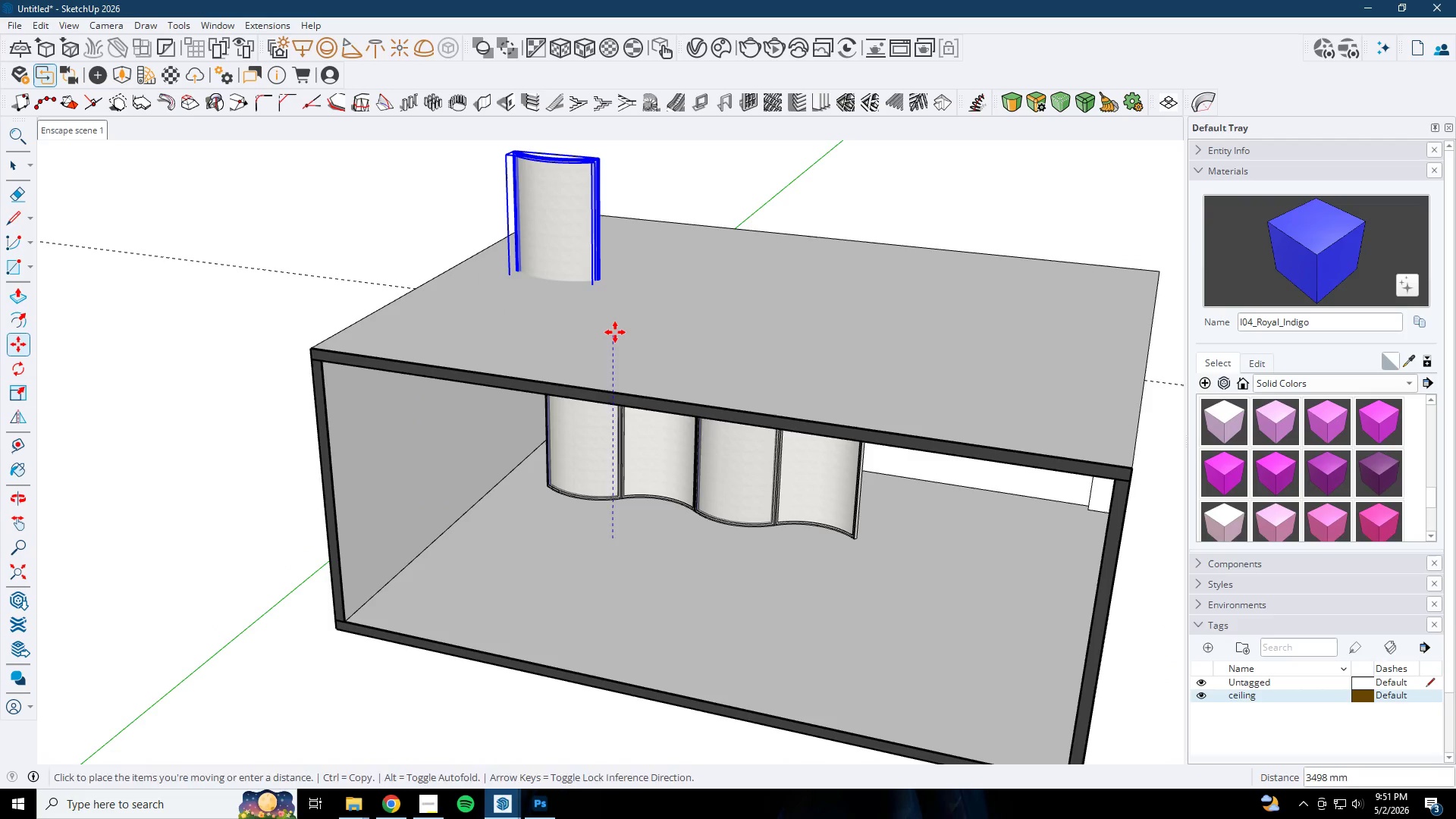 
double_click([617, 328])
 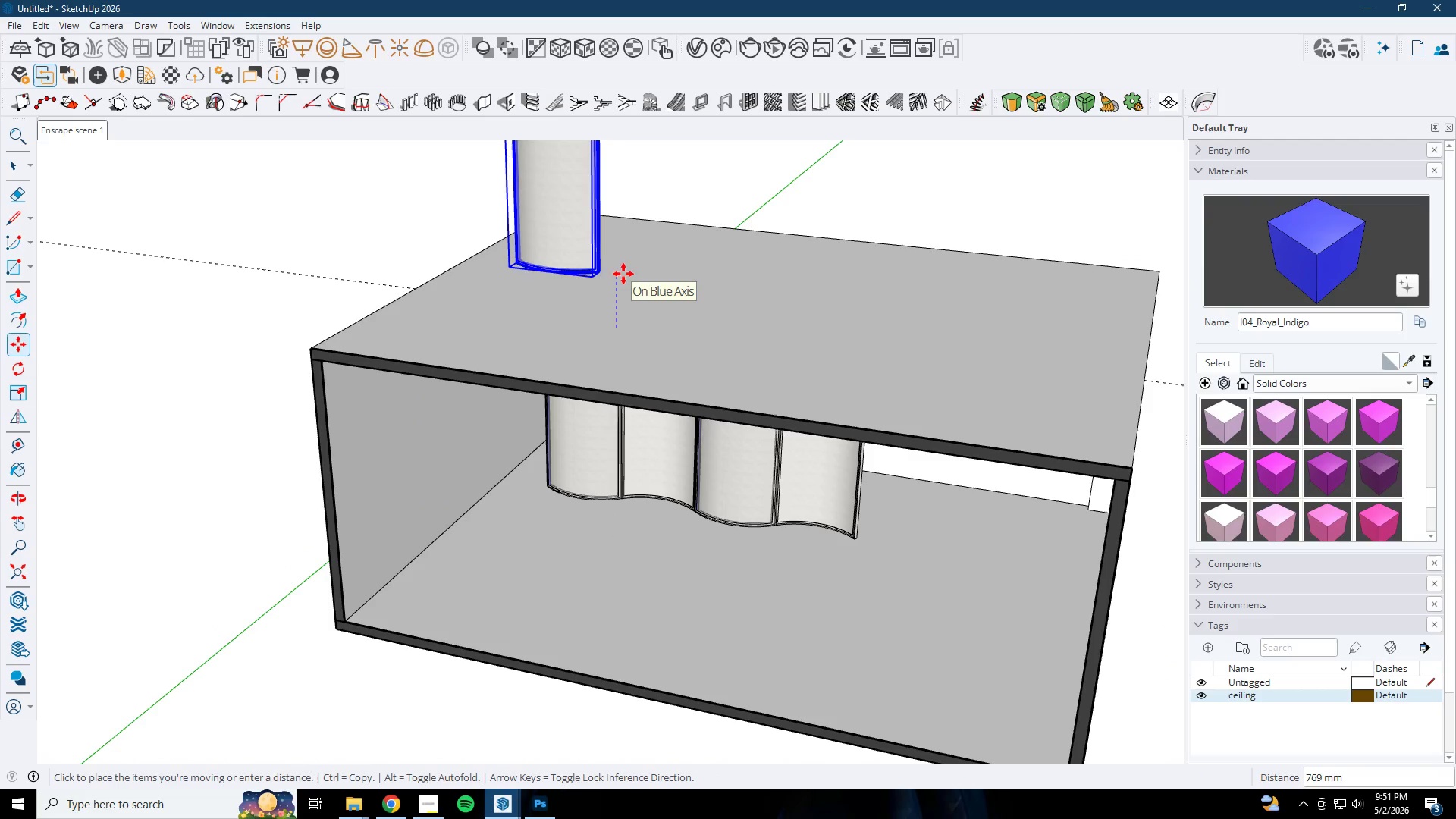 
left_click([623, 284])
 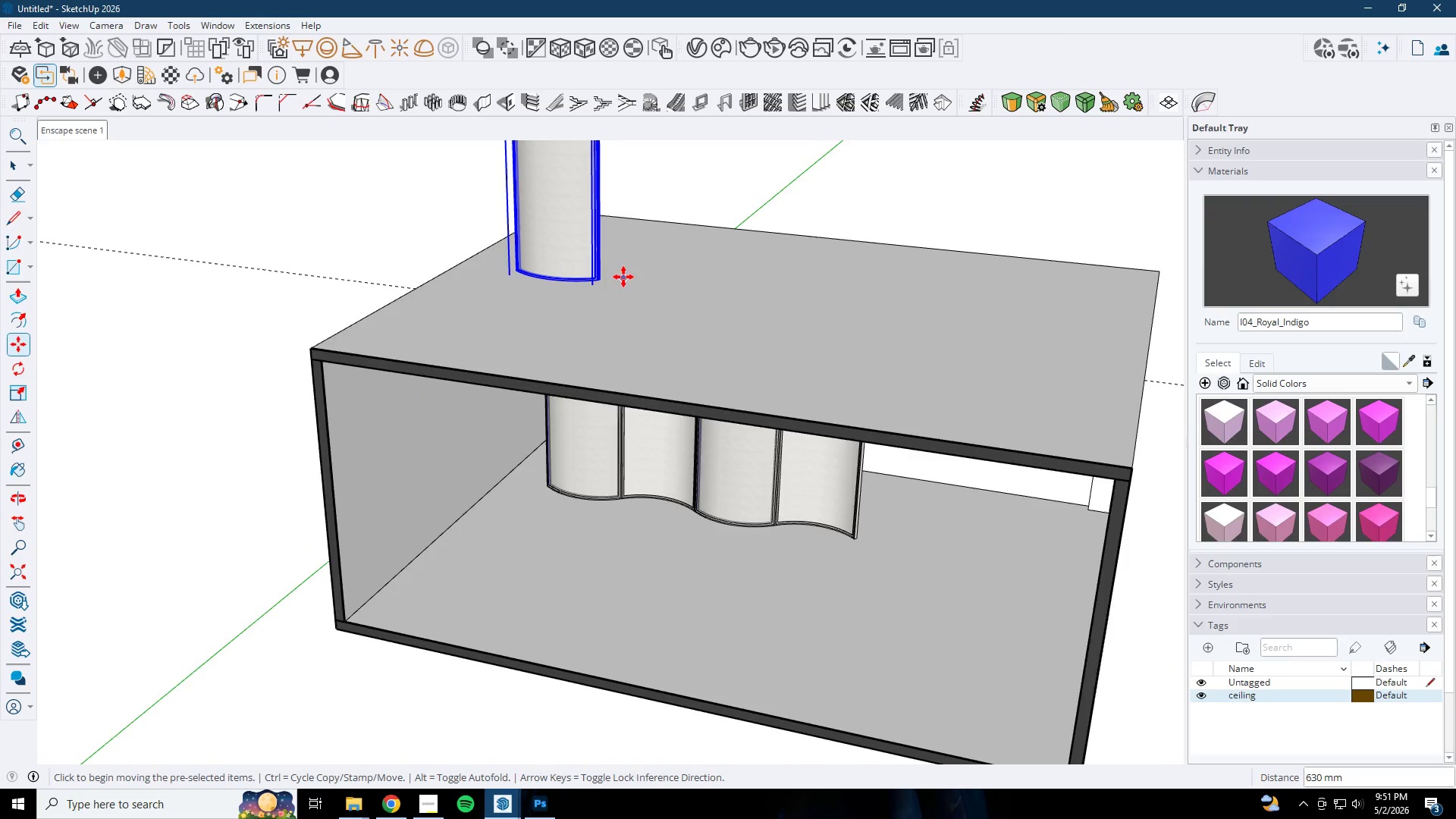 
scroll: coordinate [625, 291], scroll_direction: down, amount: 3.0
 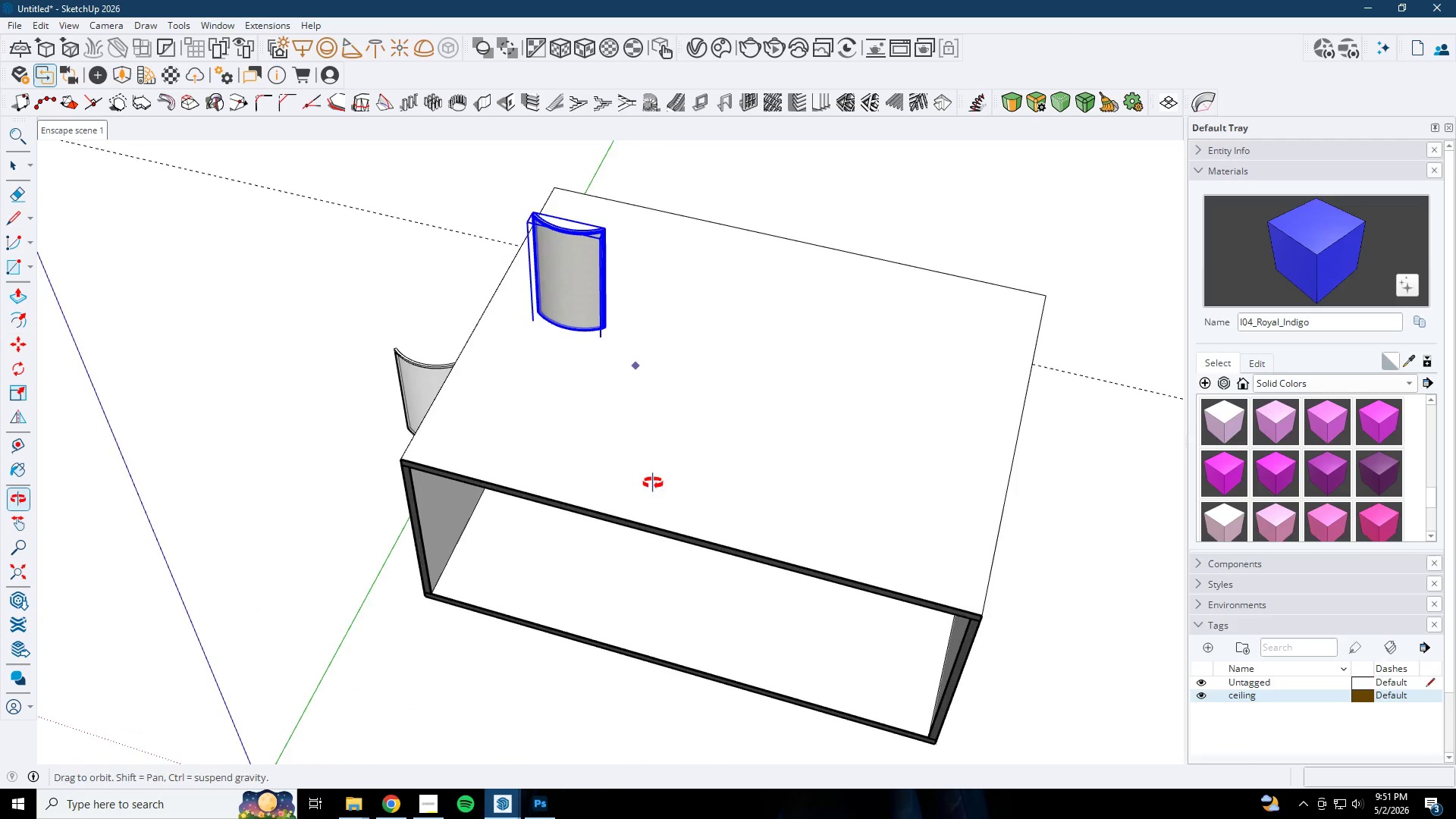 
key(Space)
 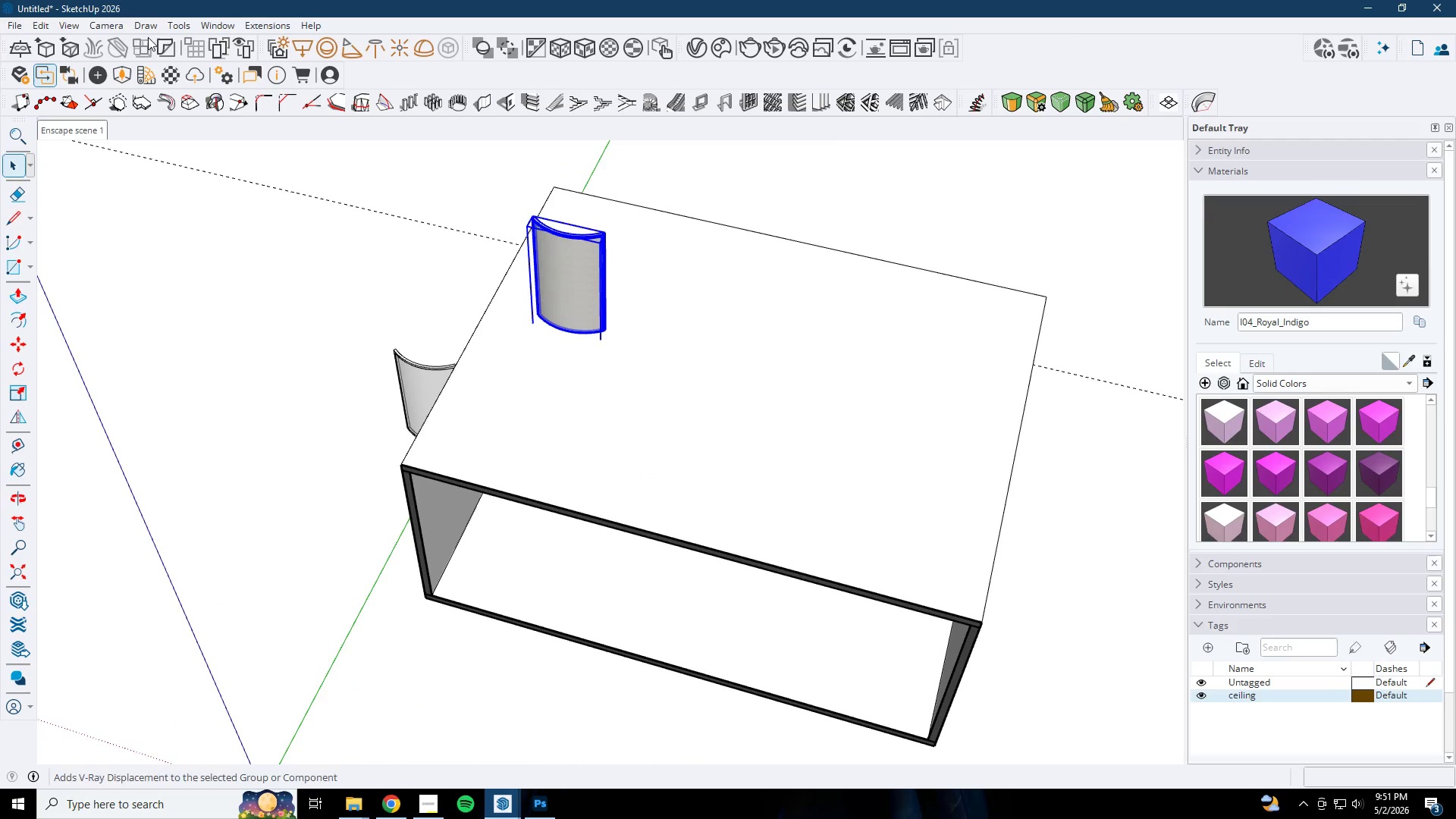 
left_click([113, 25])
 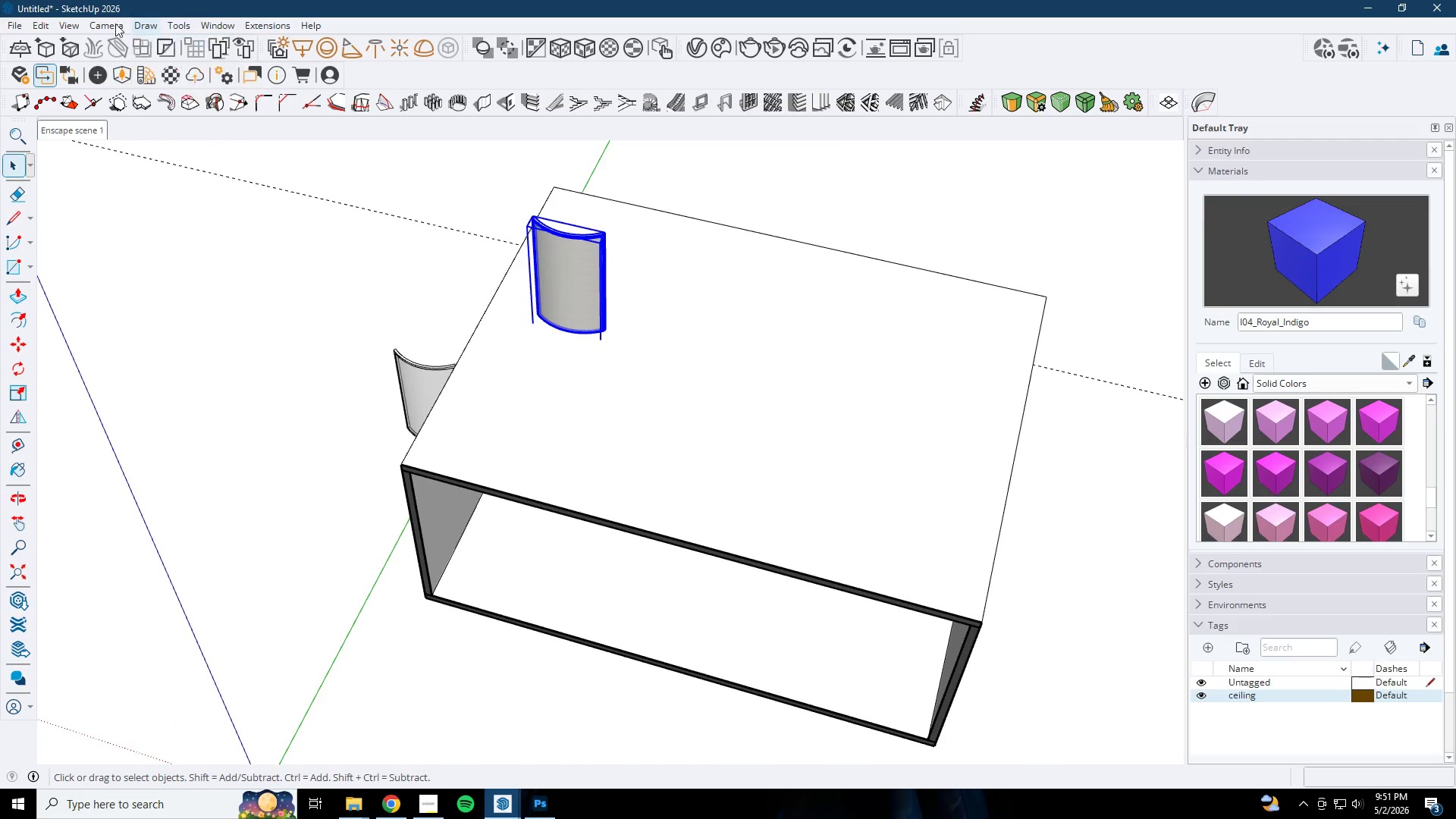 
double_click([109, 26])
 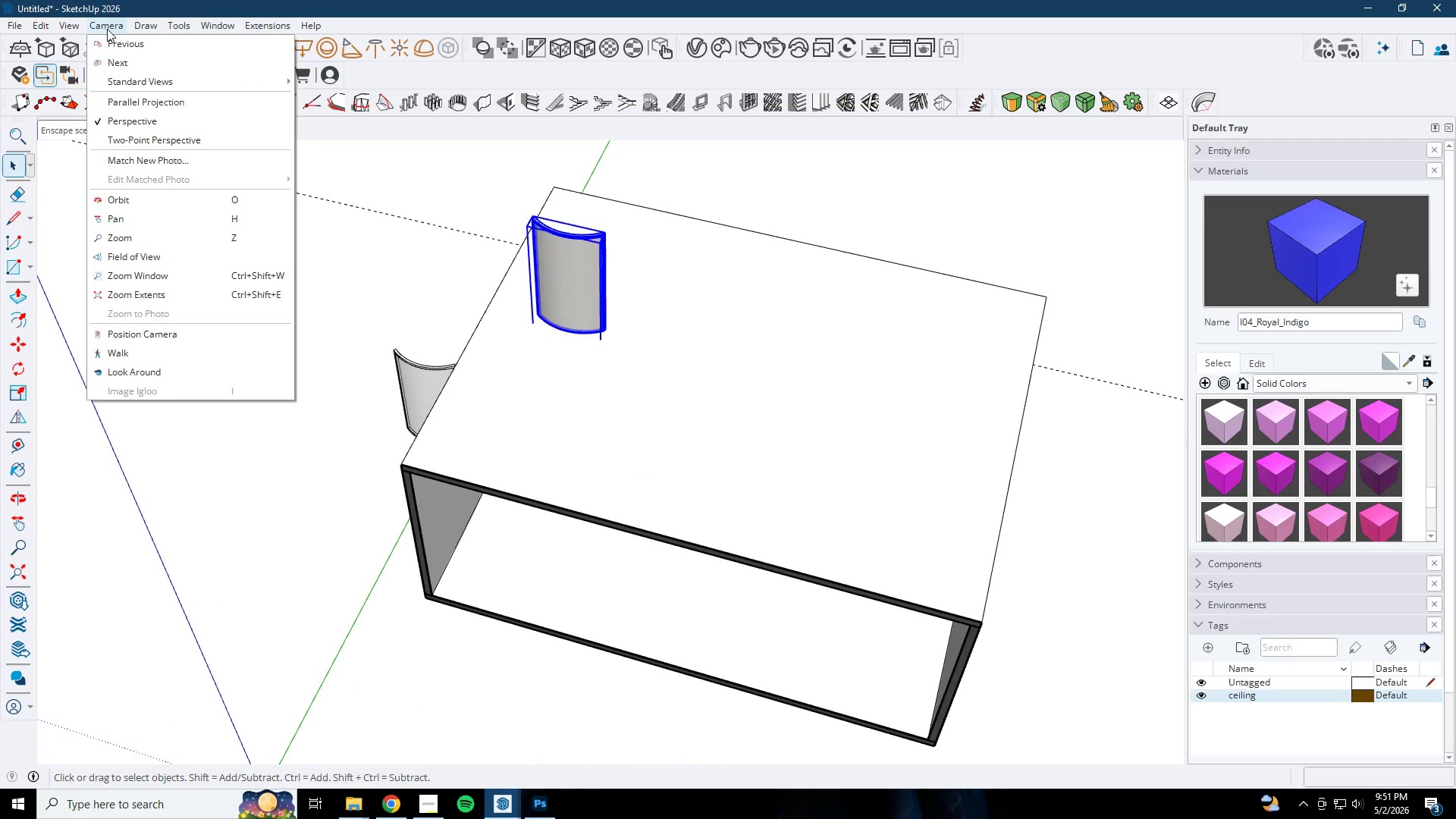 
left_click([112, 84])
 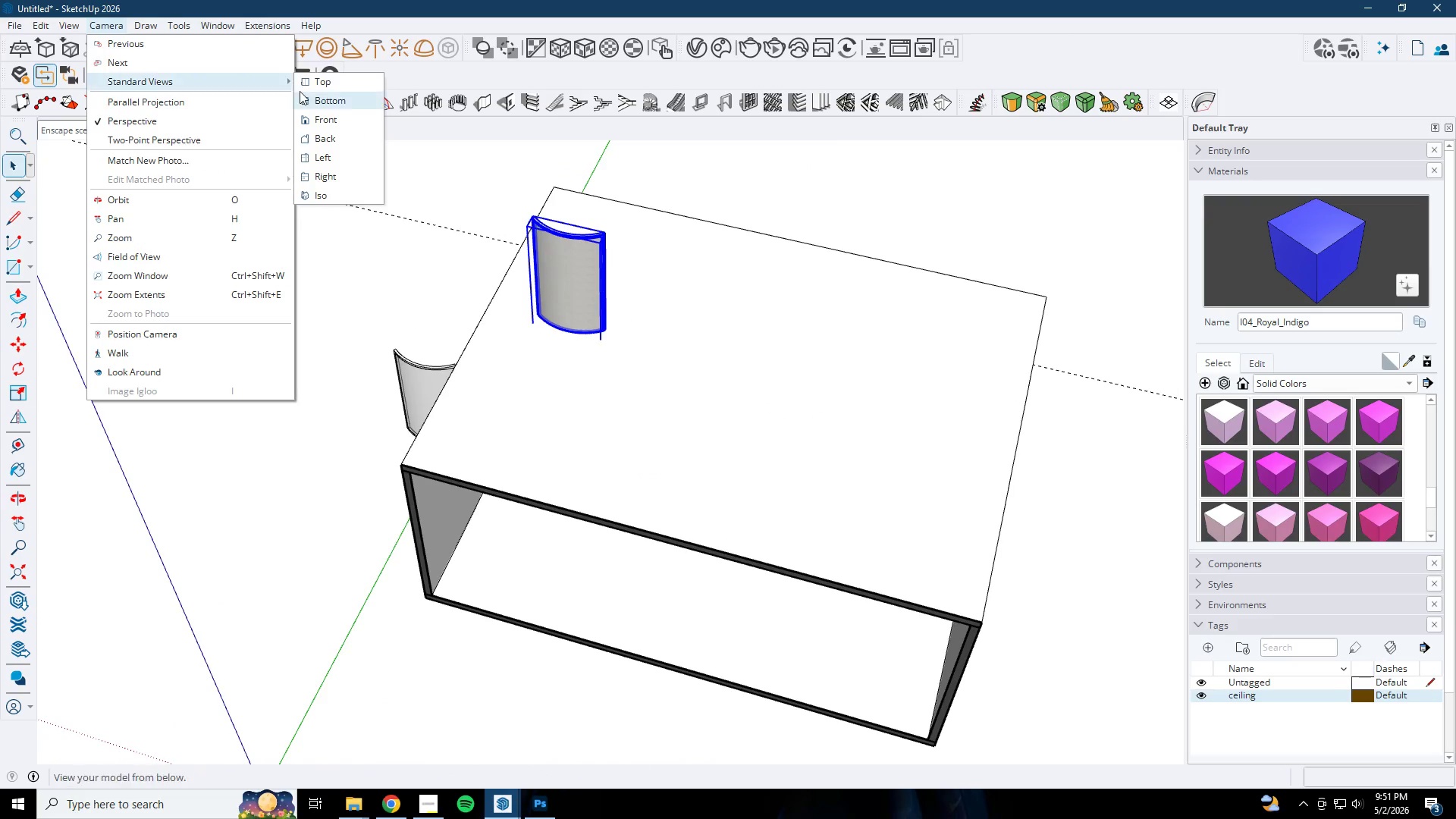 
left_click([315, 85])
 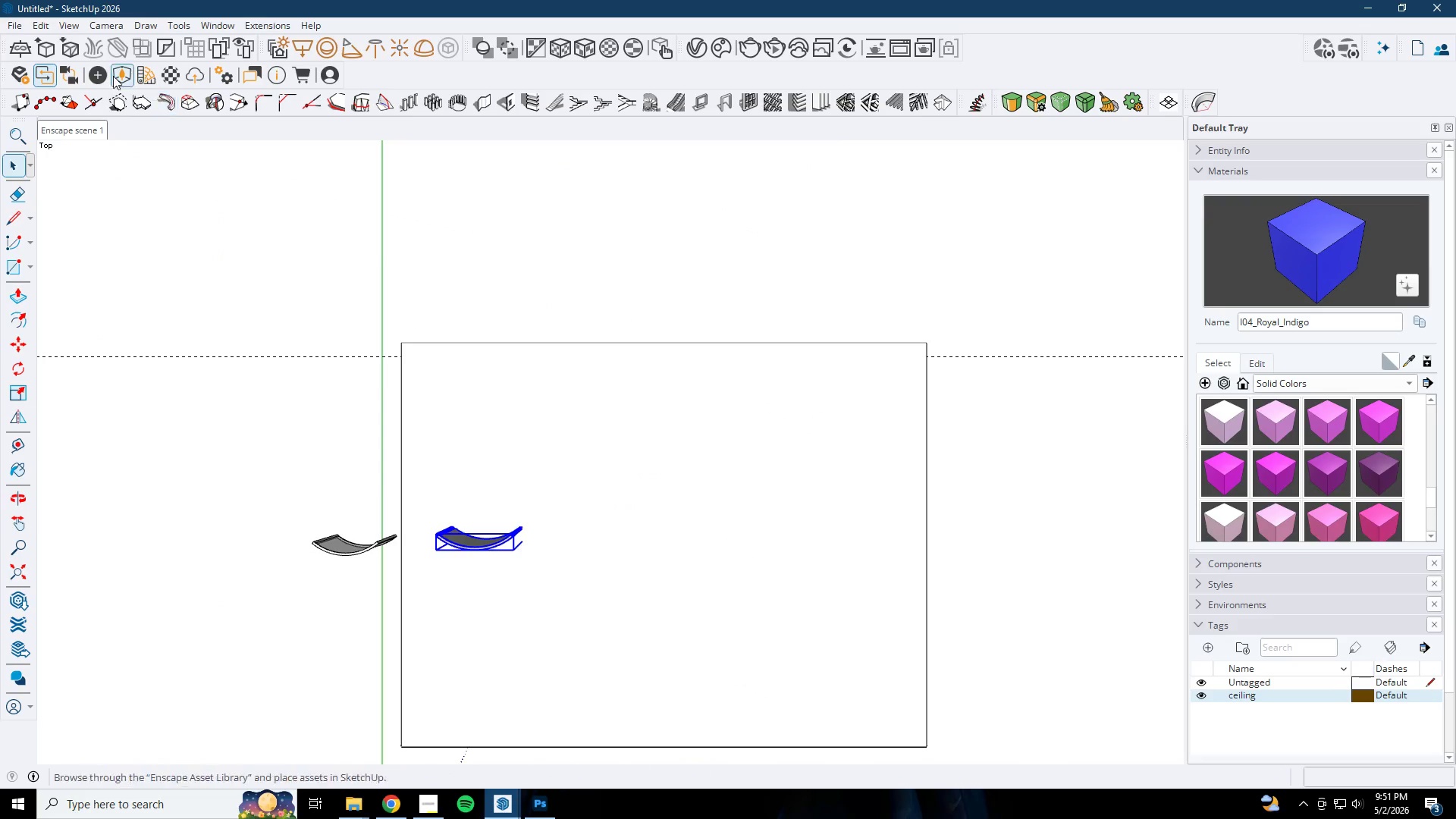 
left_click([97, 29])
 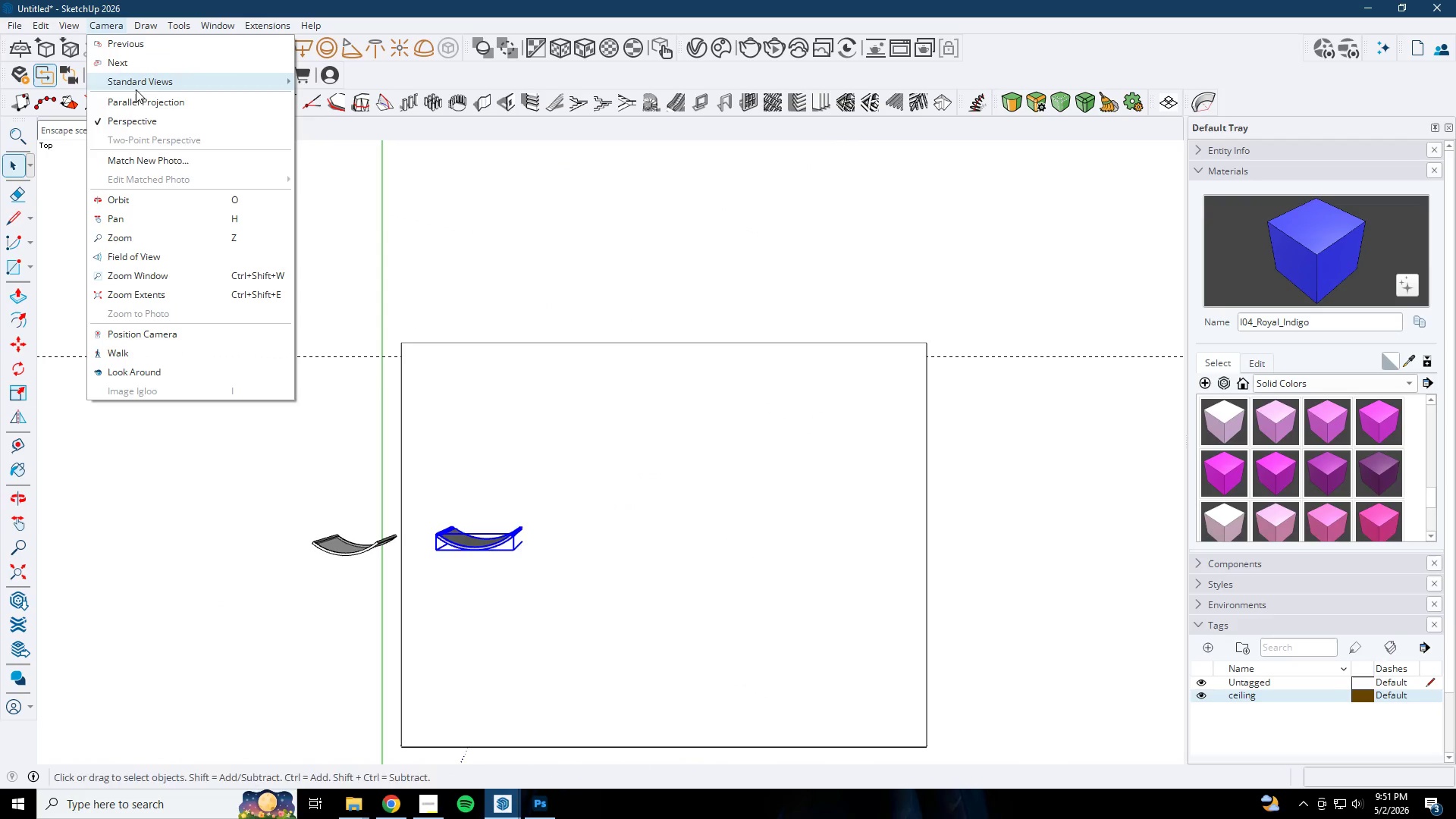 
left_click([136, 96])
 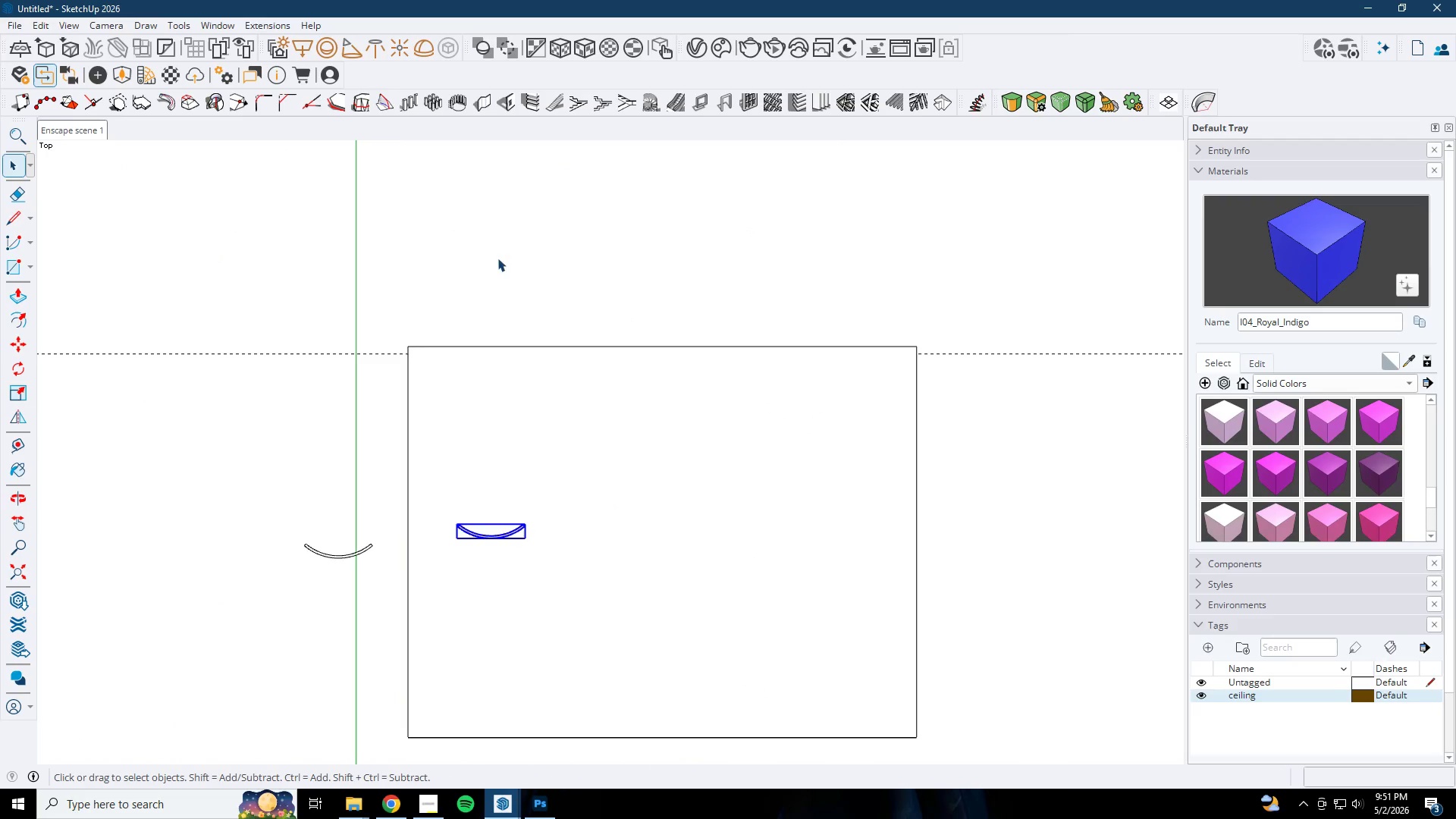 
left_click([332, 394])
 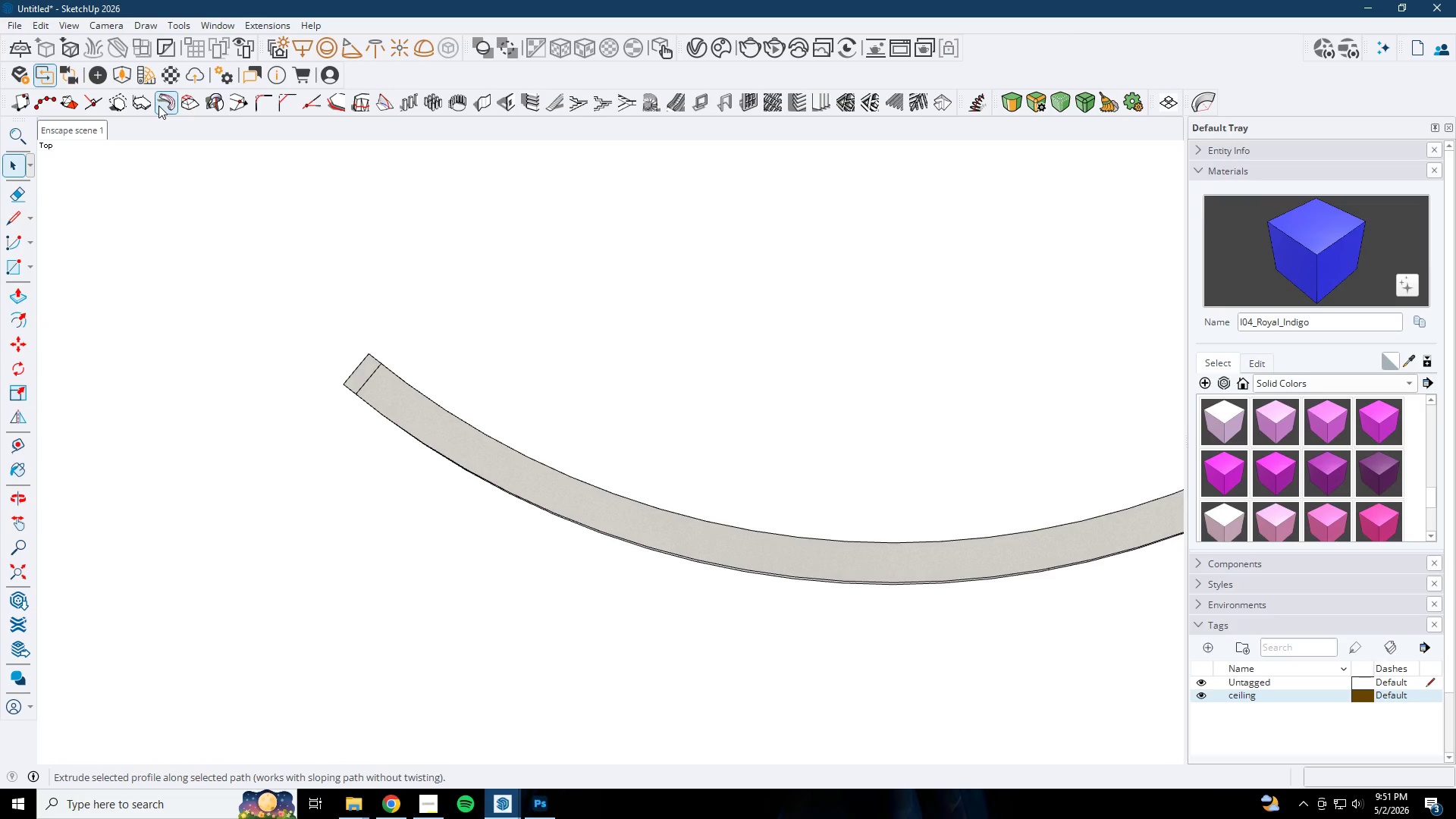 
scroll: coordinate [380, 437], scroll_direction: up, amount: 26.0
 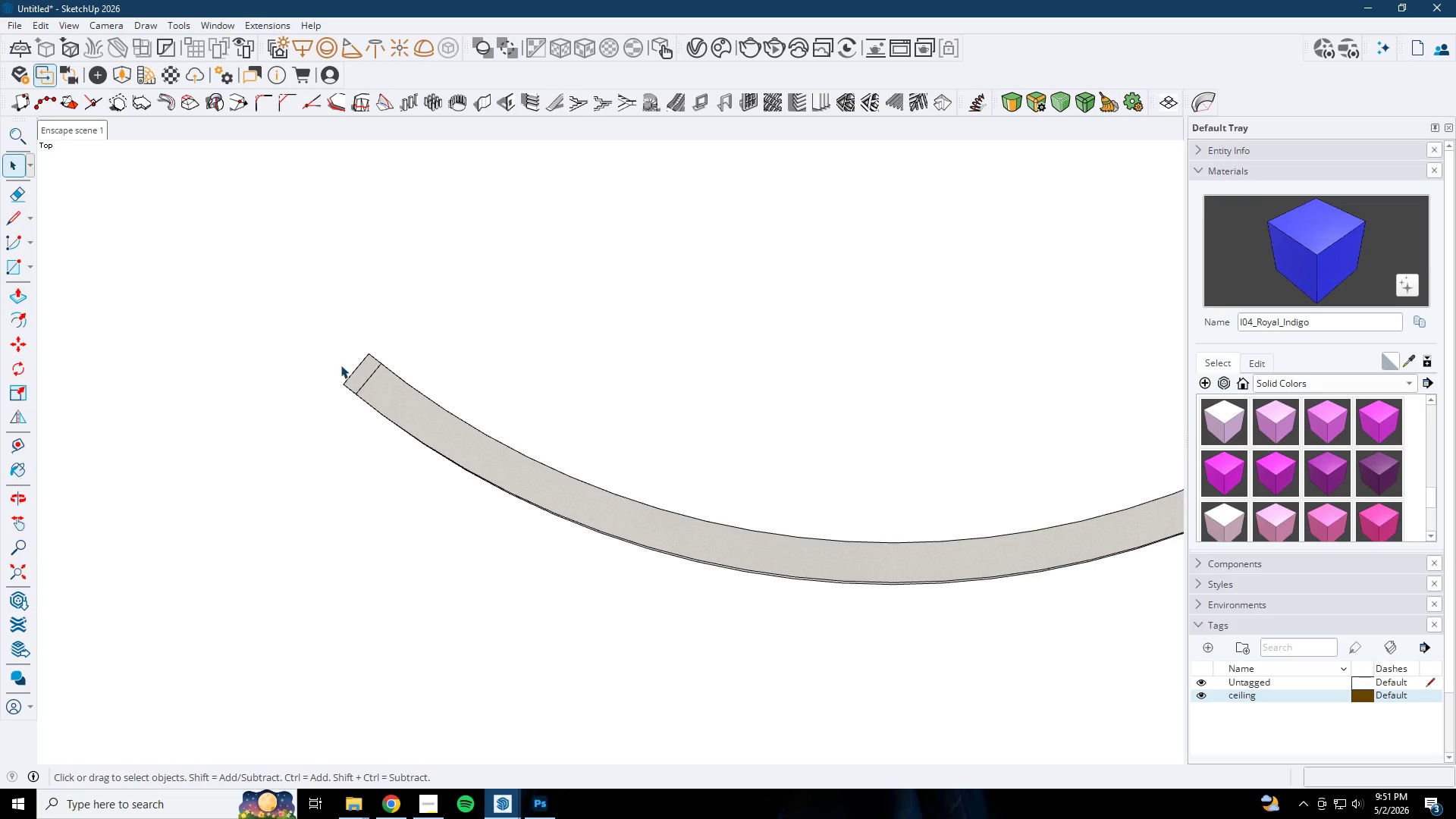 
scroll: coordinate [886, 432], scroll_direction: down, amount: 3.0
 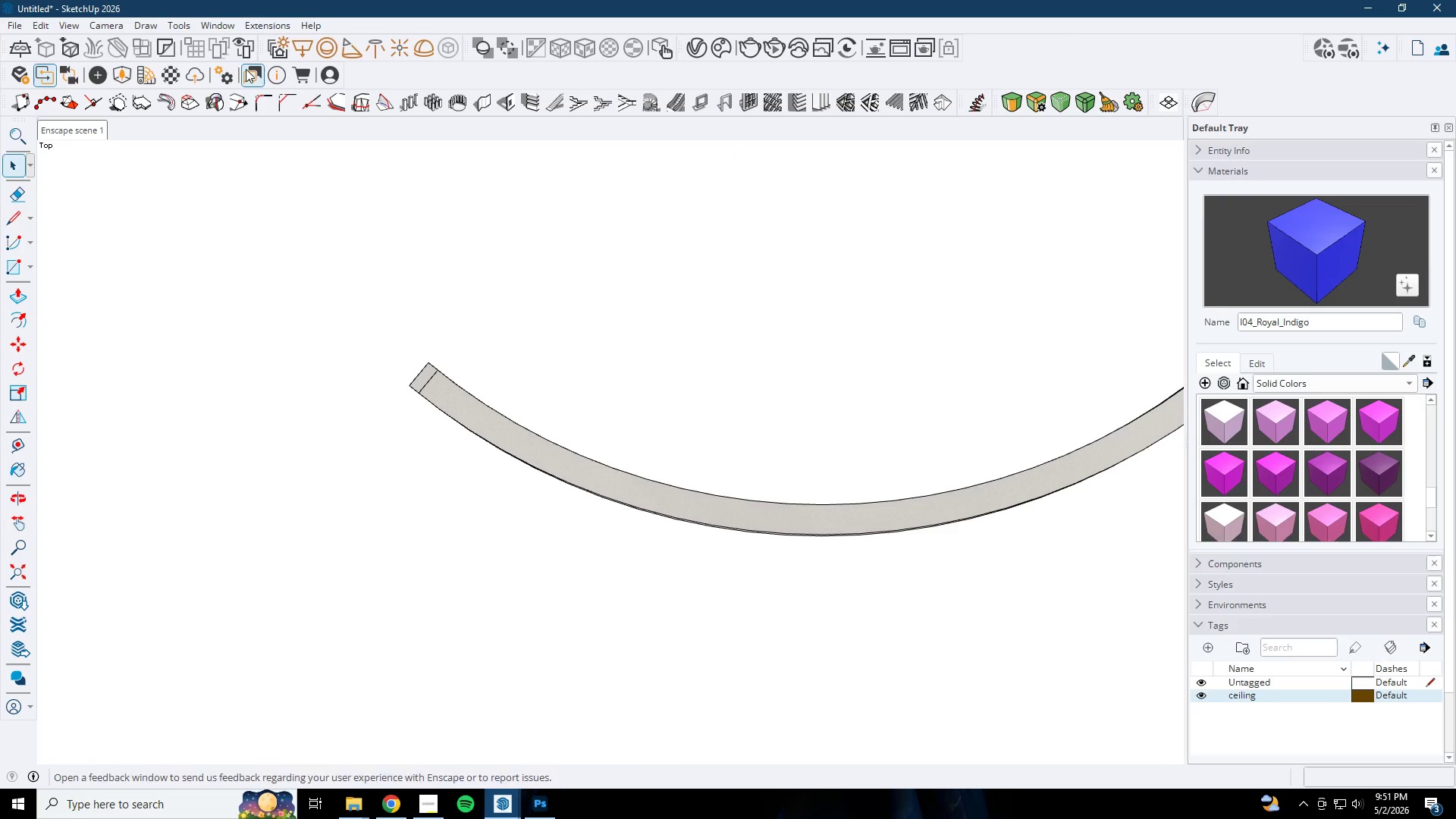 
left_click([107, 69])
 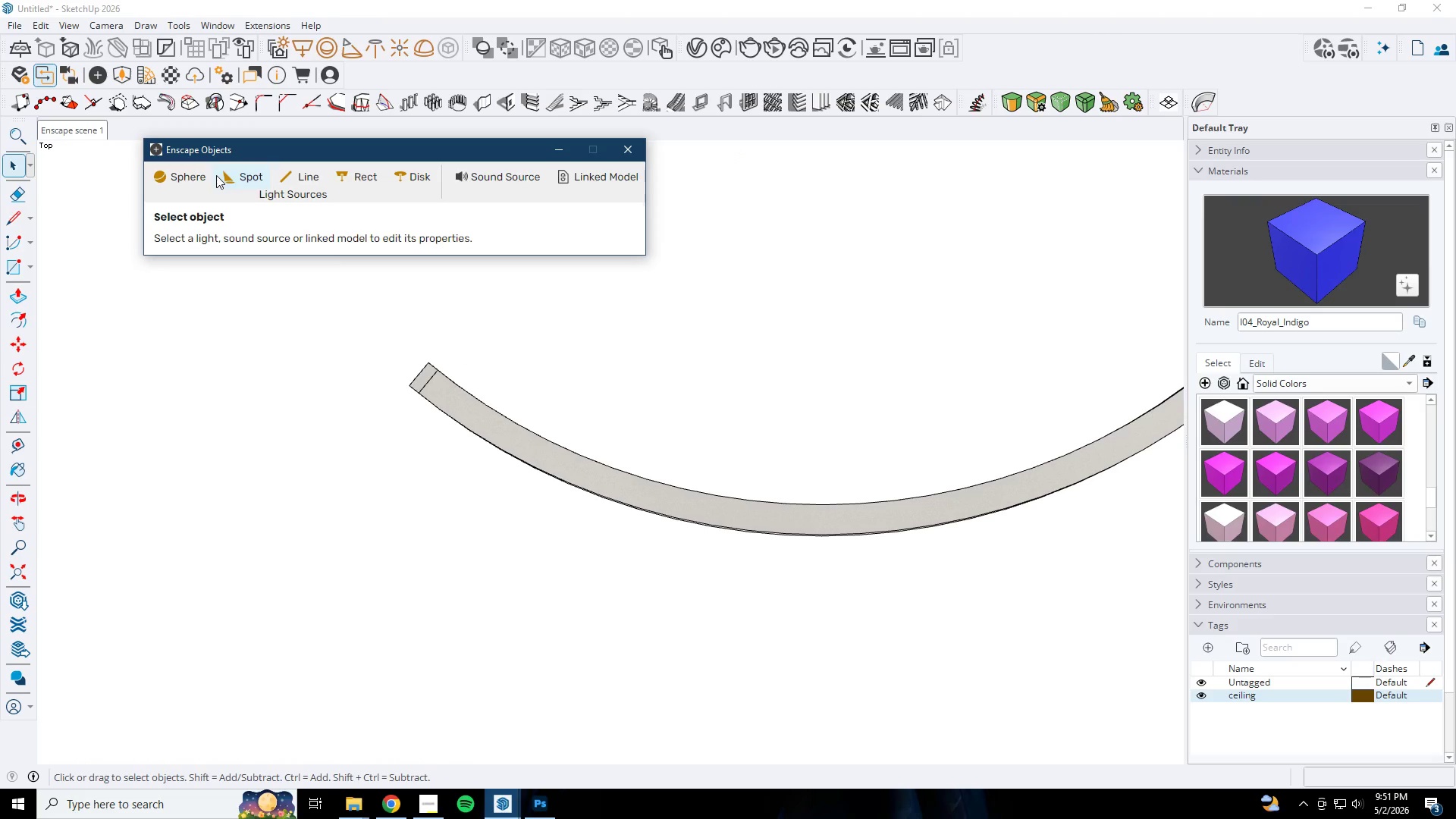 
left_click([300, 175])
 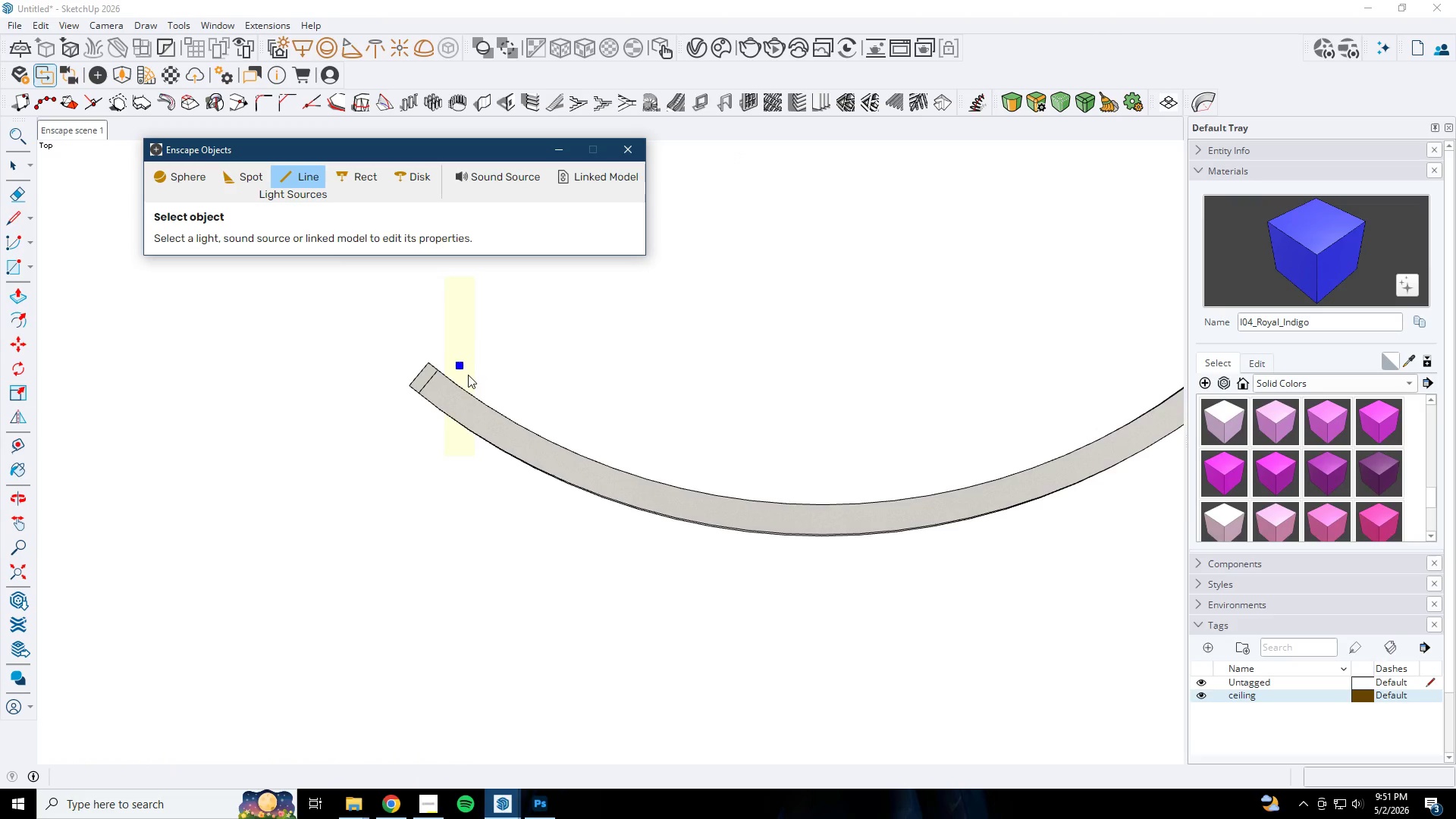 
left_click([438, 388])
 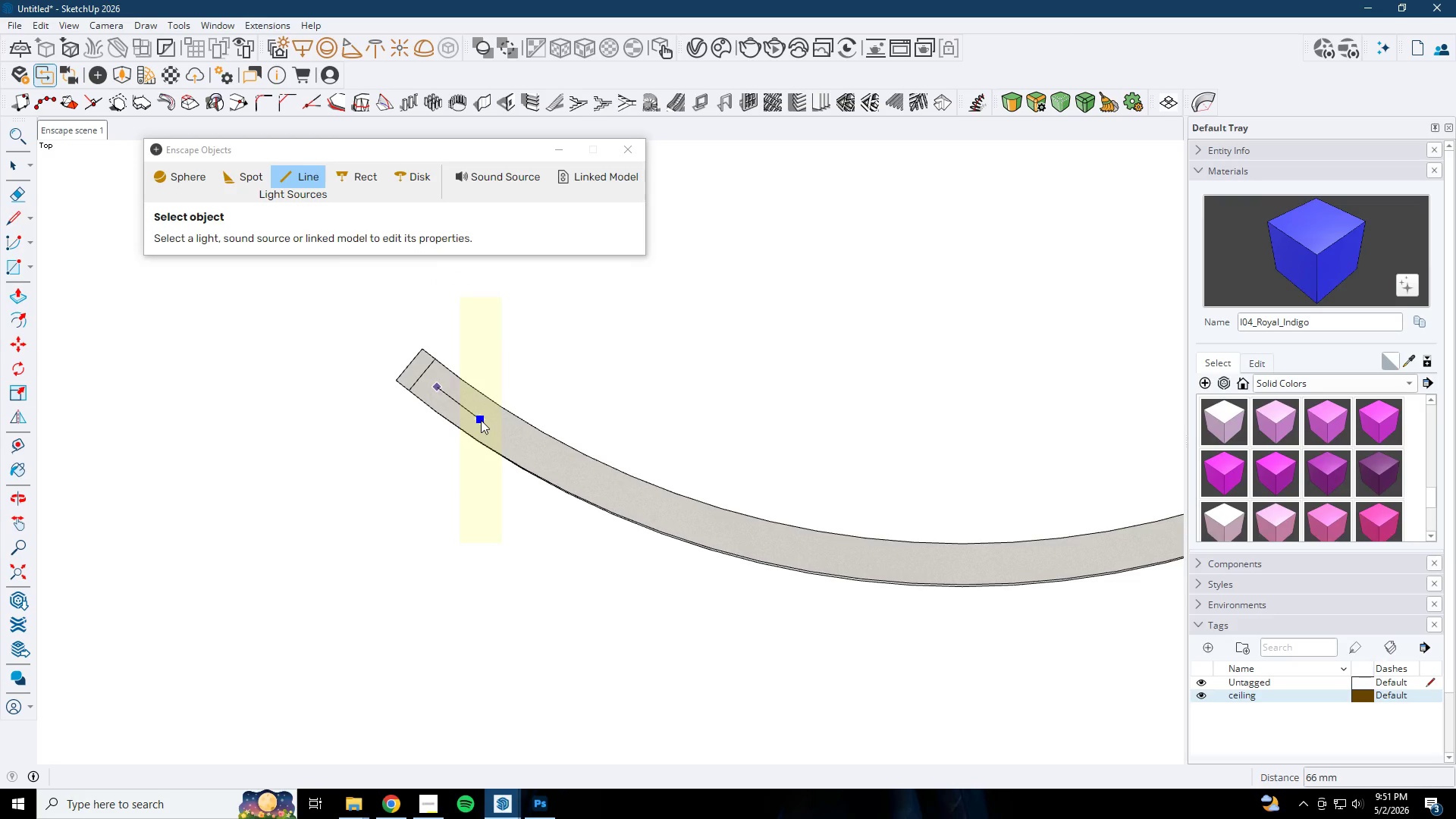 
scroll: coordinate [444, 400], scroll_direction: up, amount: 3.0
 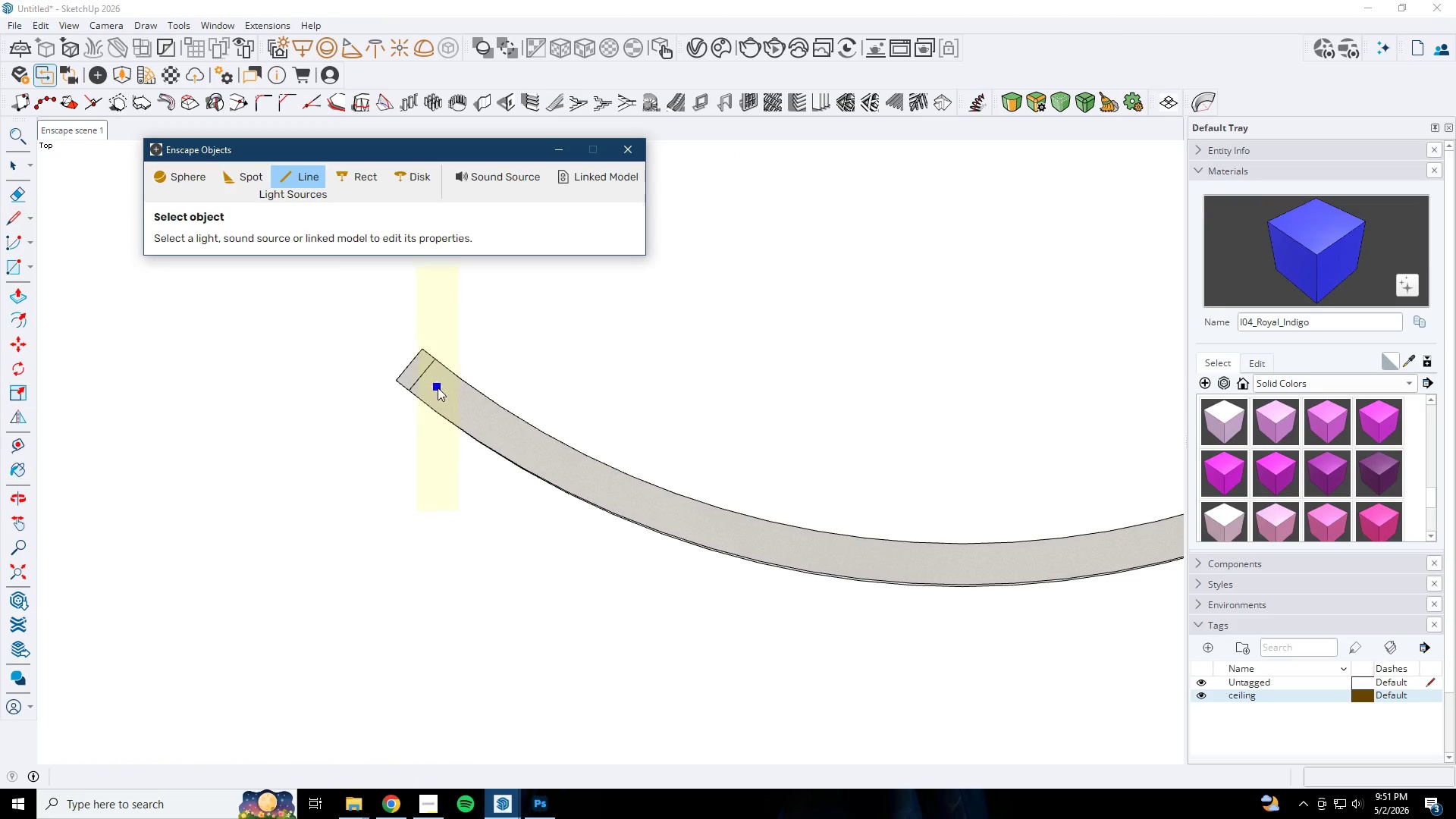 
left_click([487, 421])
 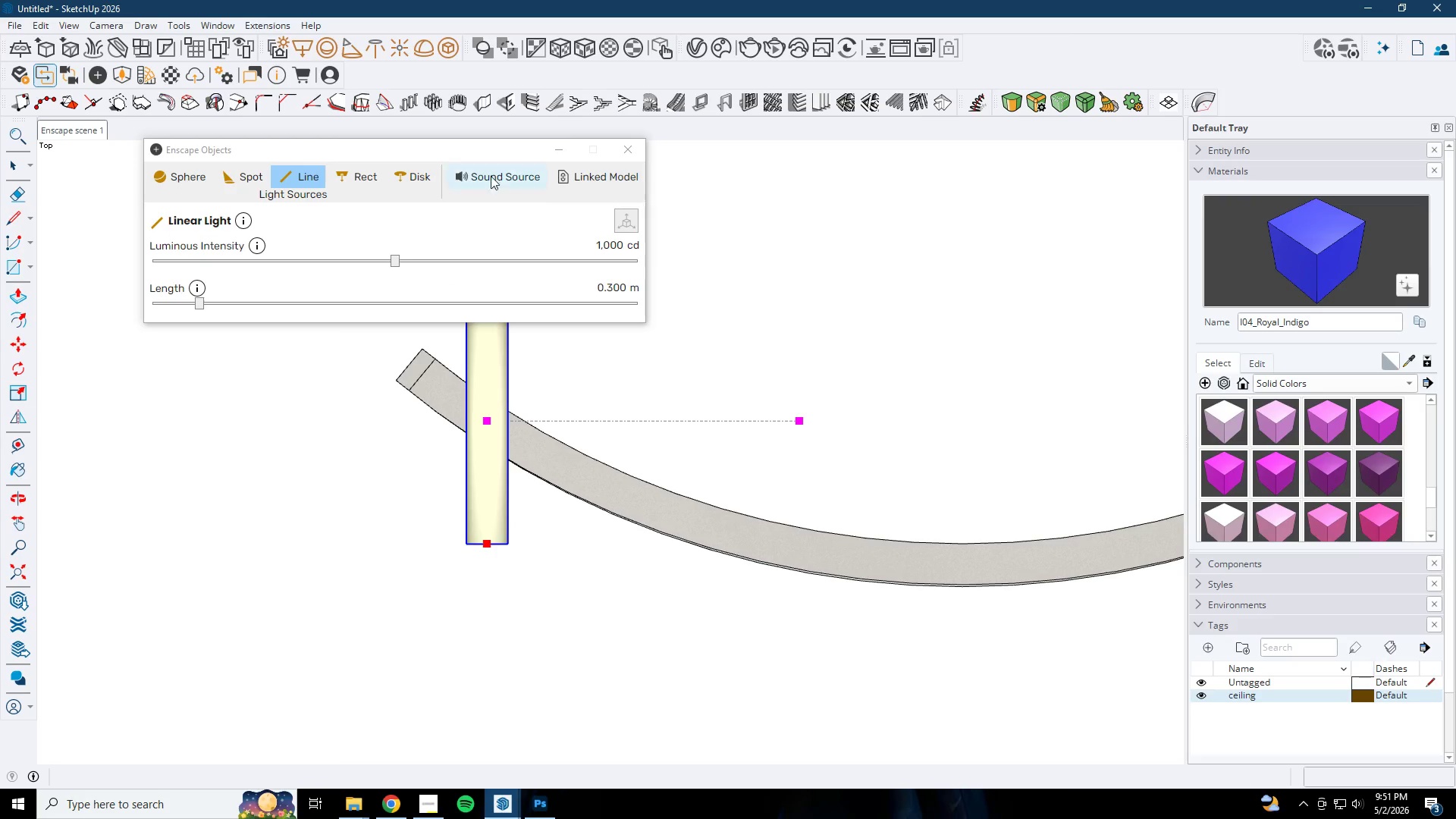 
left_click([552, 148])
 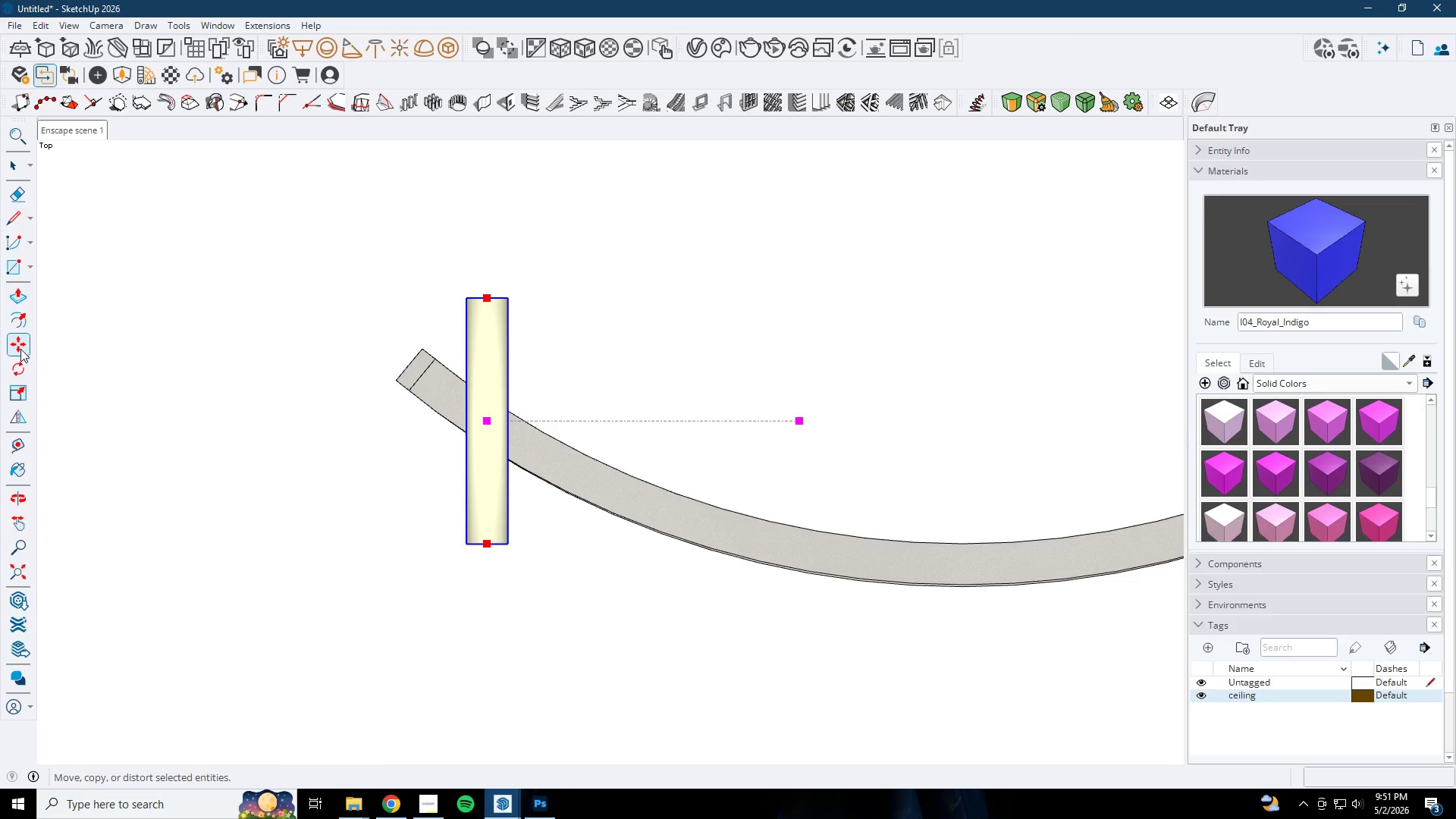 
left_click([27, 367])
 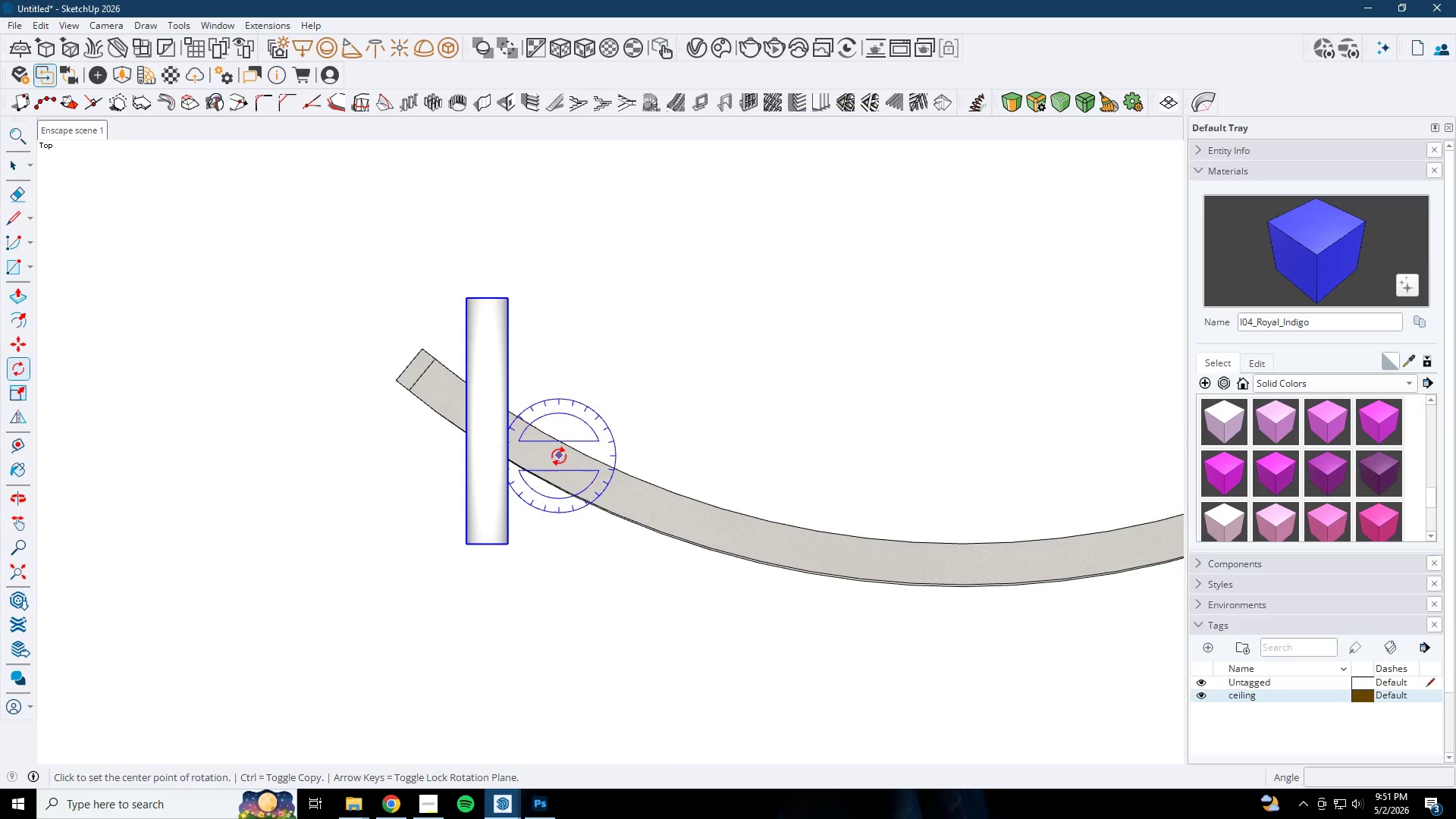 
left_click([550, 463])
 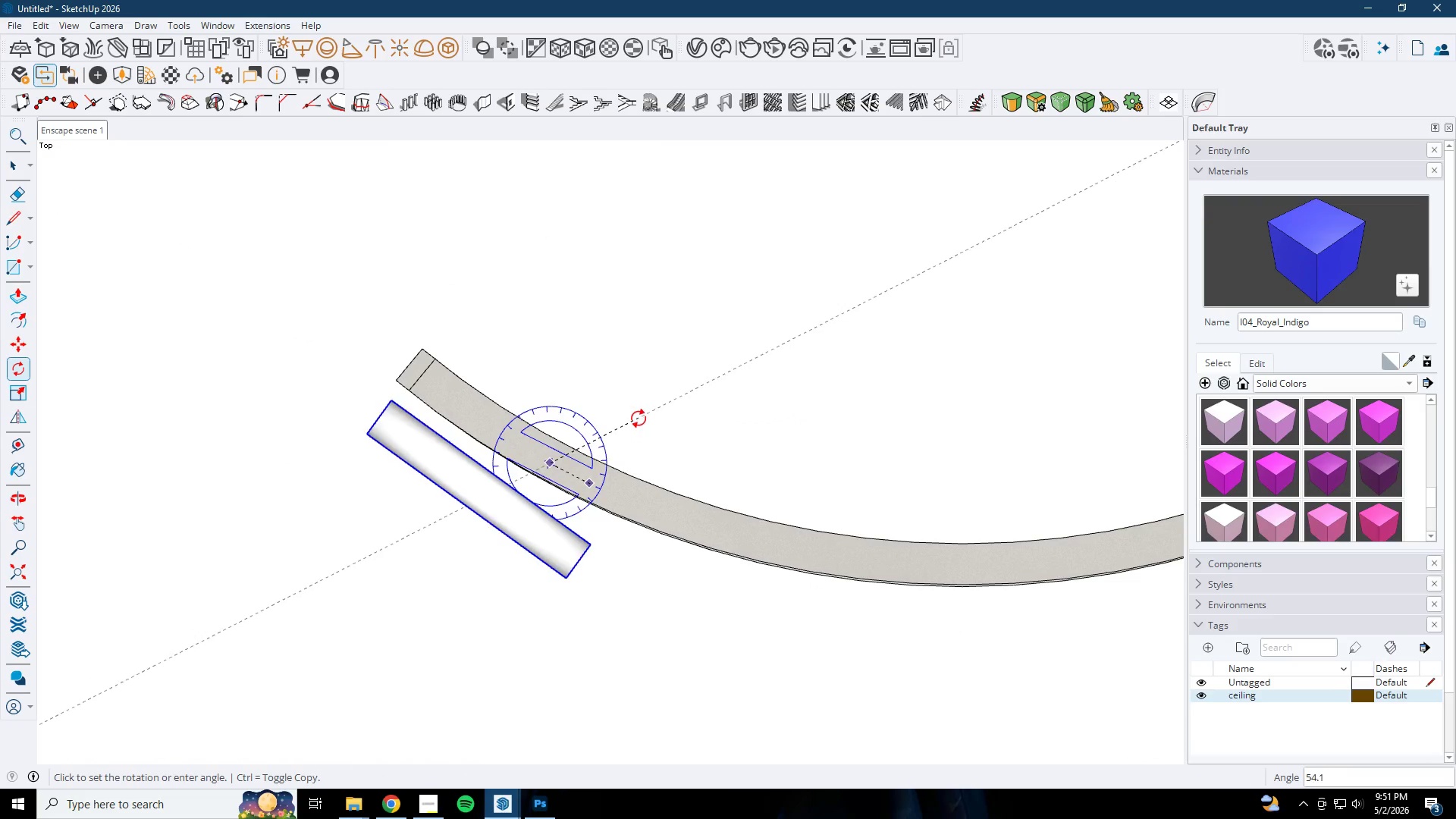 
left_click([634, 413])
 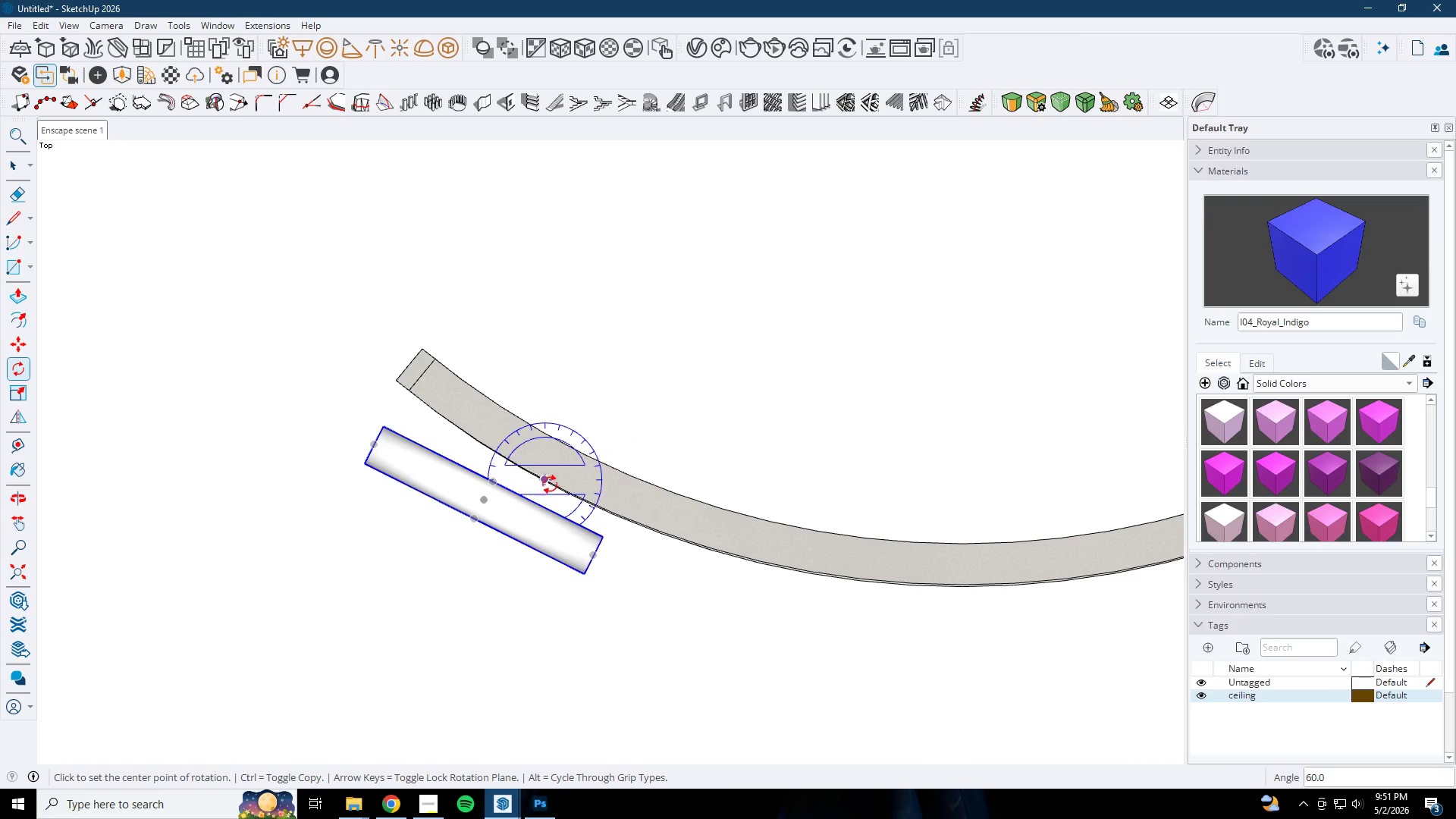 
key(M)
 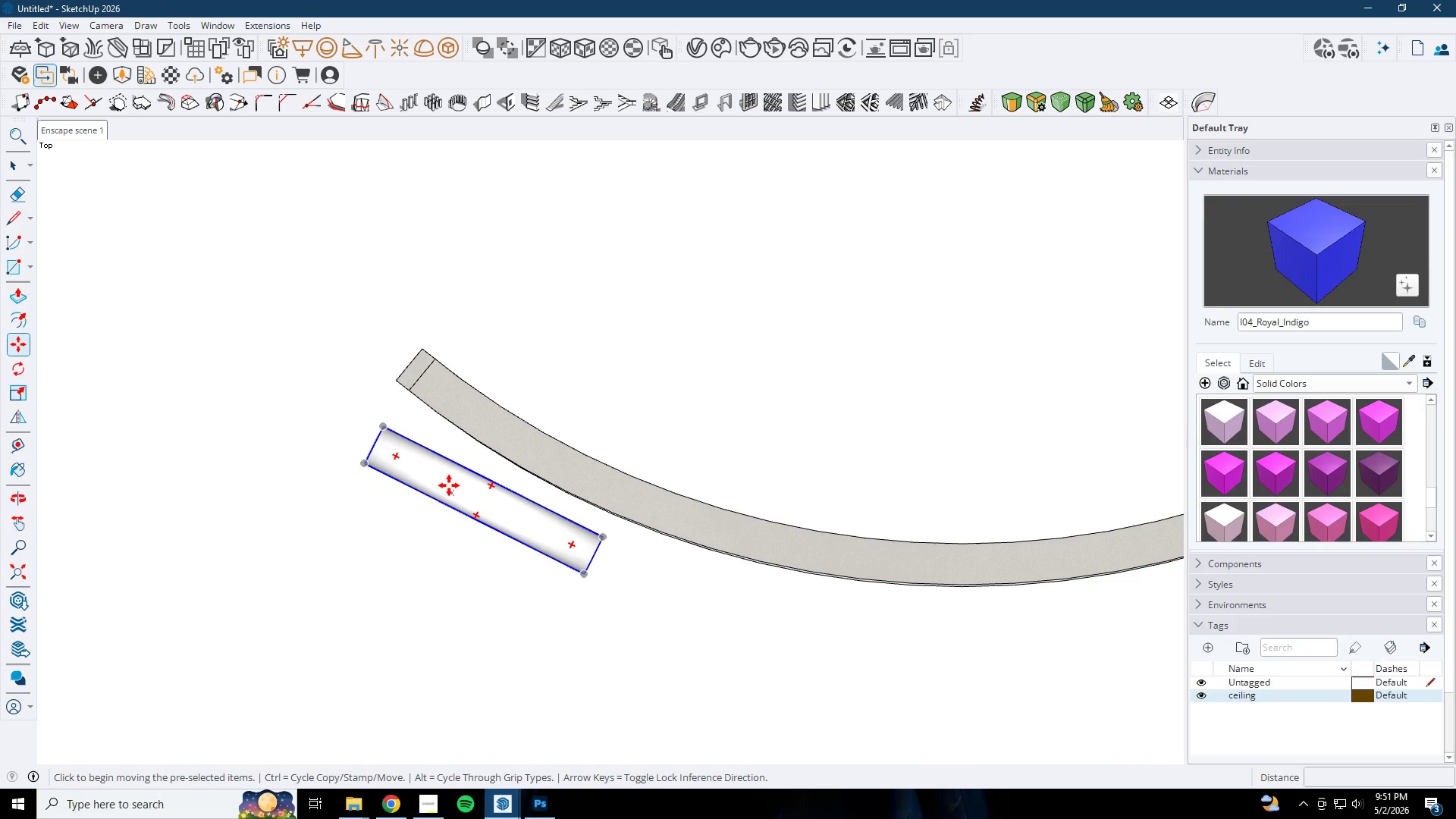 
left_click([448, 482])
 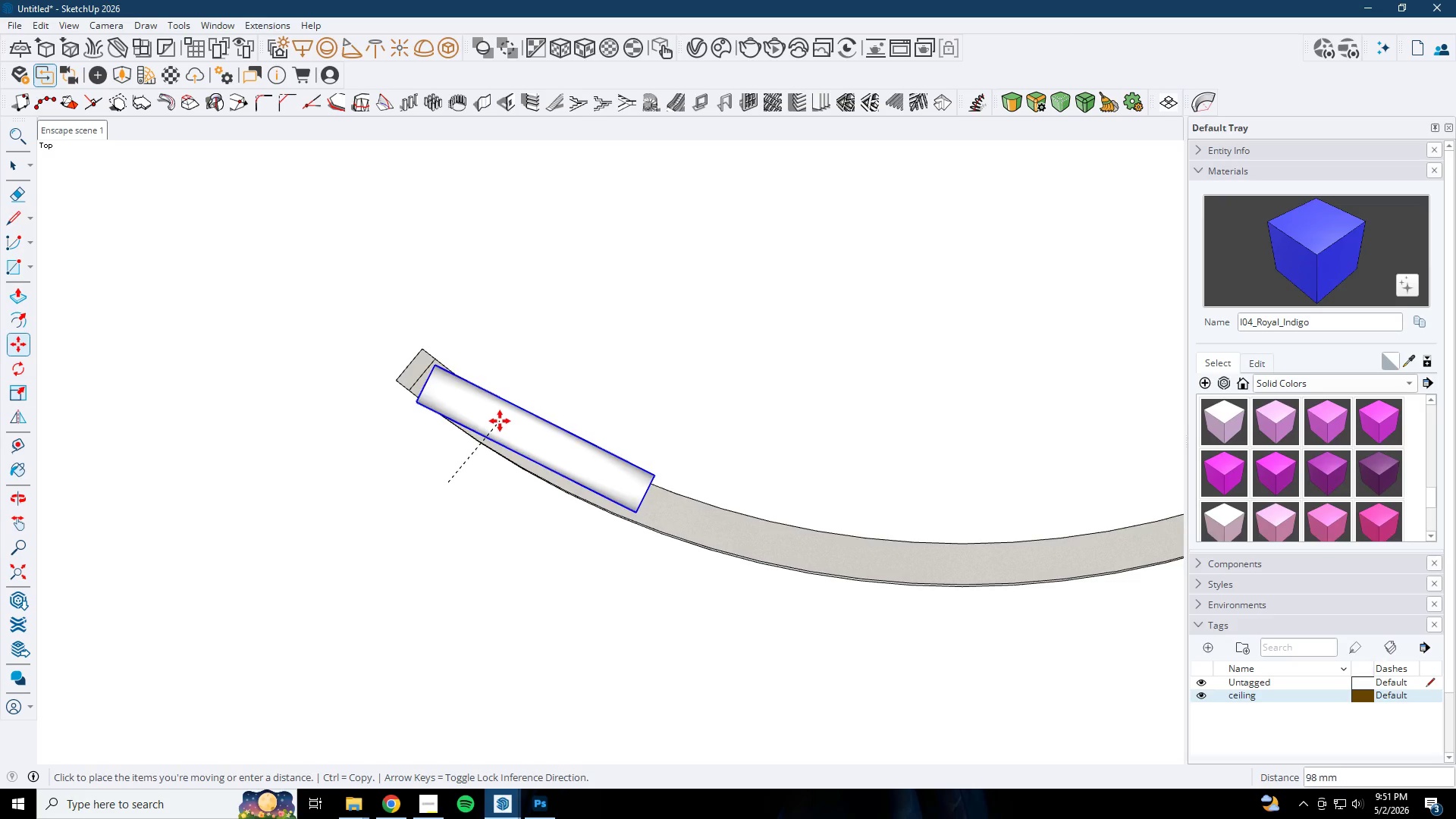 
scroll: coordinate [655, 458], scroll_direction: down, amount: 6.0
 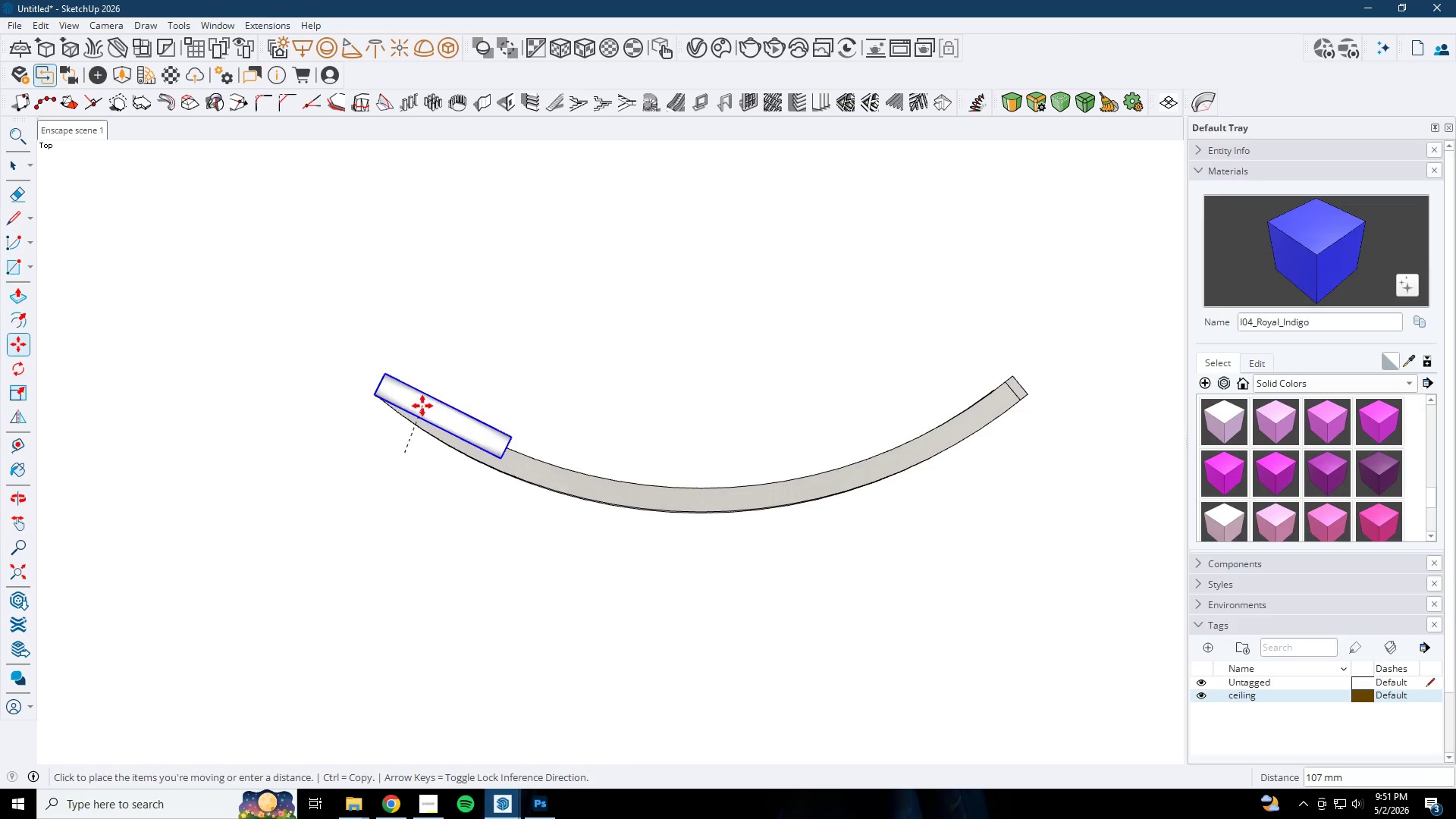 
left_click([425, 413])
 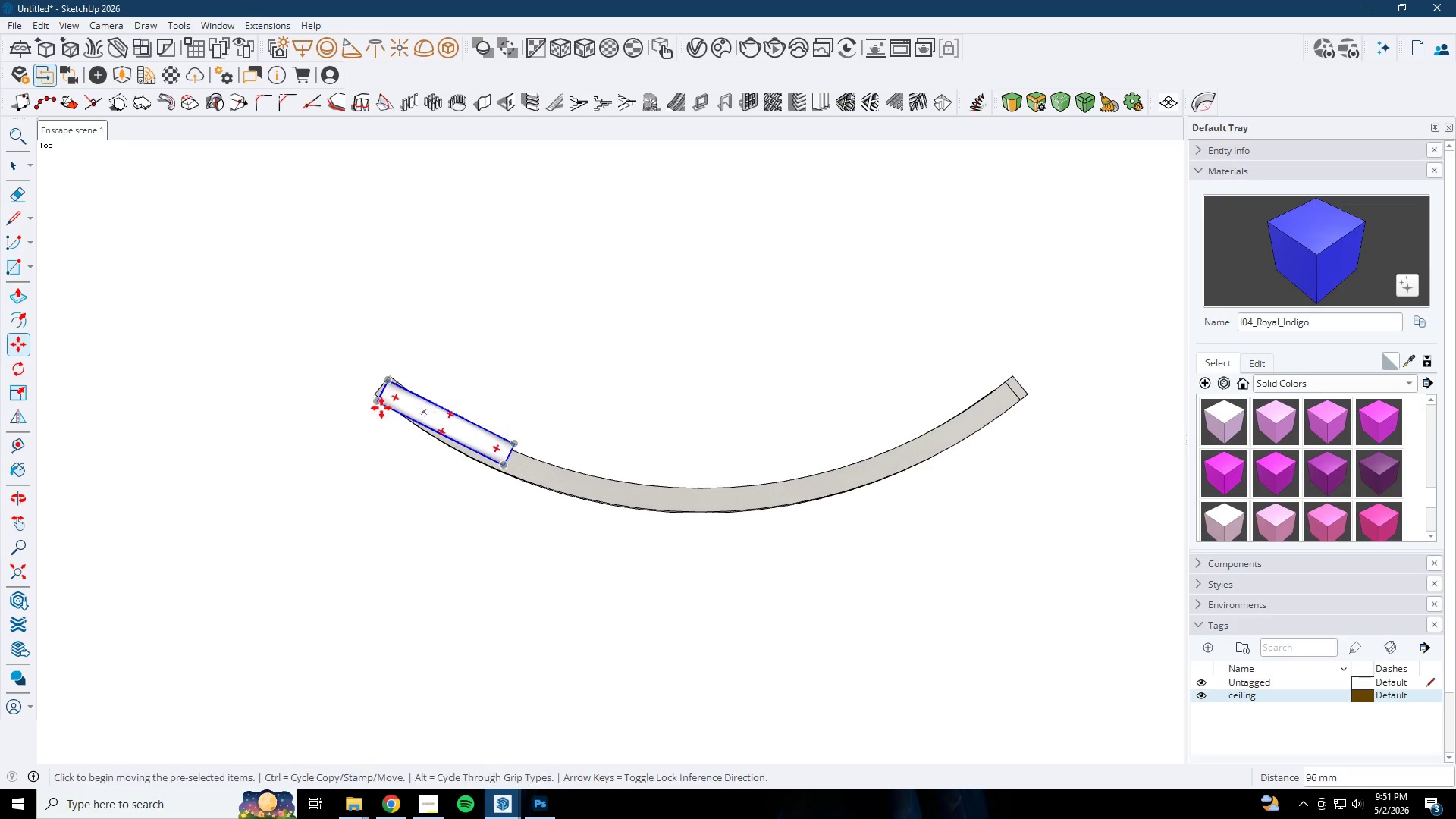 
scroll: coordinate [394, 411], scroll_direction: up, amount: 6.0
 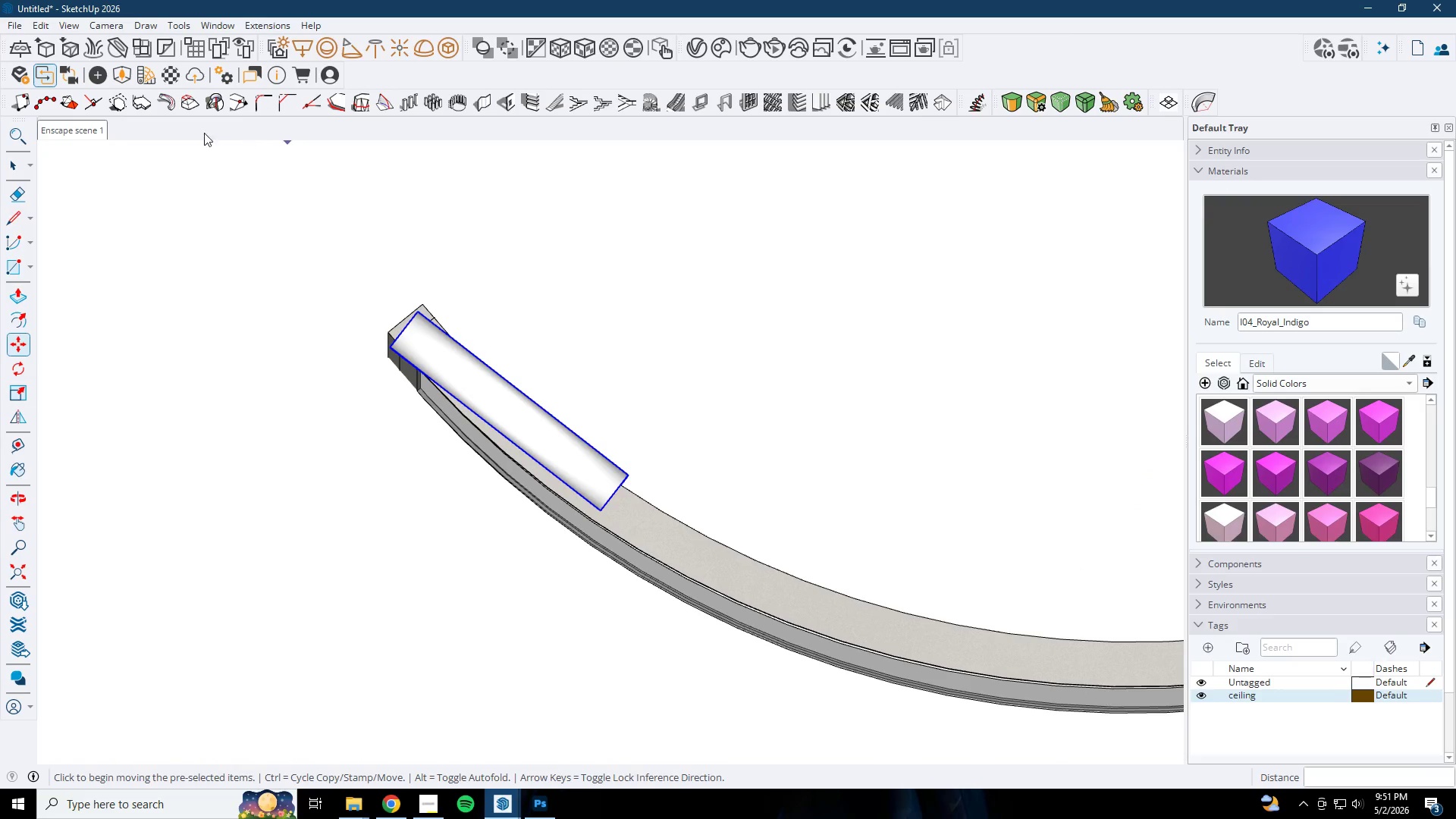 
left_click([125, 29])
 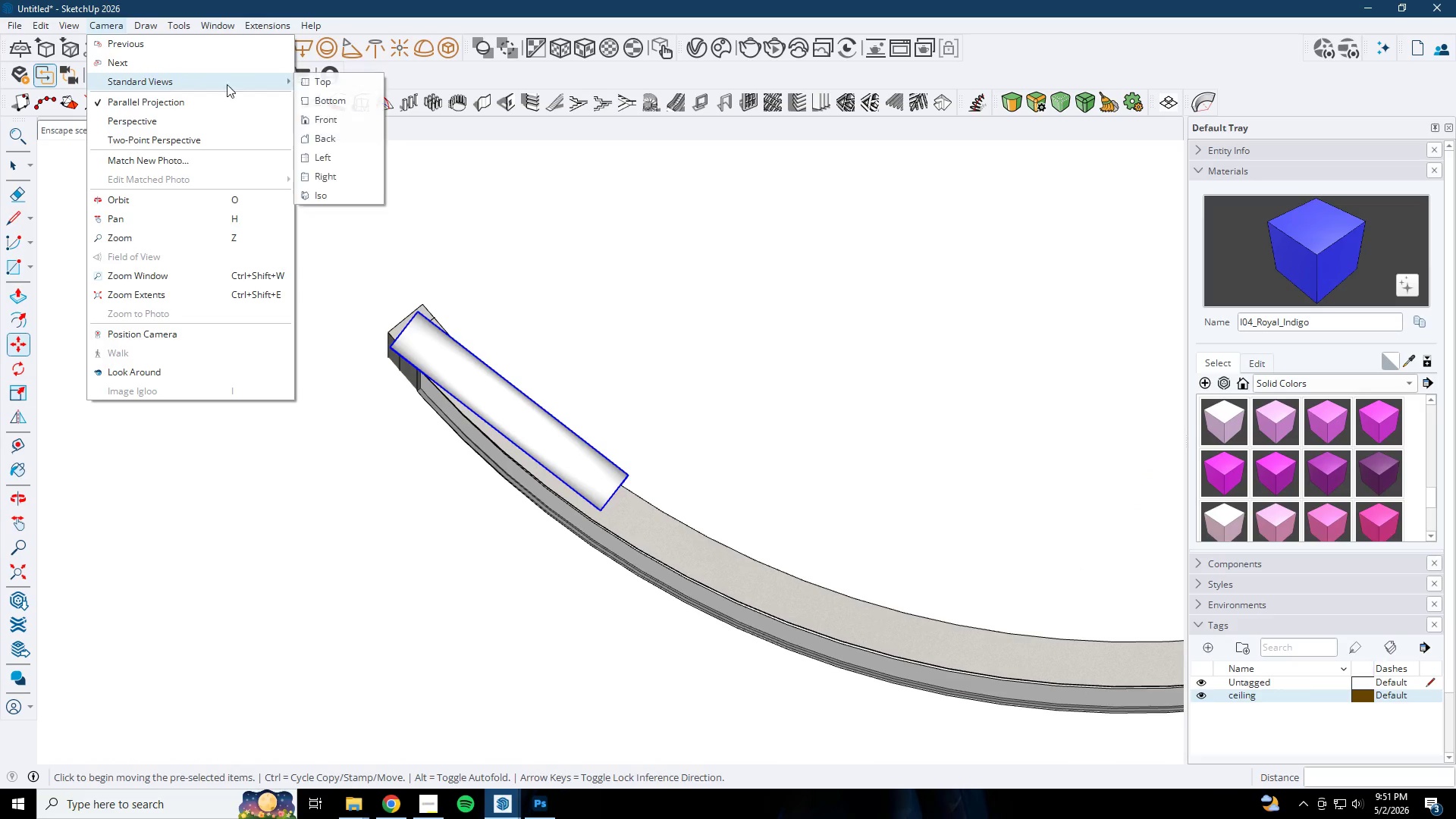 
double_click([317, 86])
 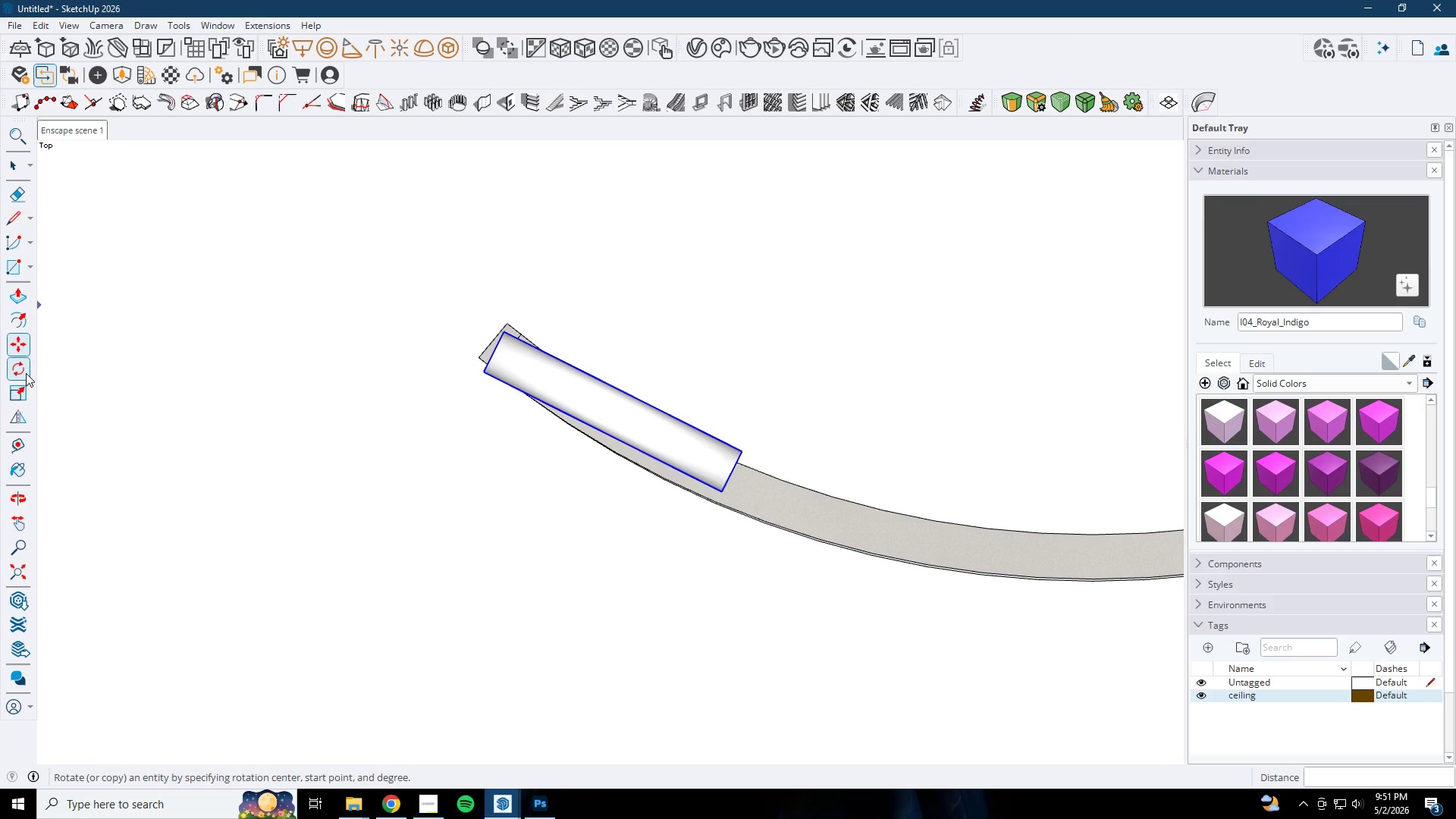 
left_click([544, 593])
 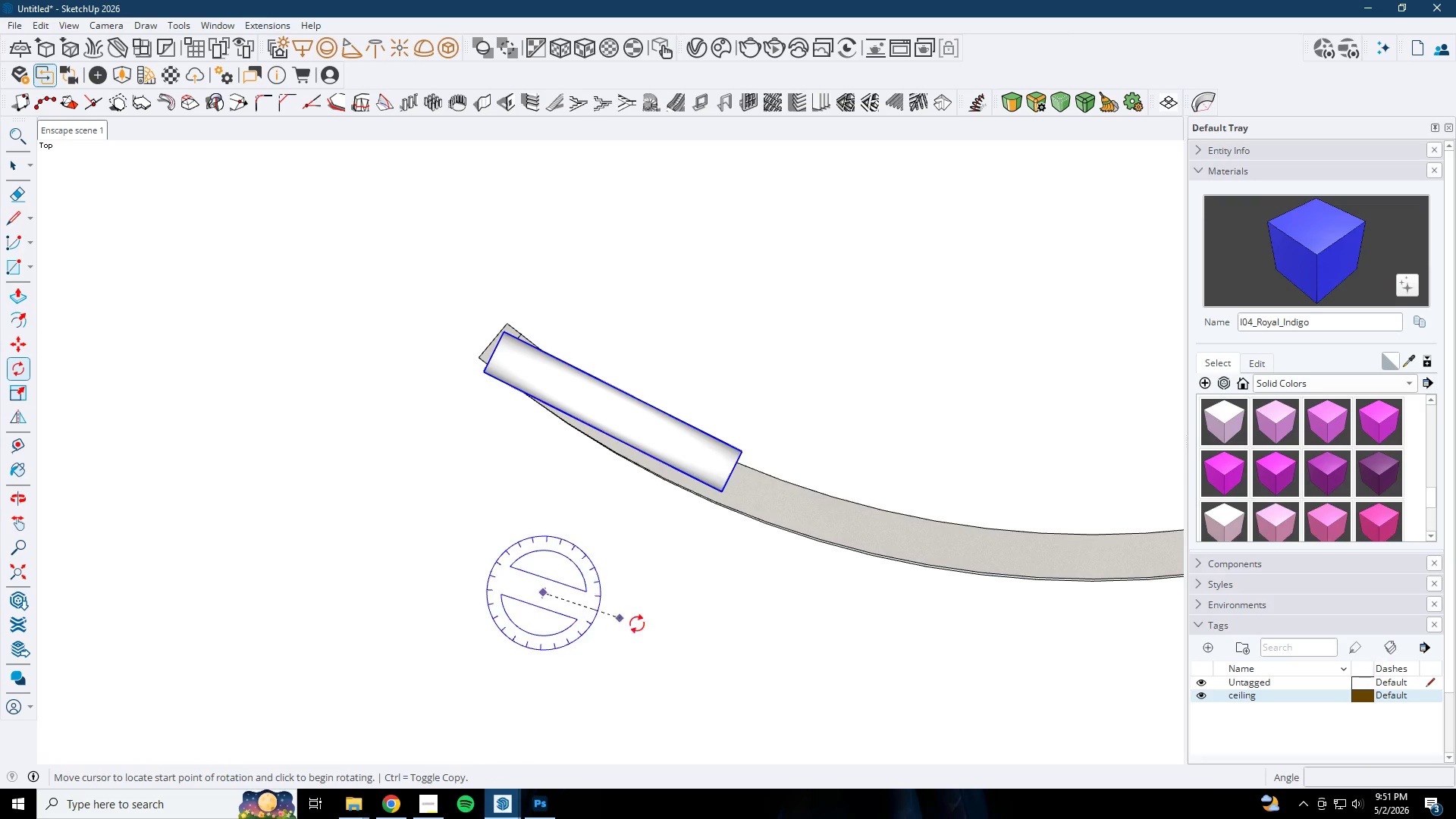 
left_click_drag(start_coordinate=[686, 632], to_coordinate=[708, 637])
 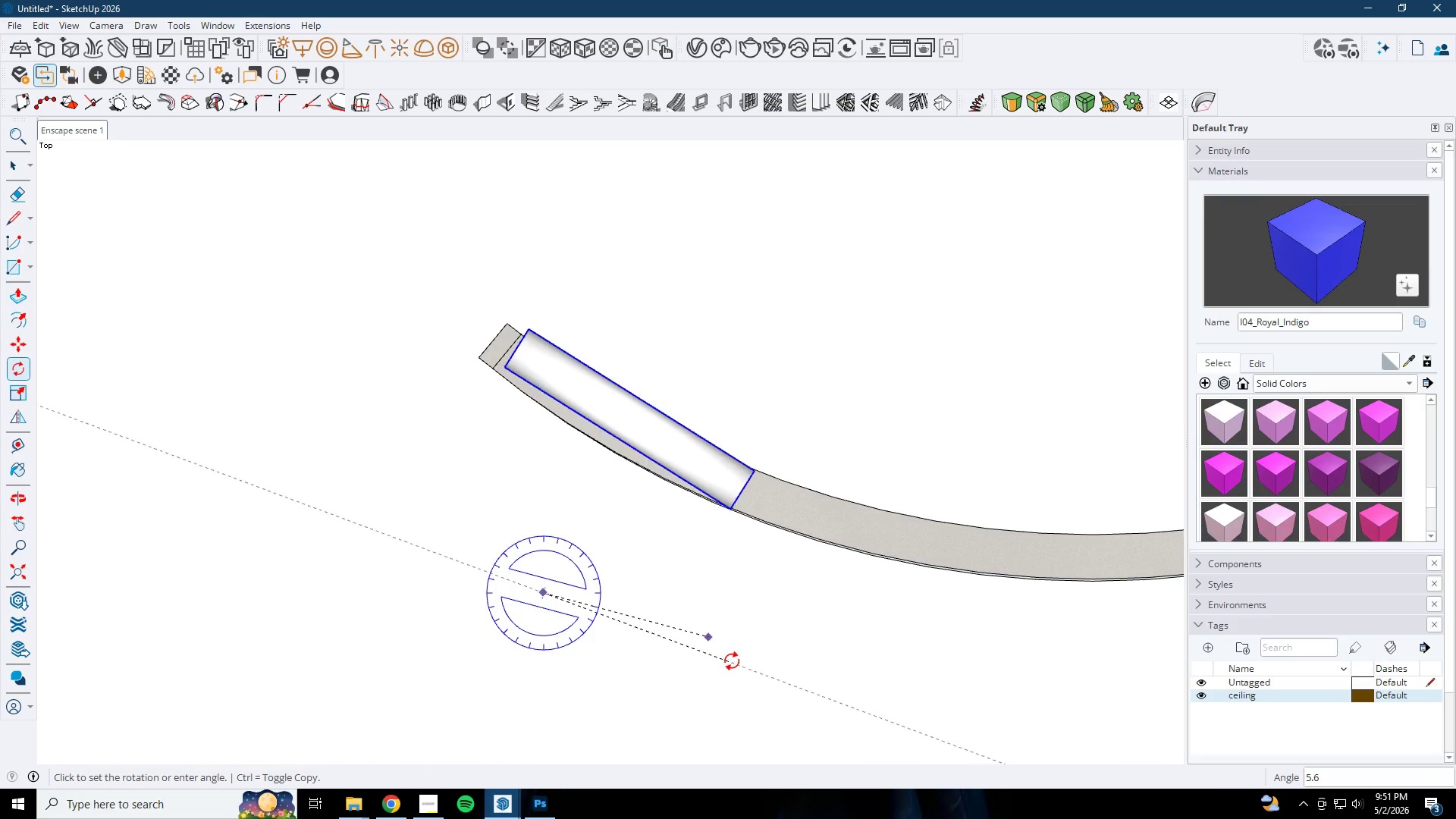 
left_click([733, 657])
 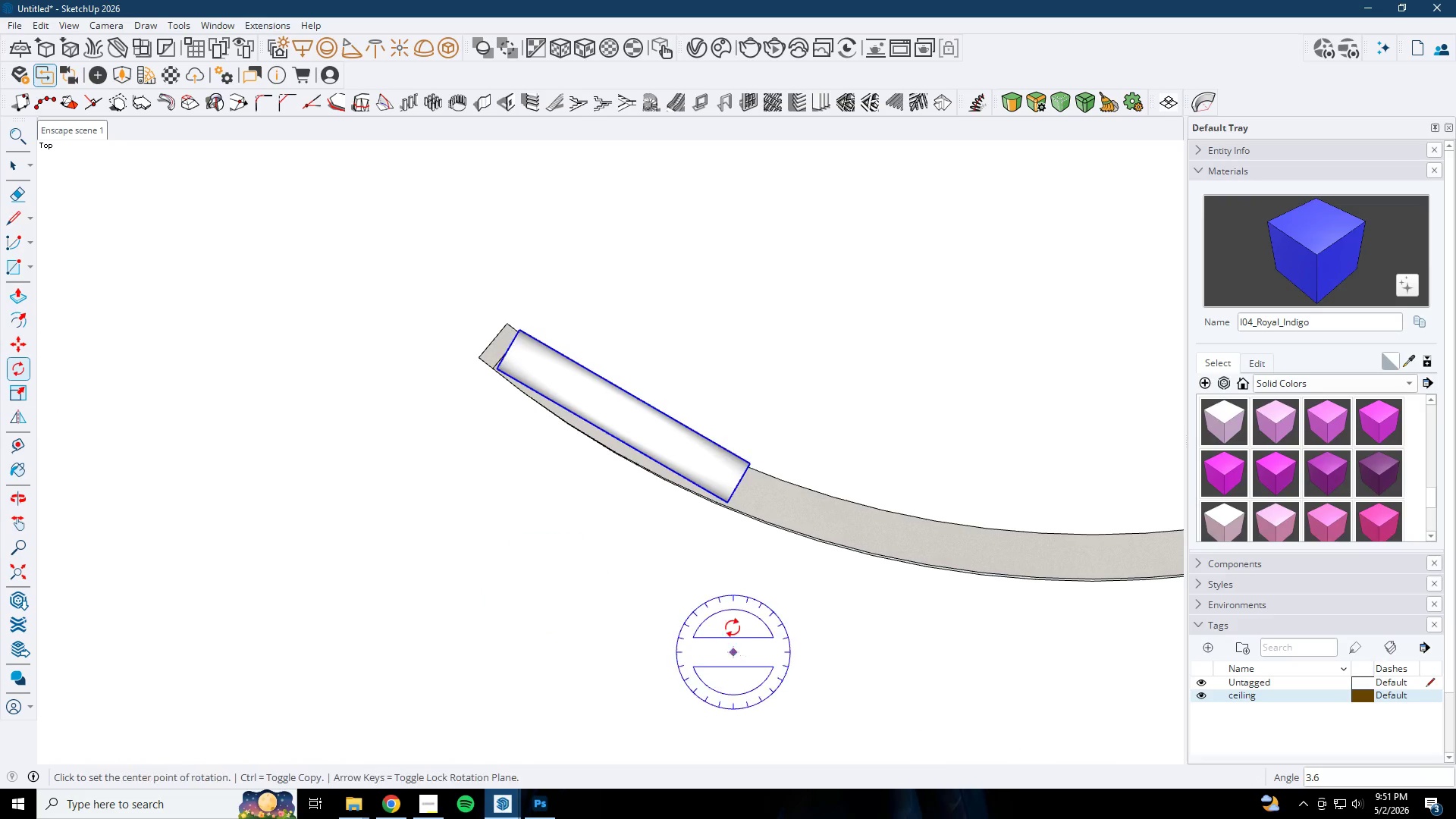 
key(Space)
 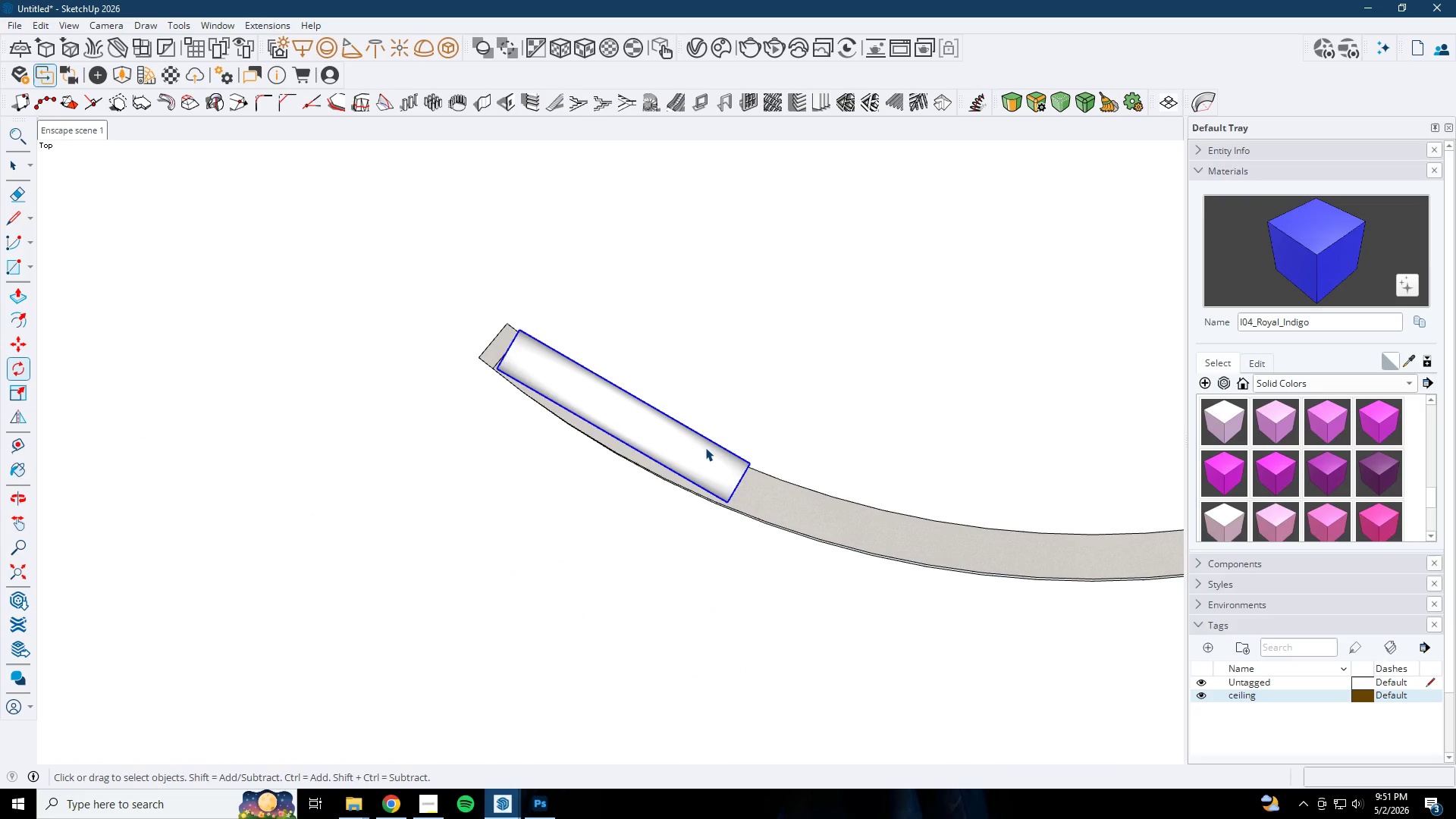 
left_click([704, 446])
 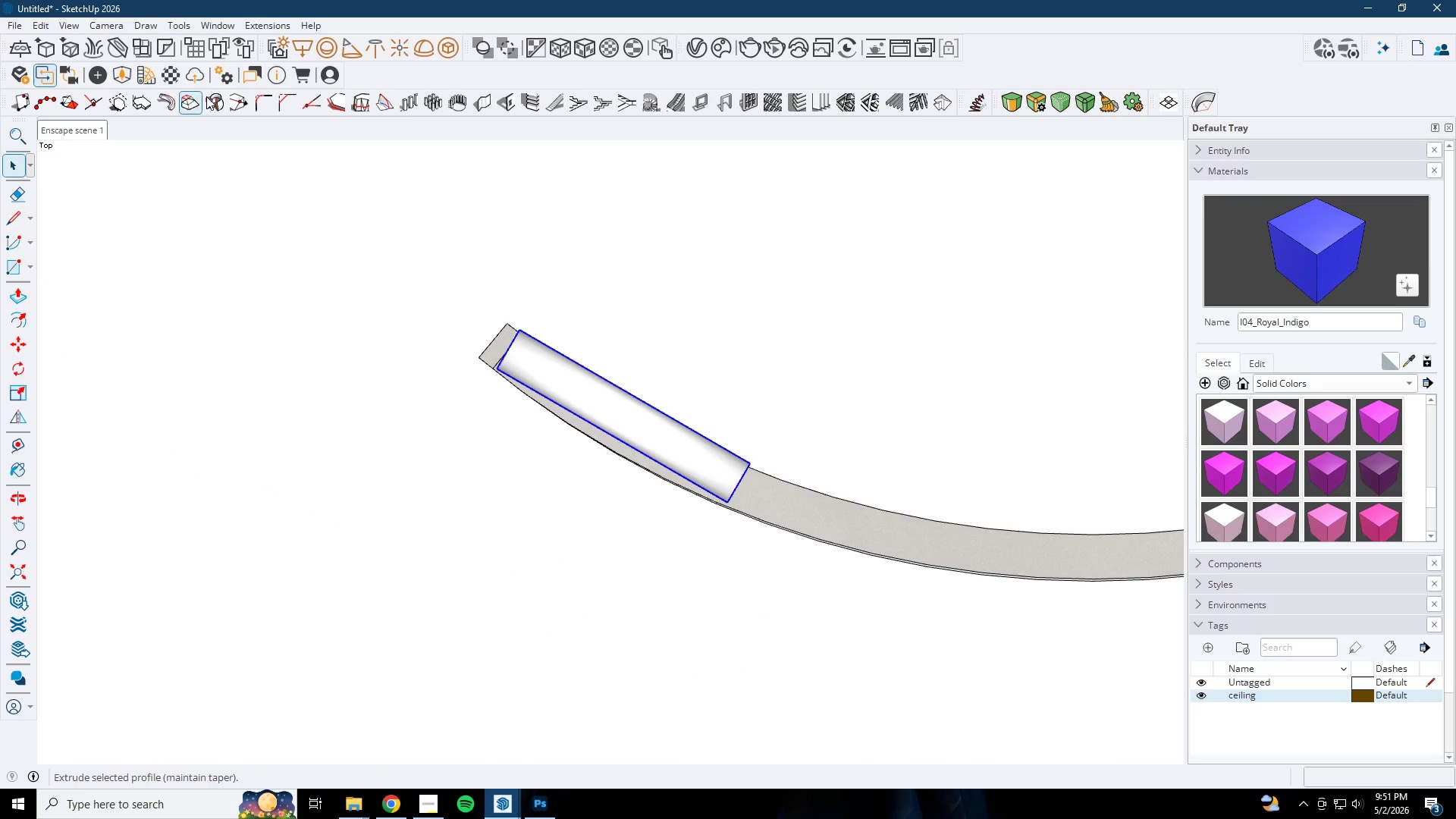 
left_click([102, 74])
 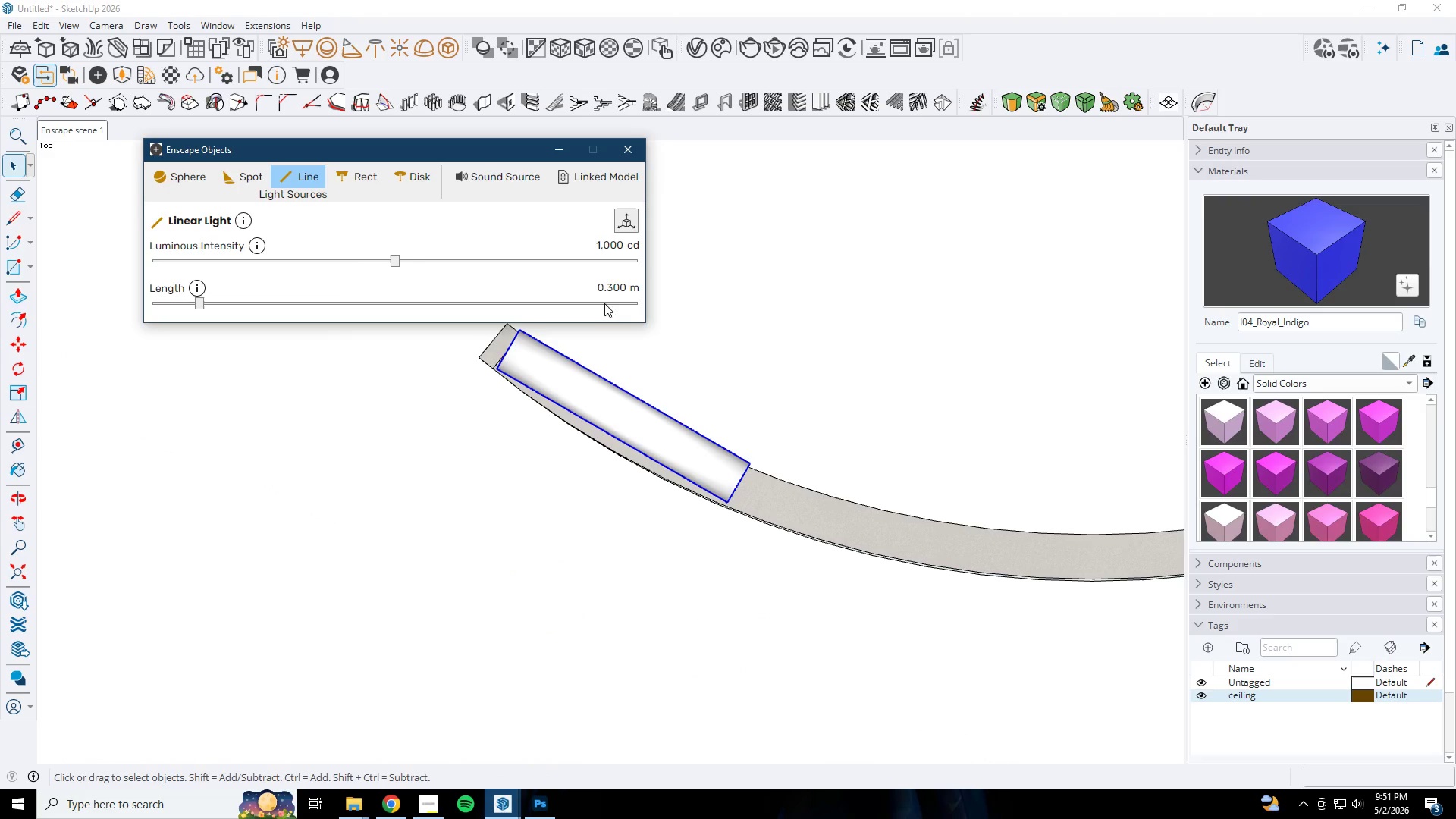 
left_click_drag(start_coordinate=[629, 292], to_coordinate=[625, 291])
 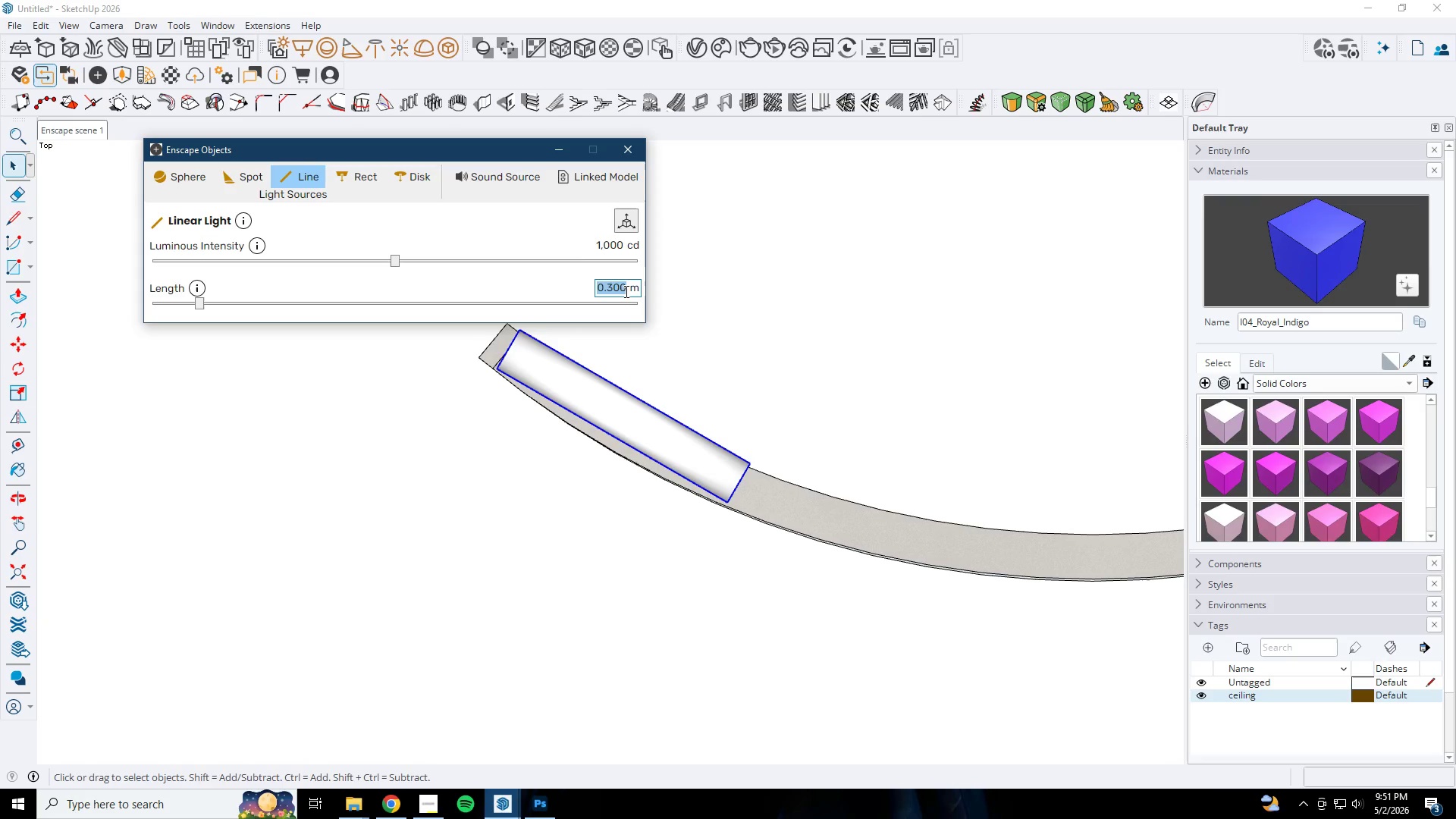 
key(NumpadDecimal)
 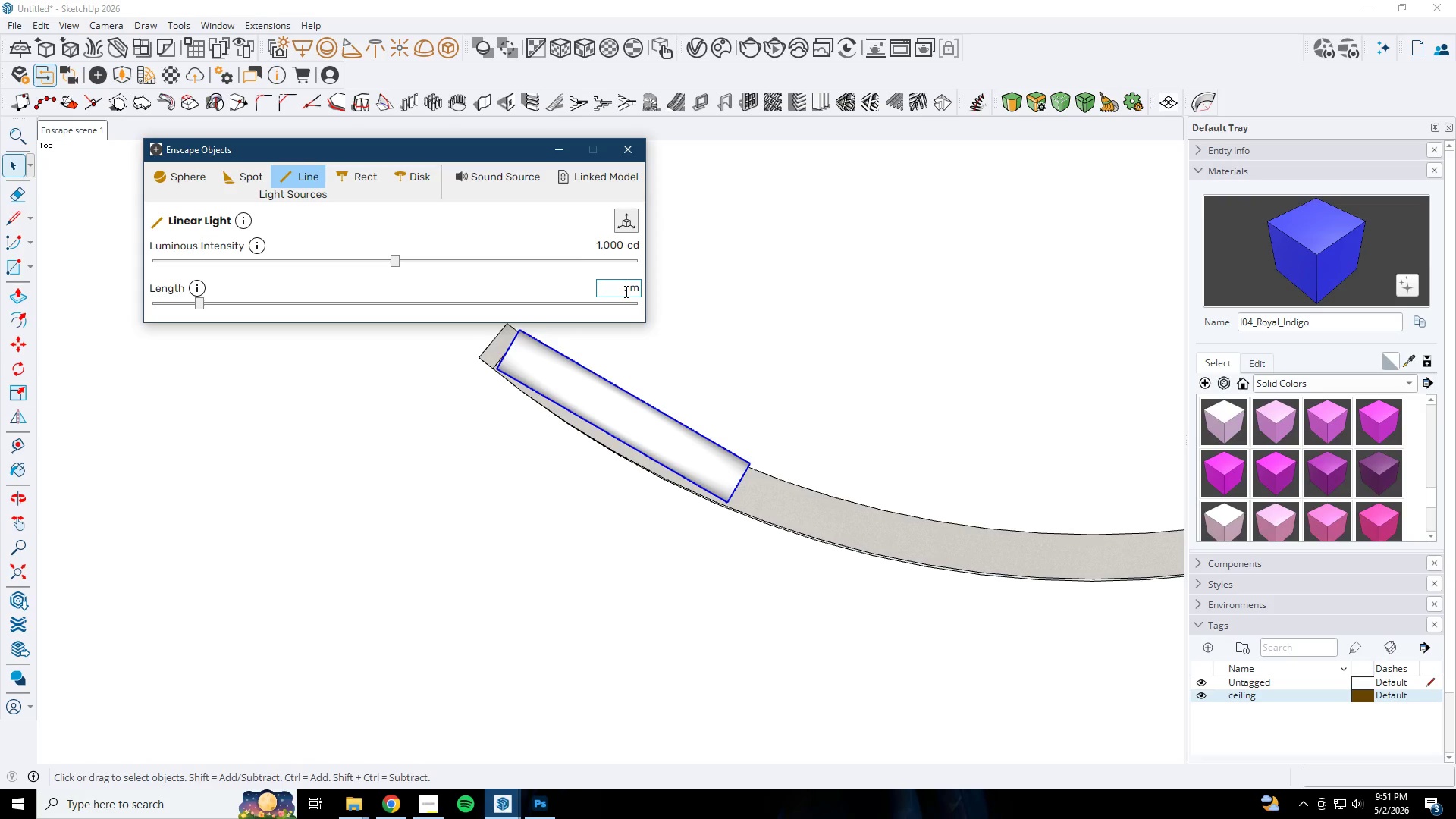 
key(Numpad2)
 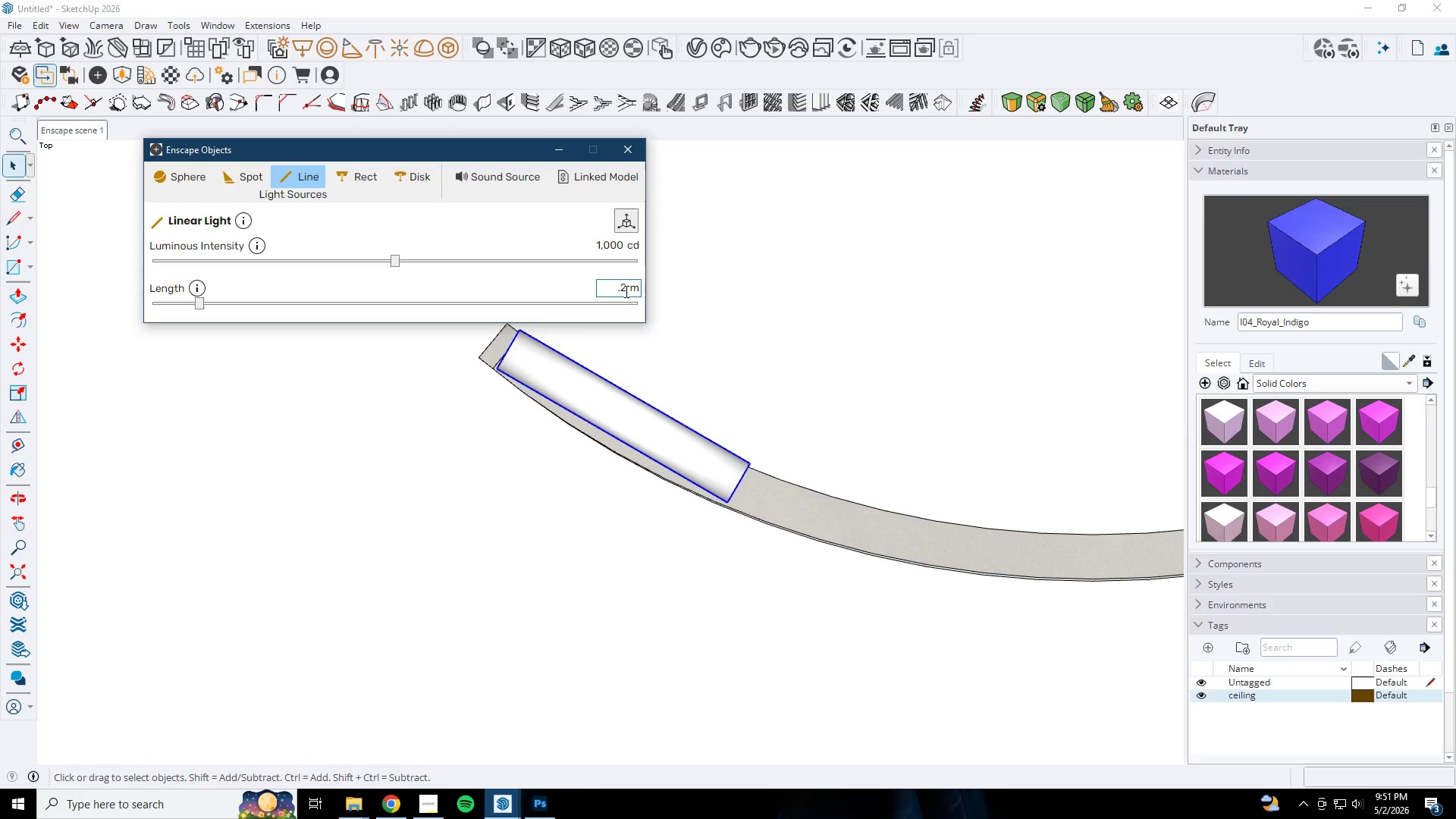 
key(NumpadEnter)
 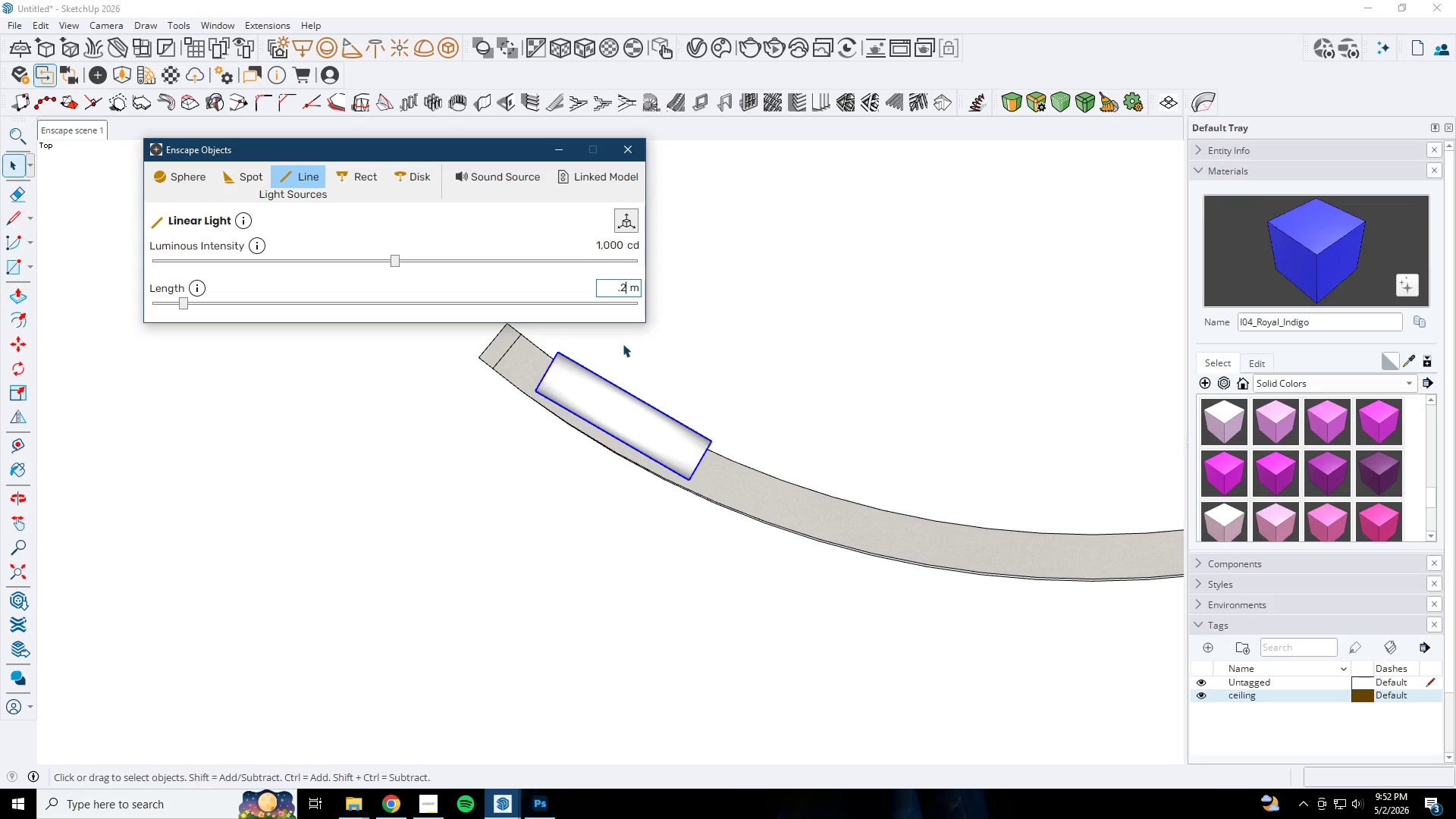 
left_click([570, 146])
 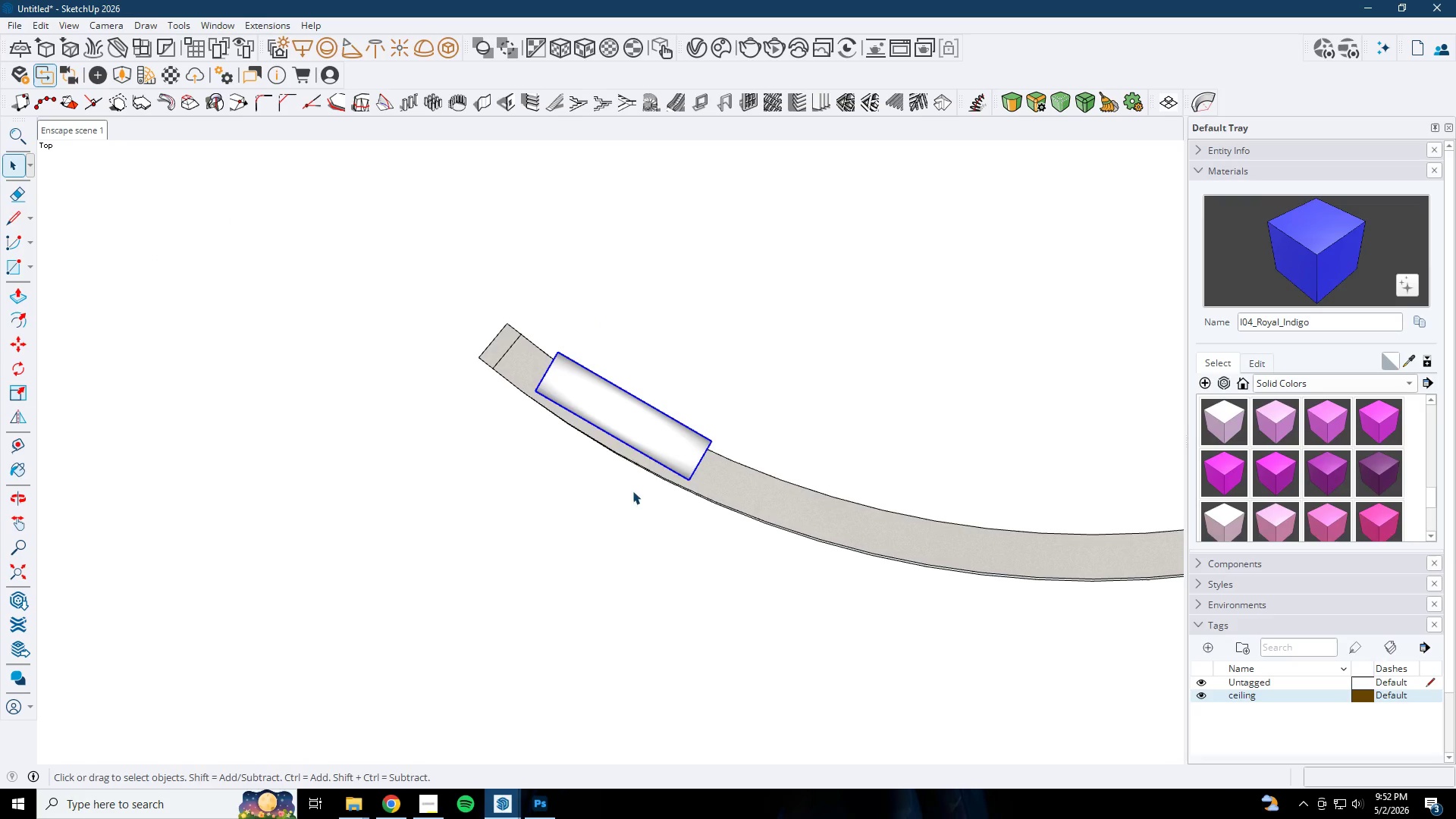 
left_click([651, 441])
 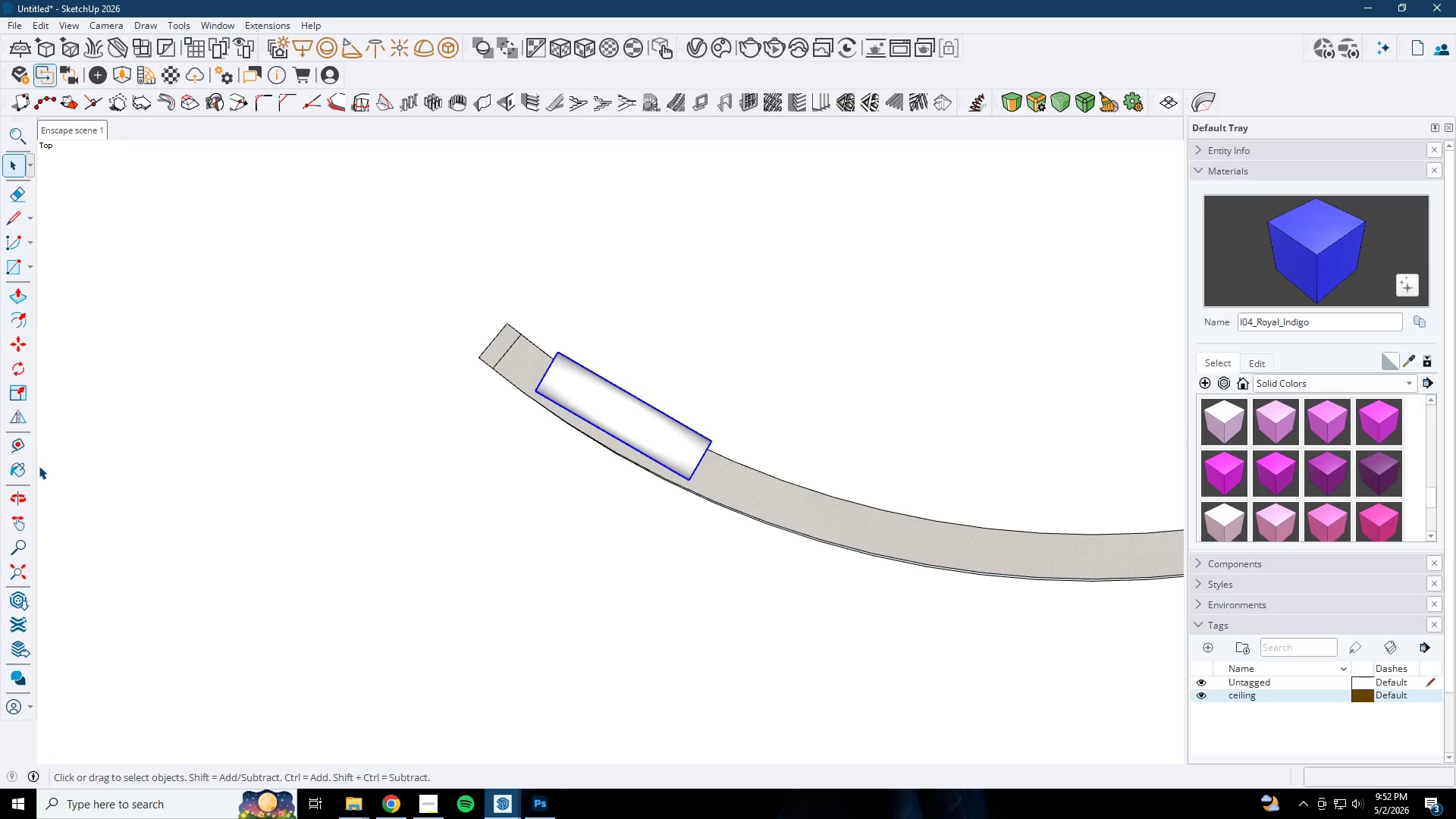 
left_click([24, 347])
 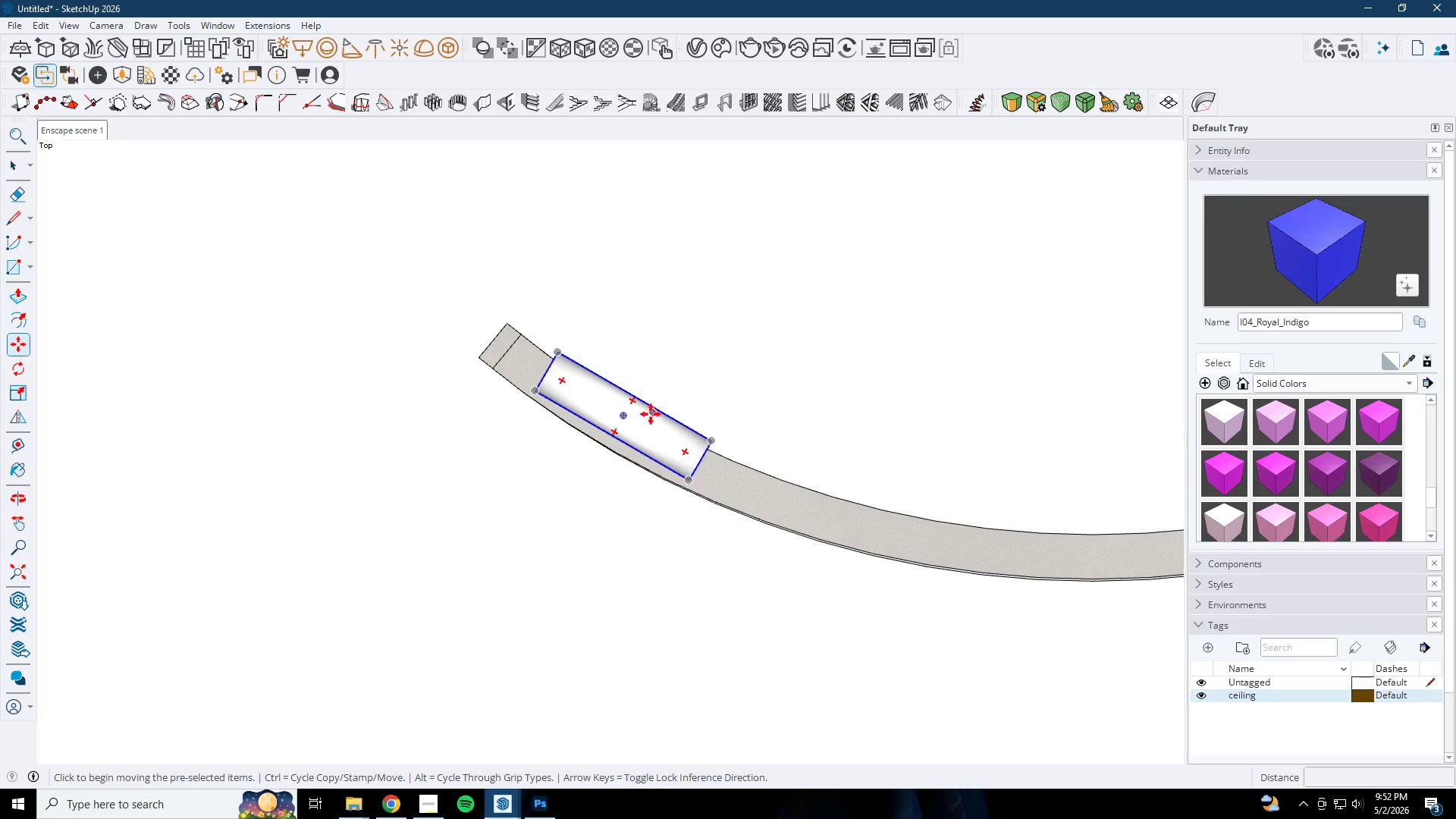 
left_click_drag(start_coordinate=[639, 412], to_coordinate=[599, 403])
 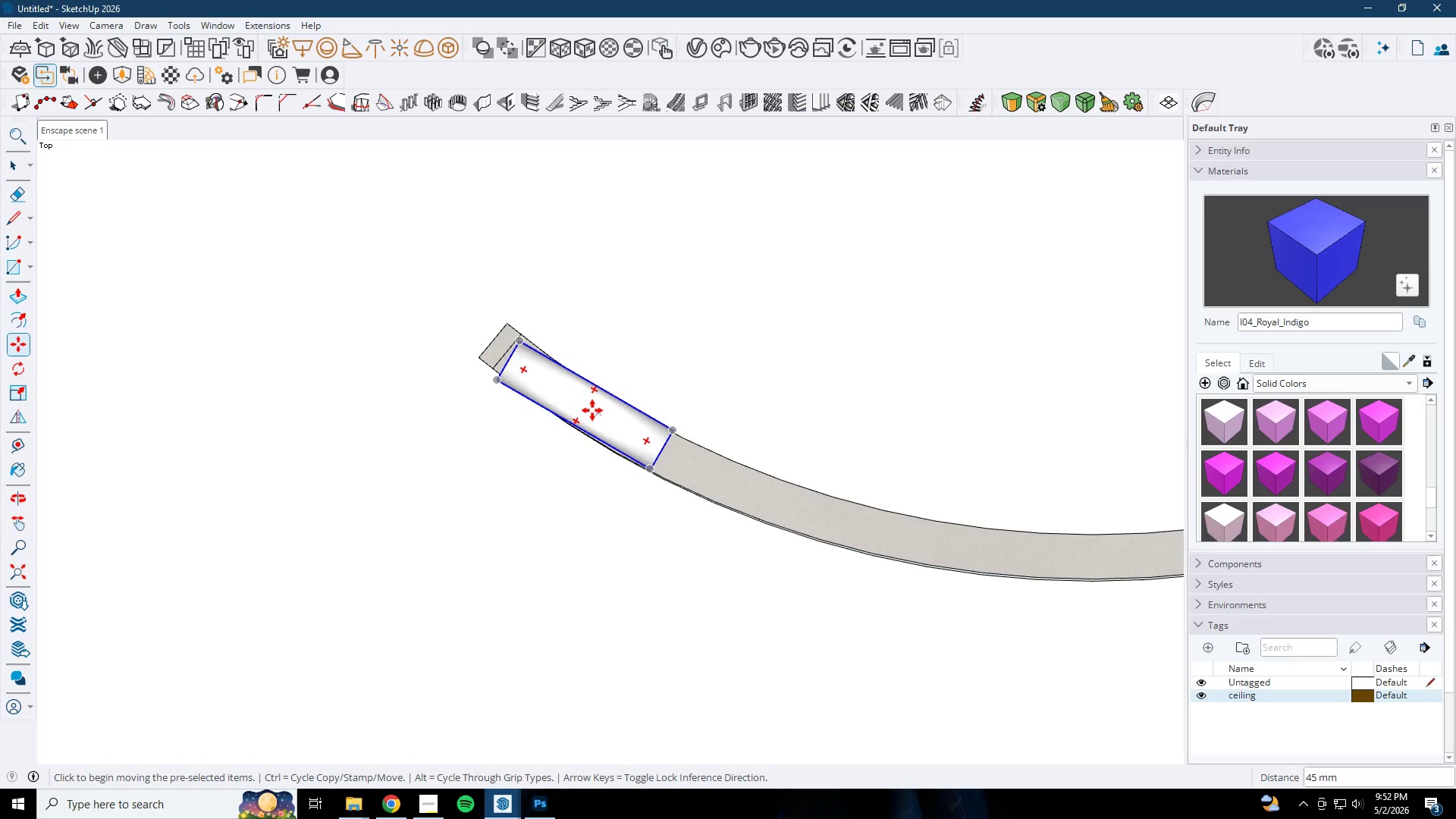 
scroll: coordinate [814, 456], scroll_direction: down, amount: 7.0
 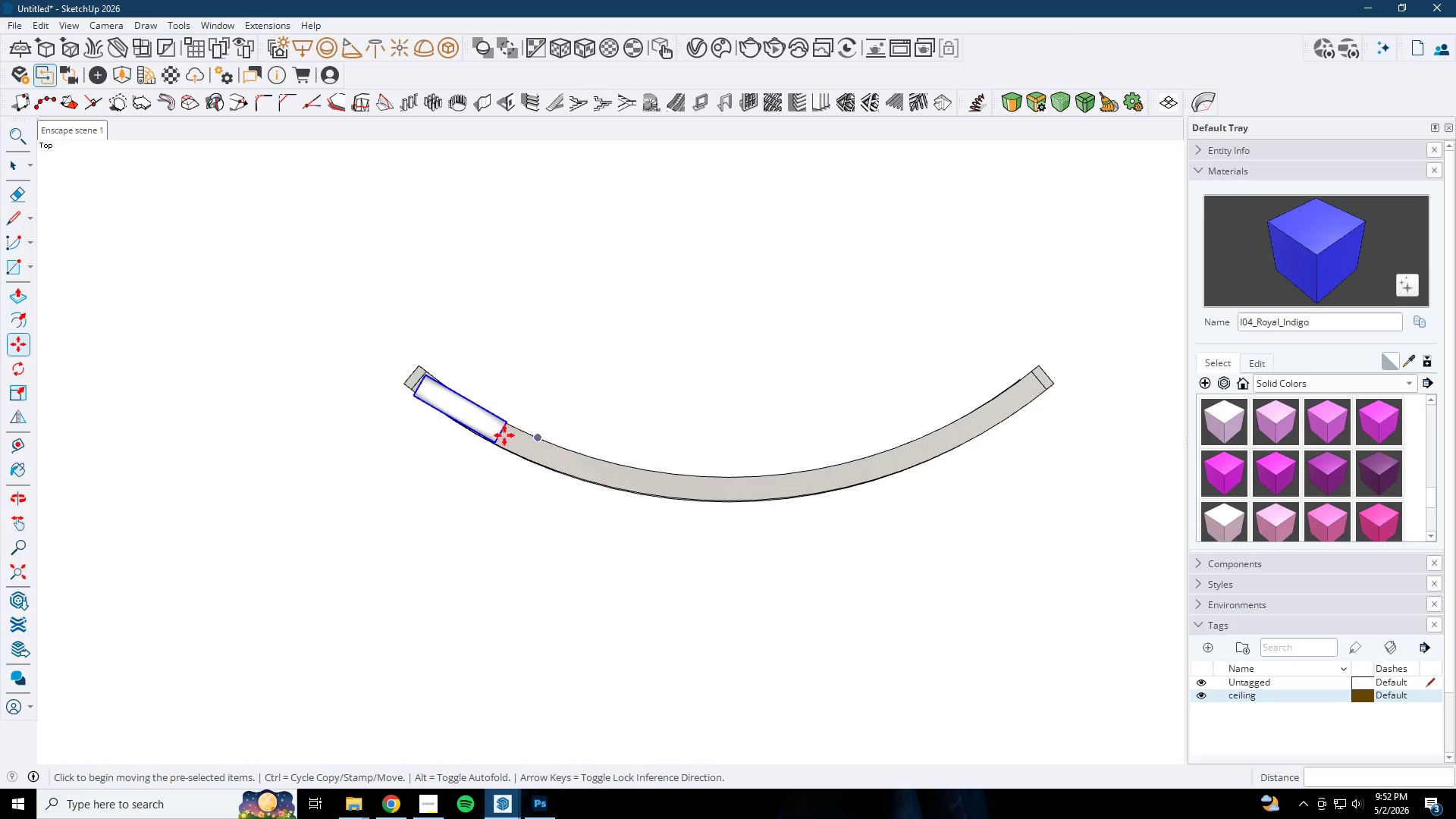 
left_click_drag(start_coordinate=[466, 422], to_coordinate=[745, 493])
 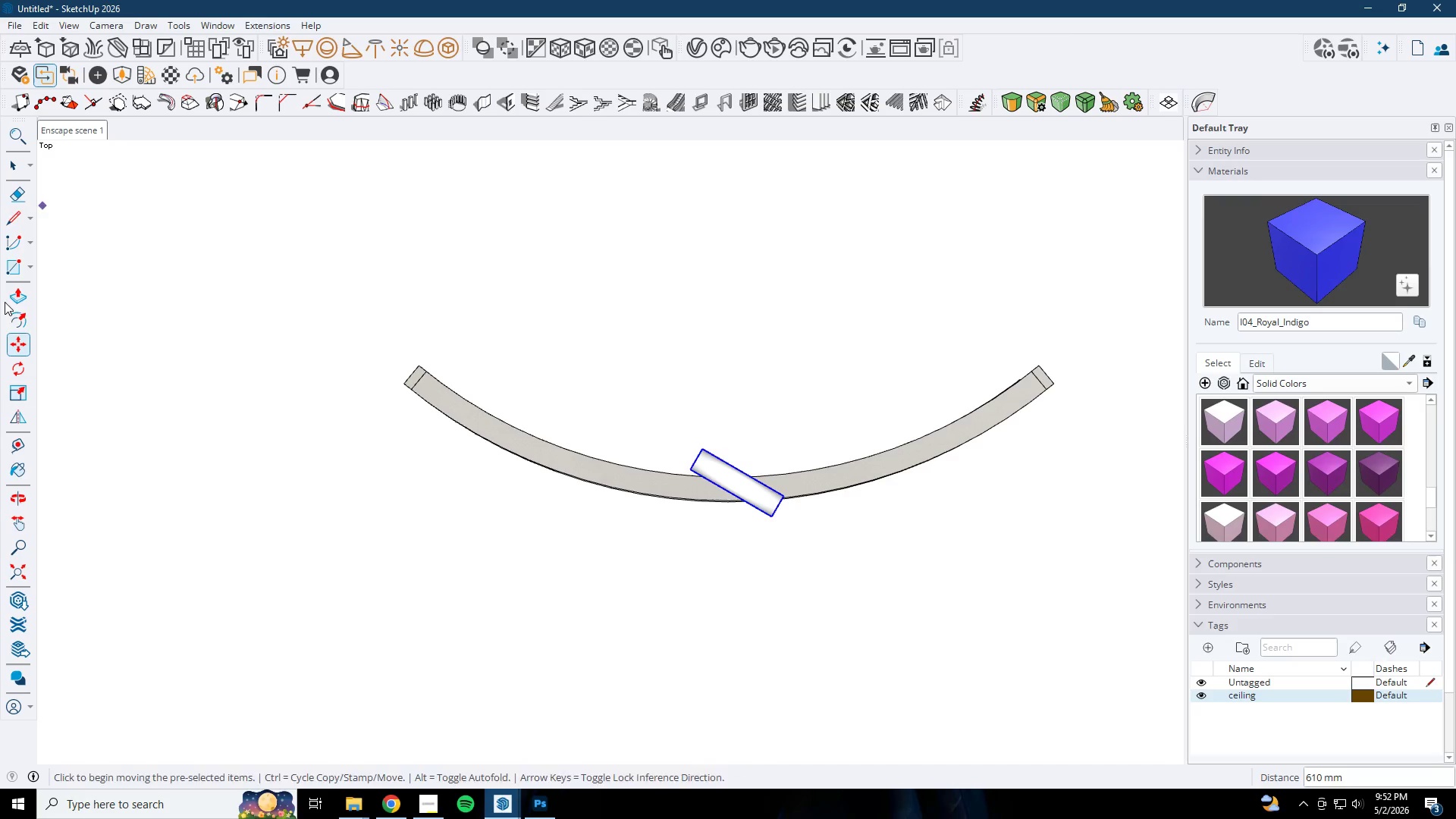 
left_click([22, 372])
 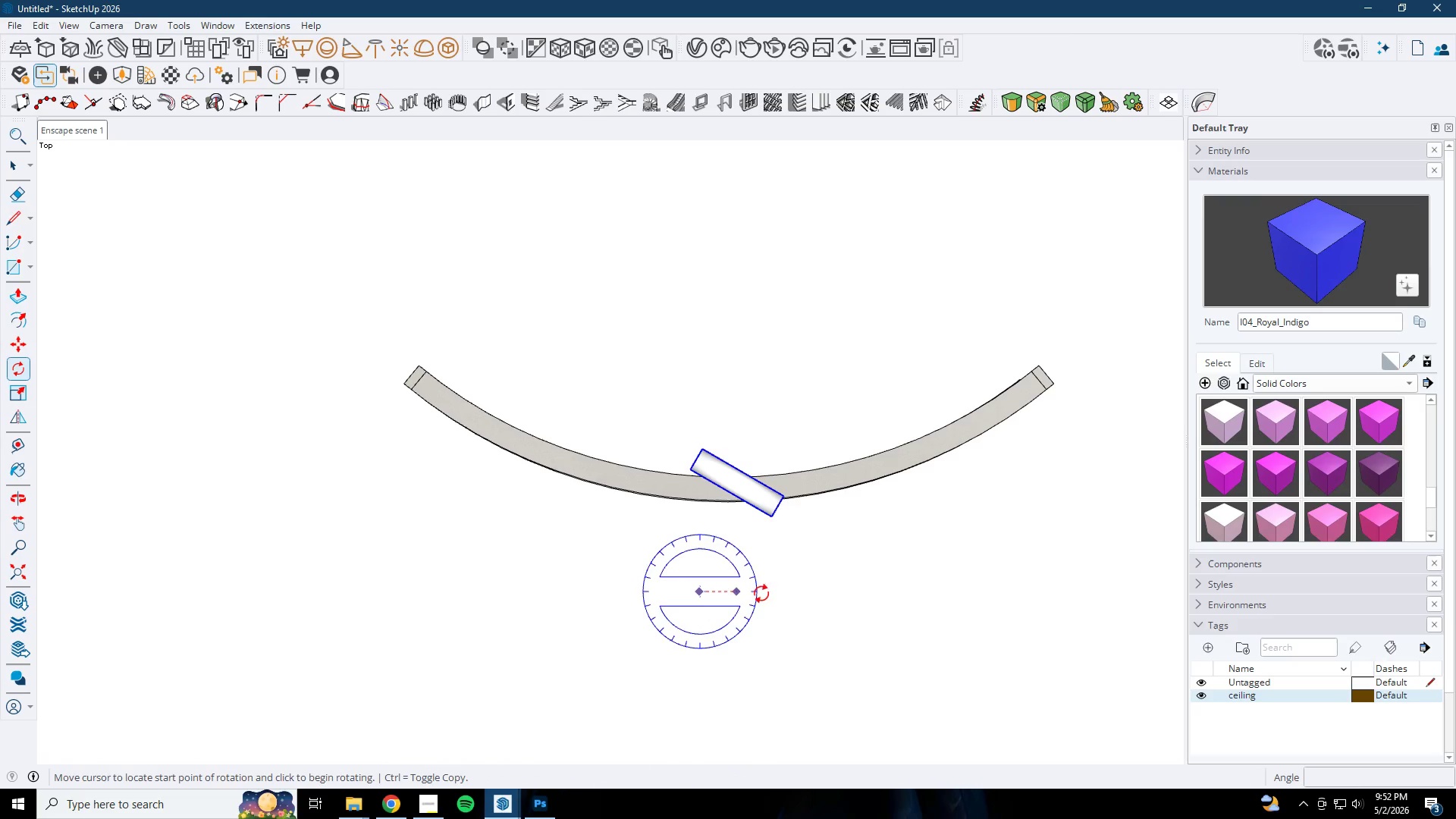 
left_click([803, 596])
 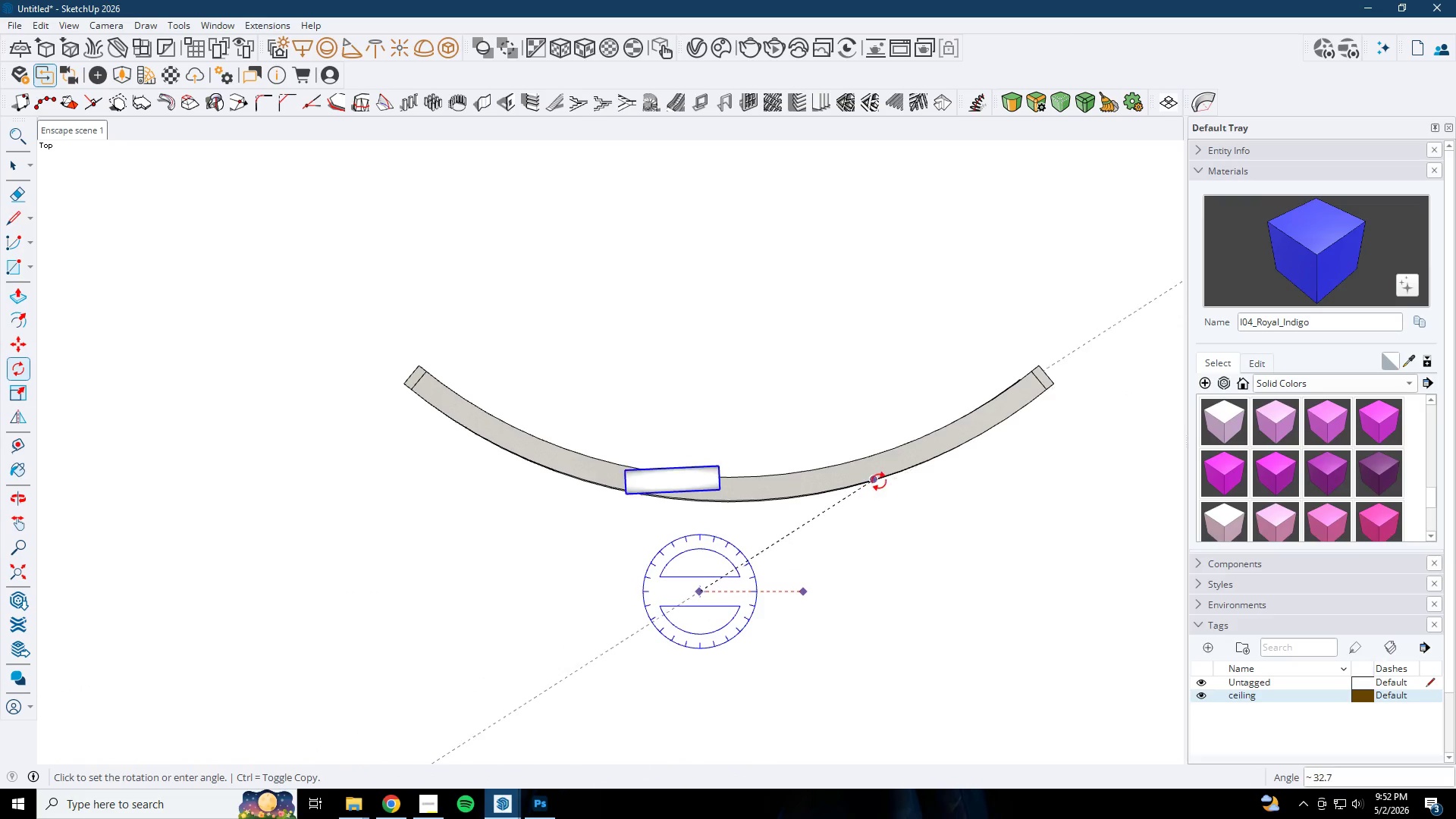 
left_click([894, 493])
 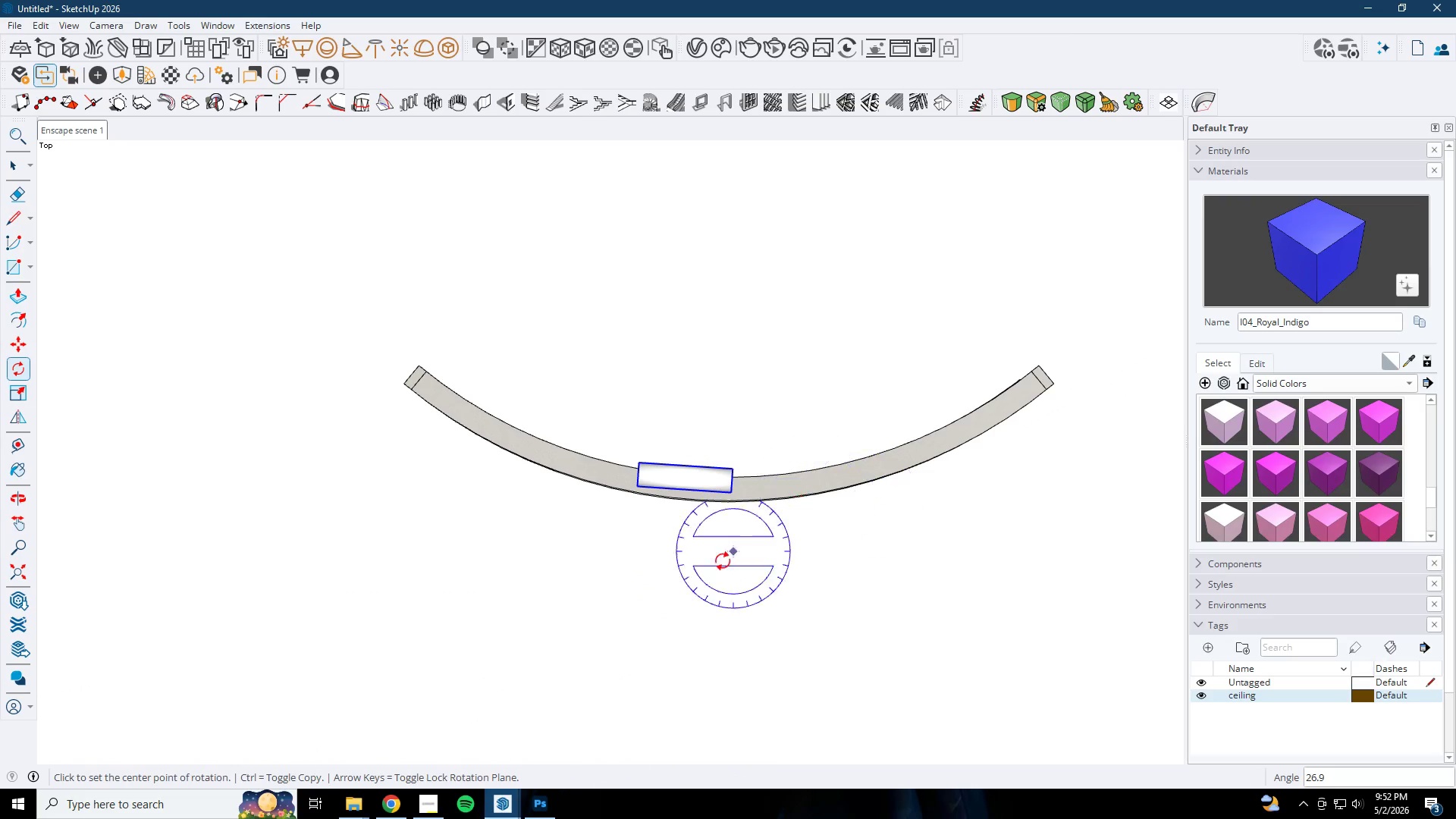 
key(M)
 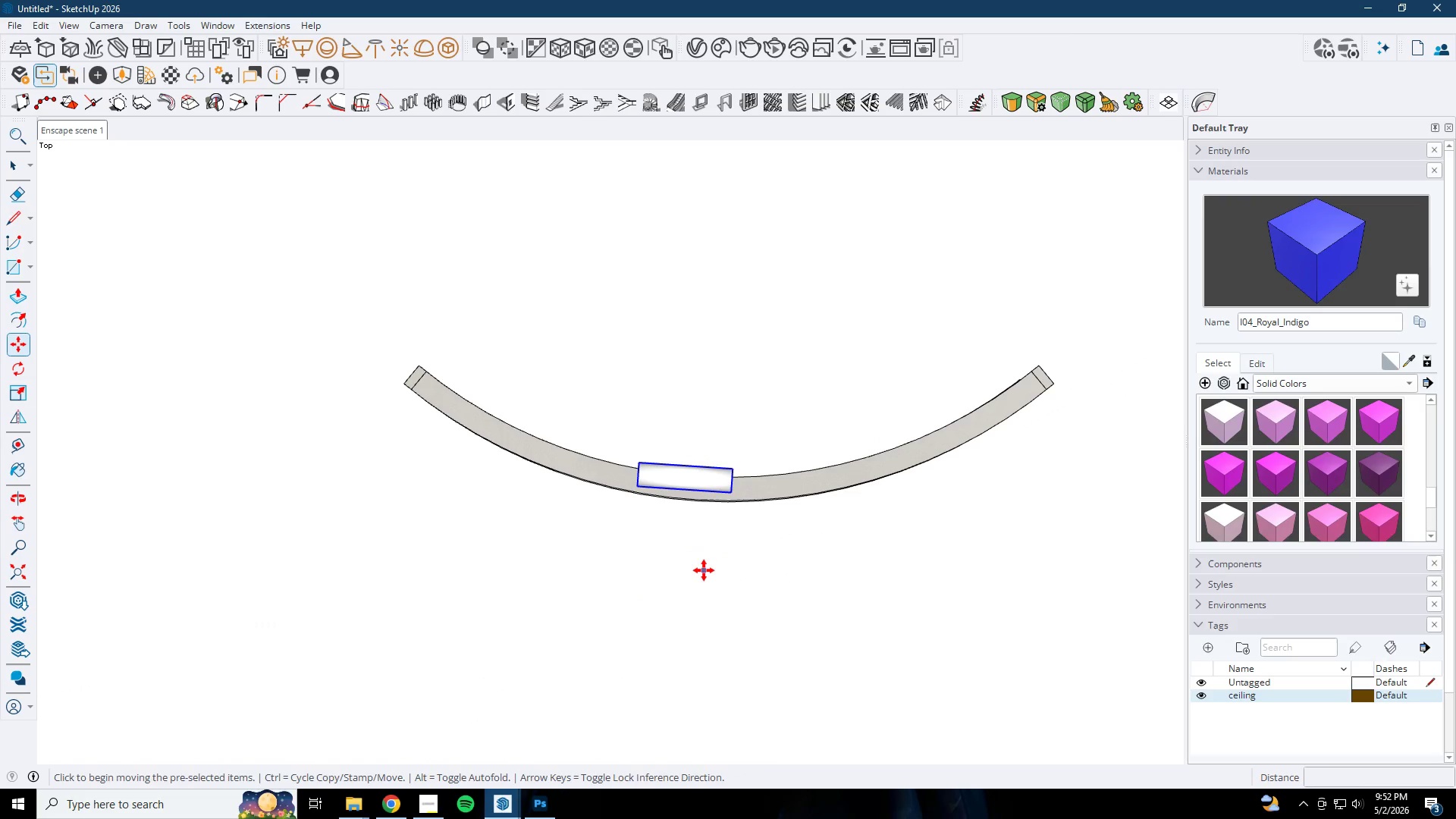 
left_click_drag(start_coordinate=[704, 570], to_coordinate=[708, 572])
 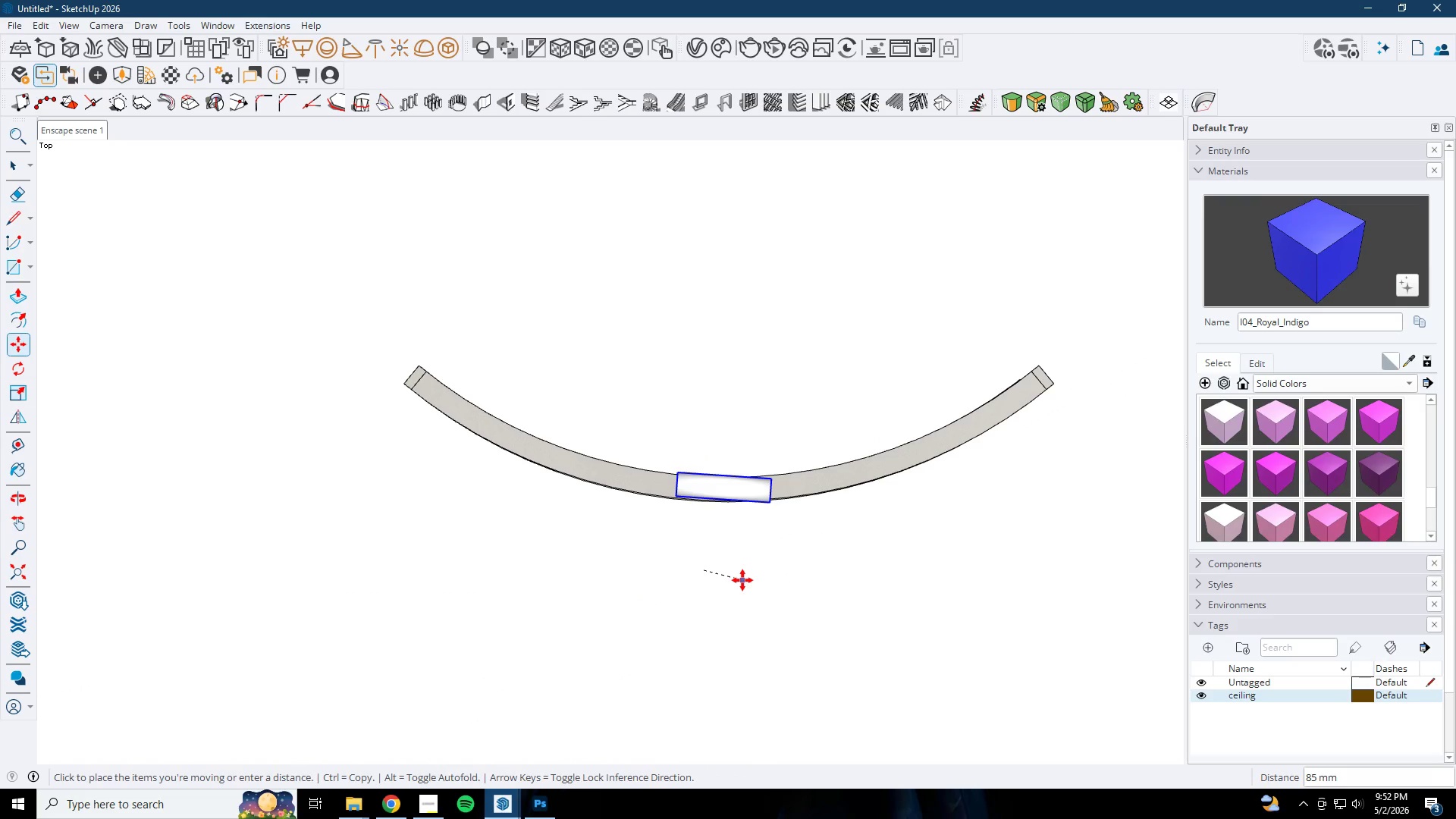 
left_click([743, 580])
 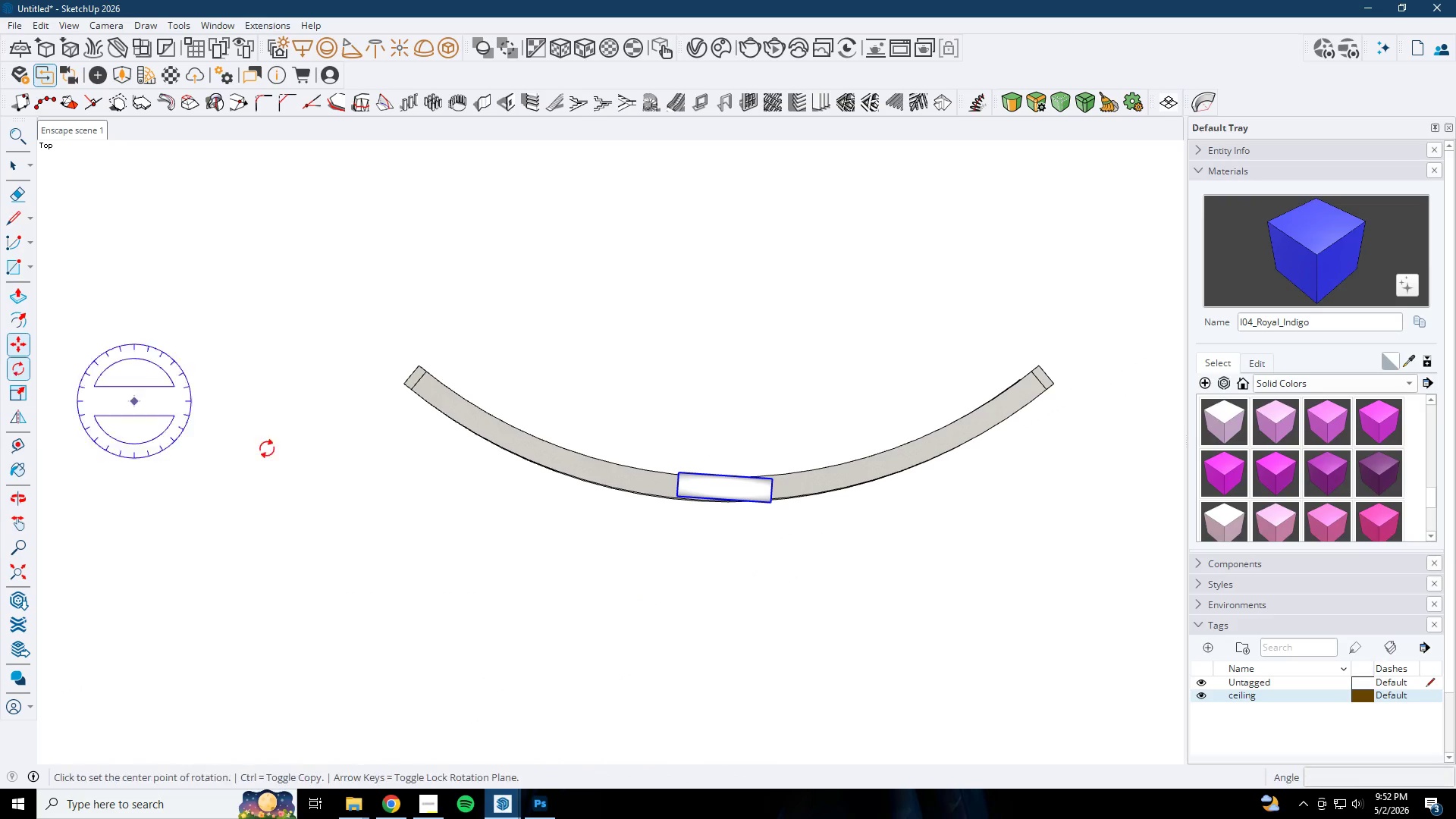 
left_click([711, 600])
 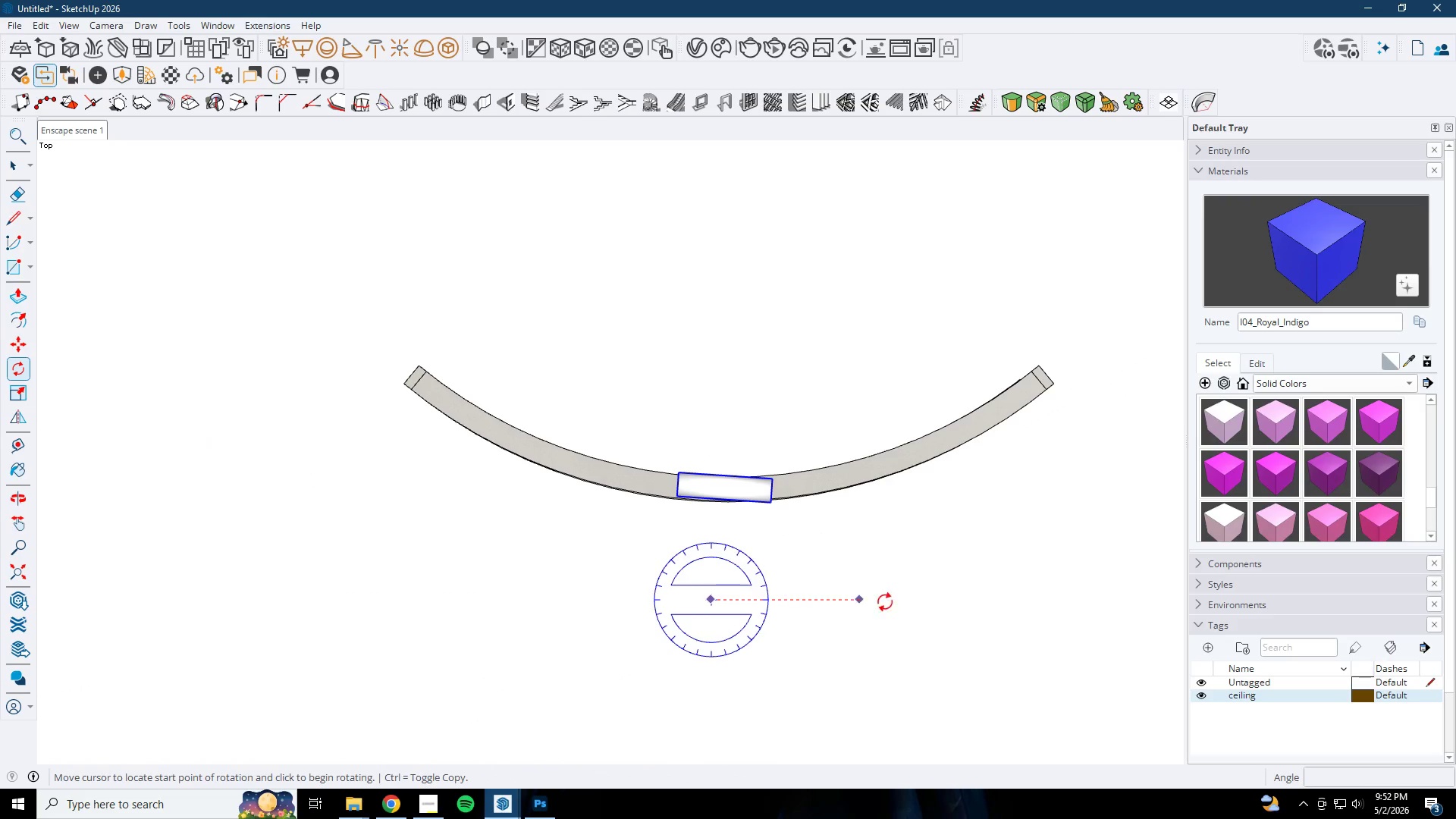 
left_click_drag(start_coordinate=[932, 606], to_coordinate=[937, 606])
 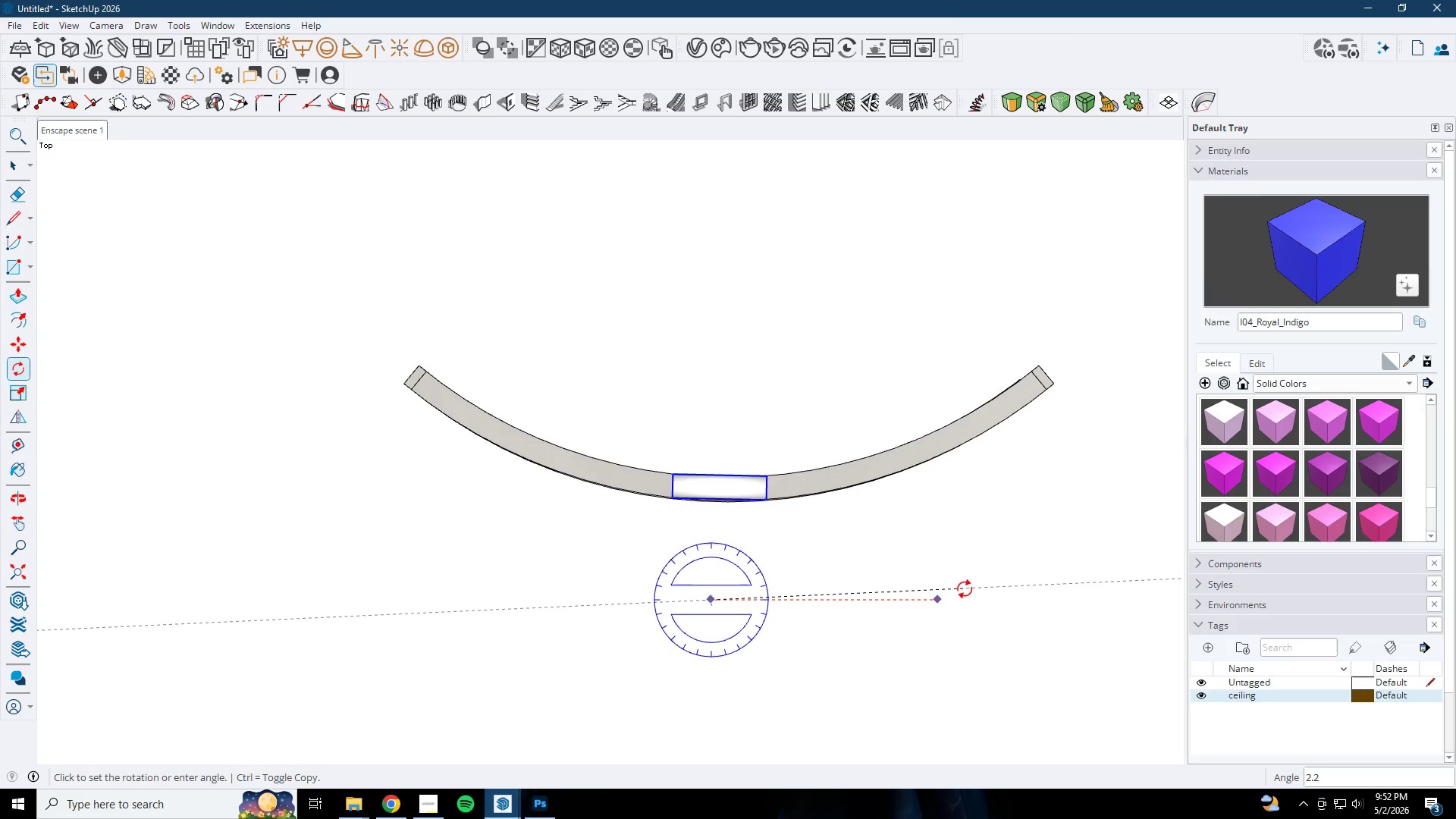 
left_click([965, 588])
 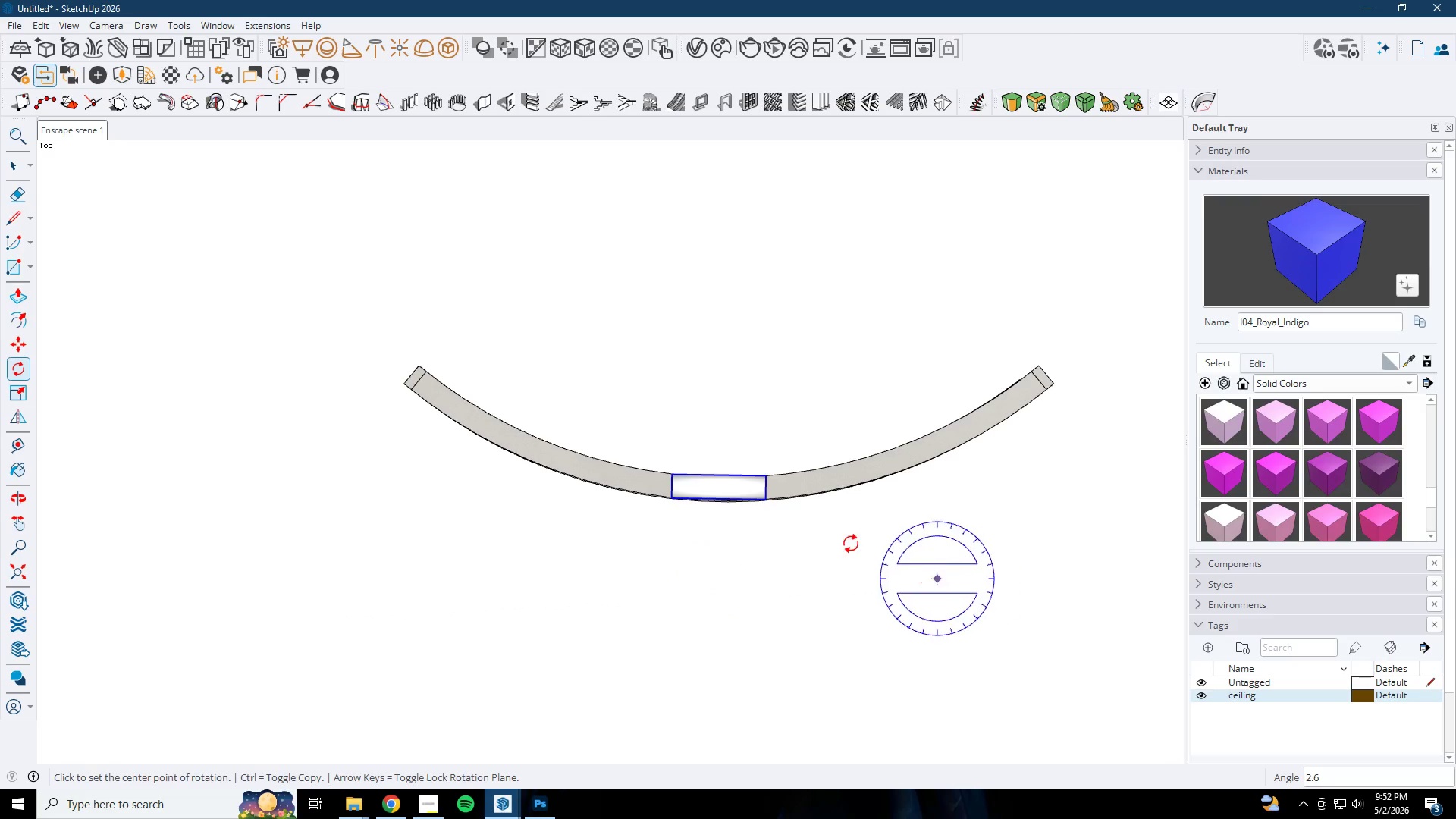 
key(Space)
 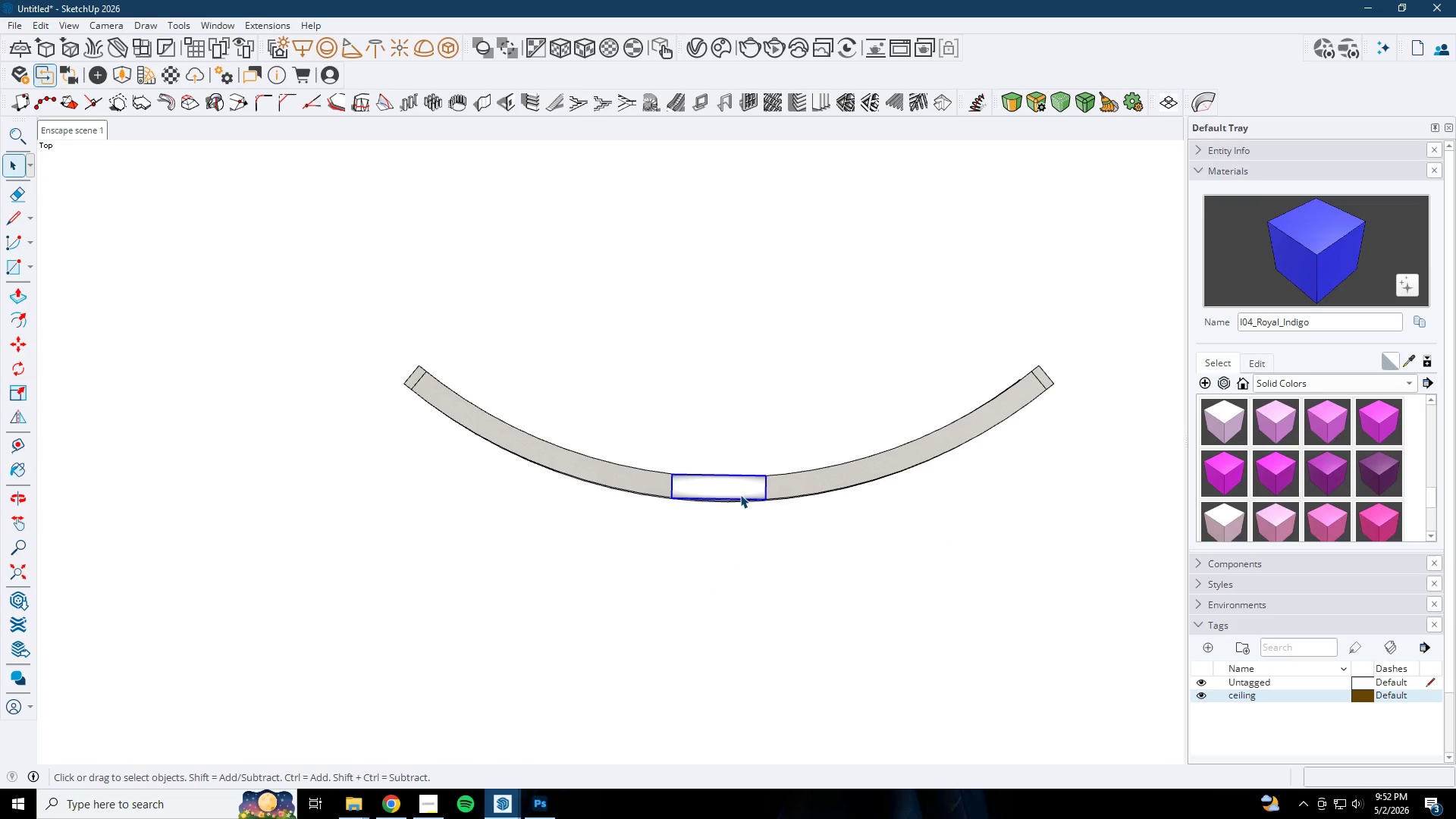 
left_click([739, 493])
 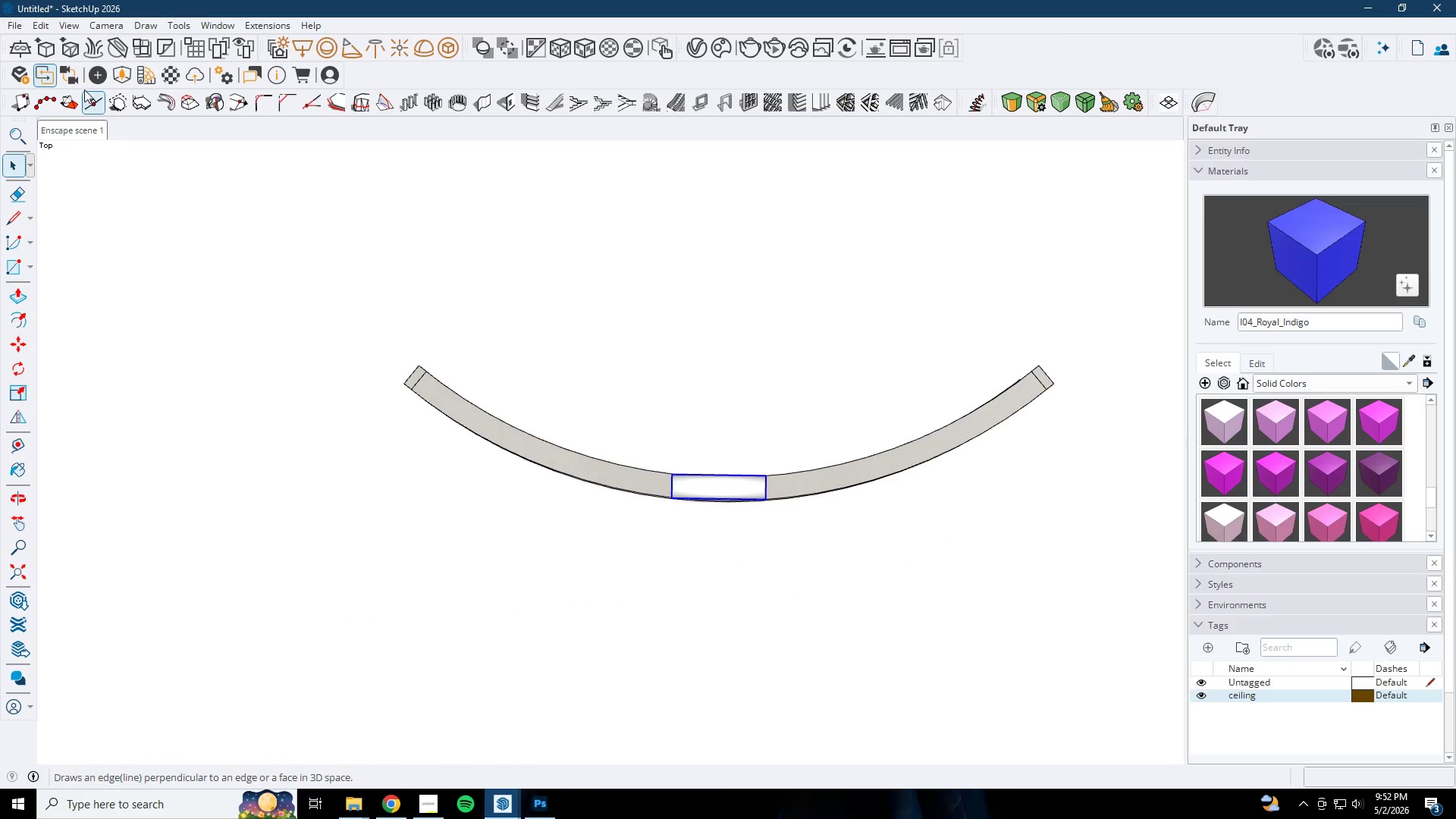 
left_click([99, 77])
 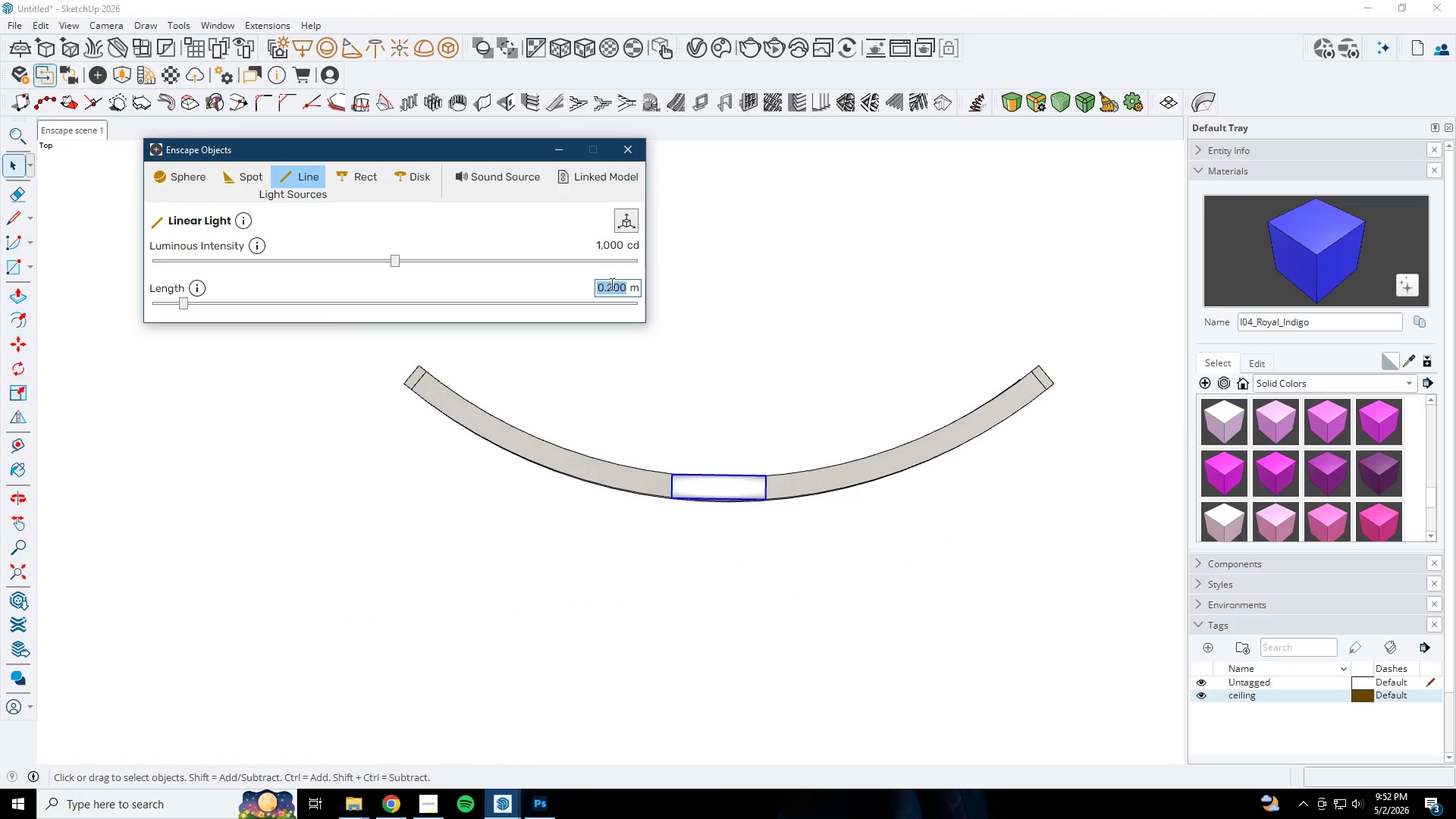 
left_click([695, 395])
 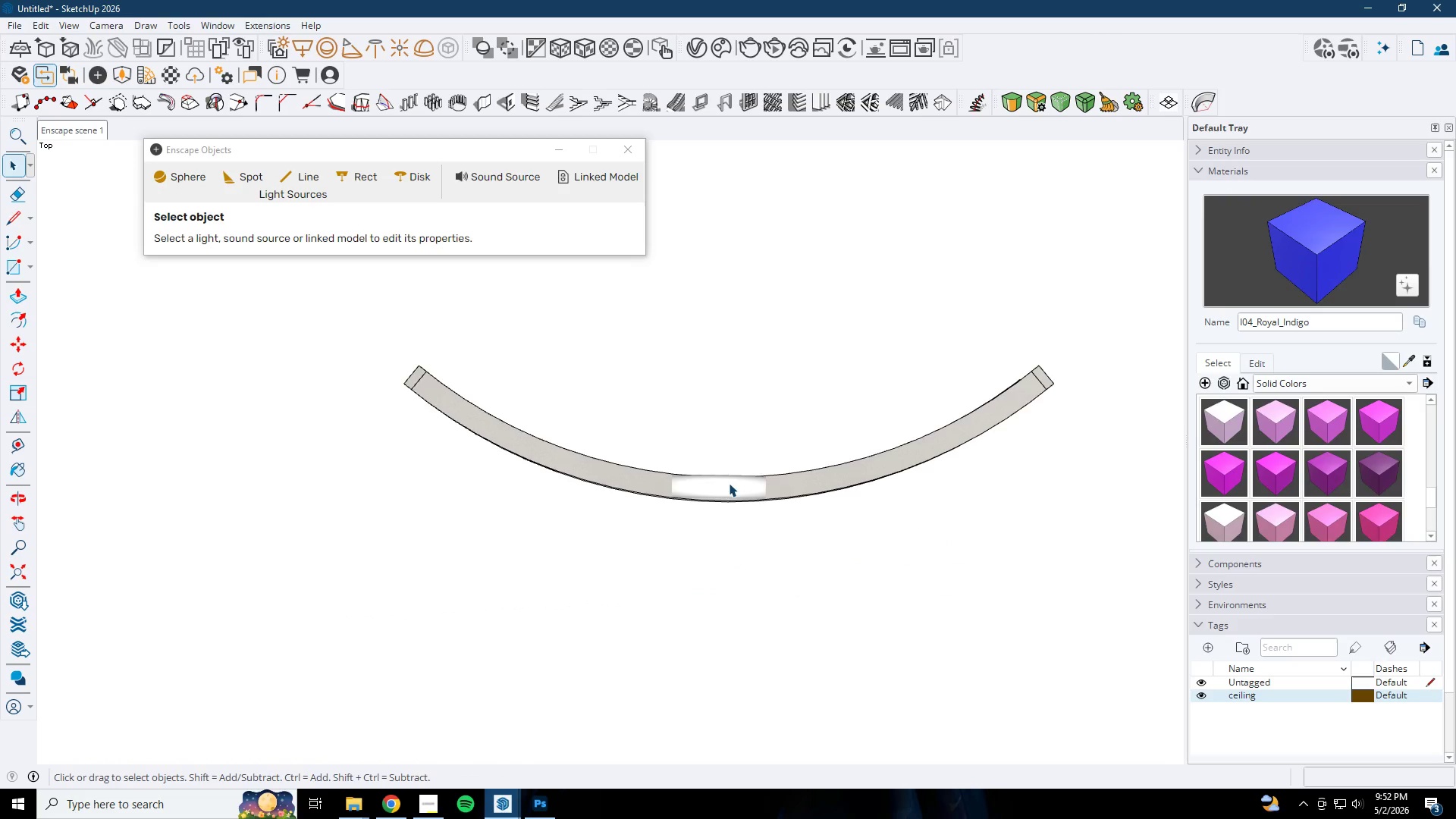 
scroll: coordinate [701, 523], scroll_direction: down, amount: 1.0
 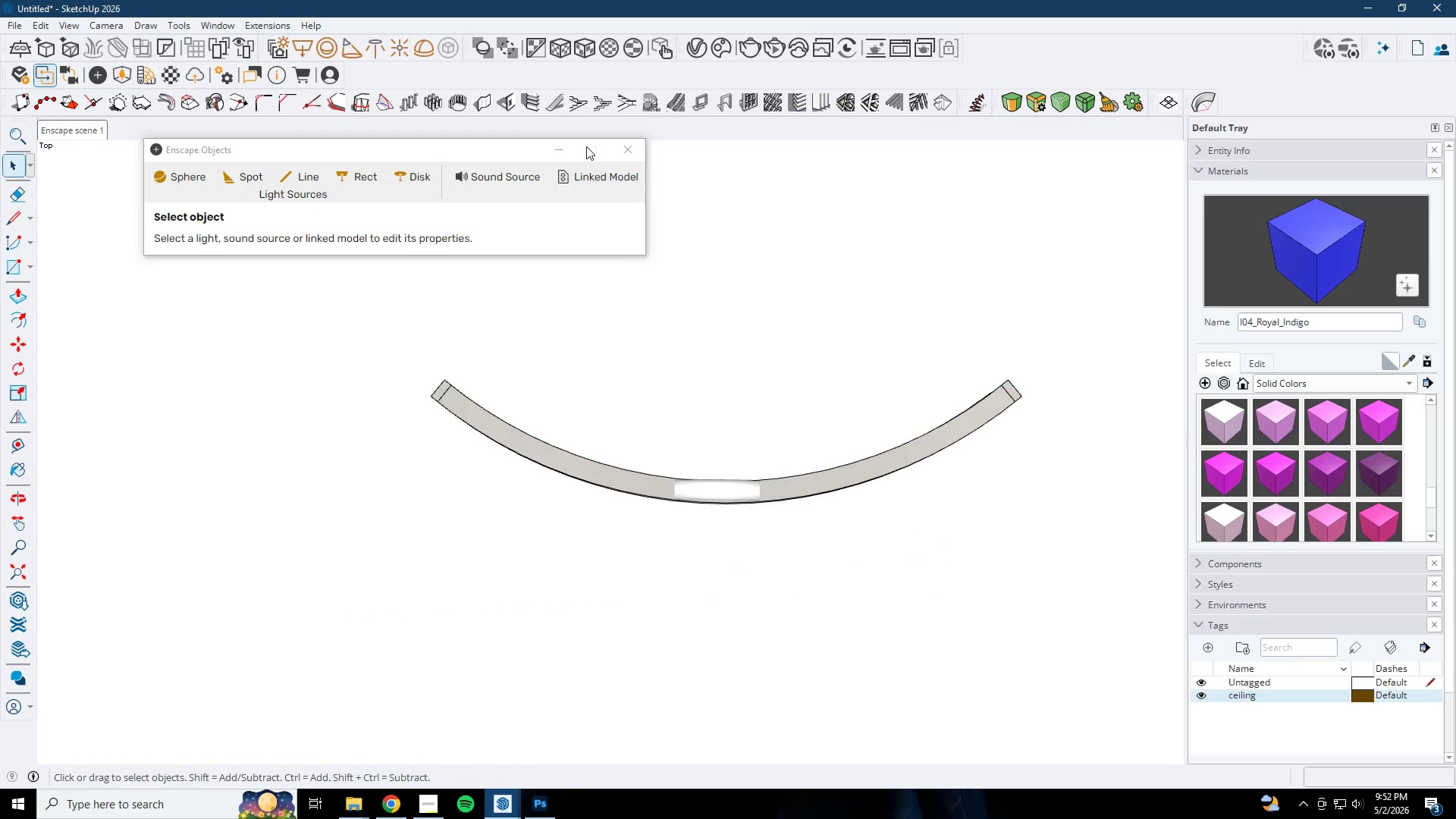 
left_click([559, 143])
 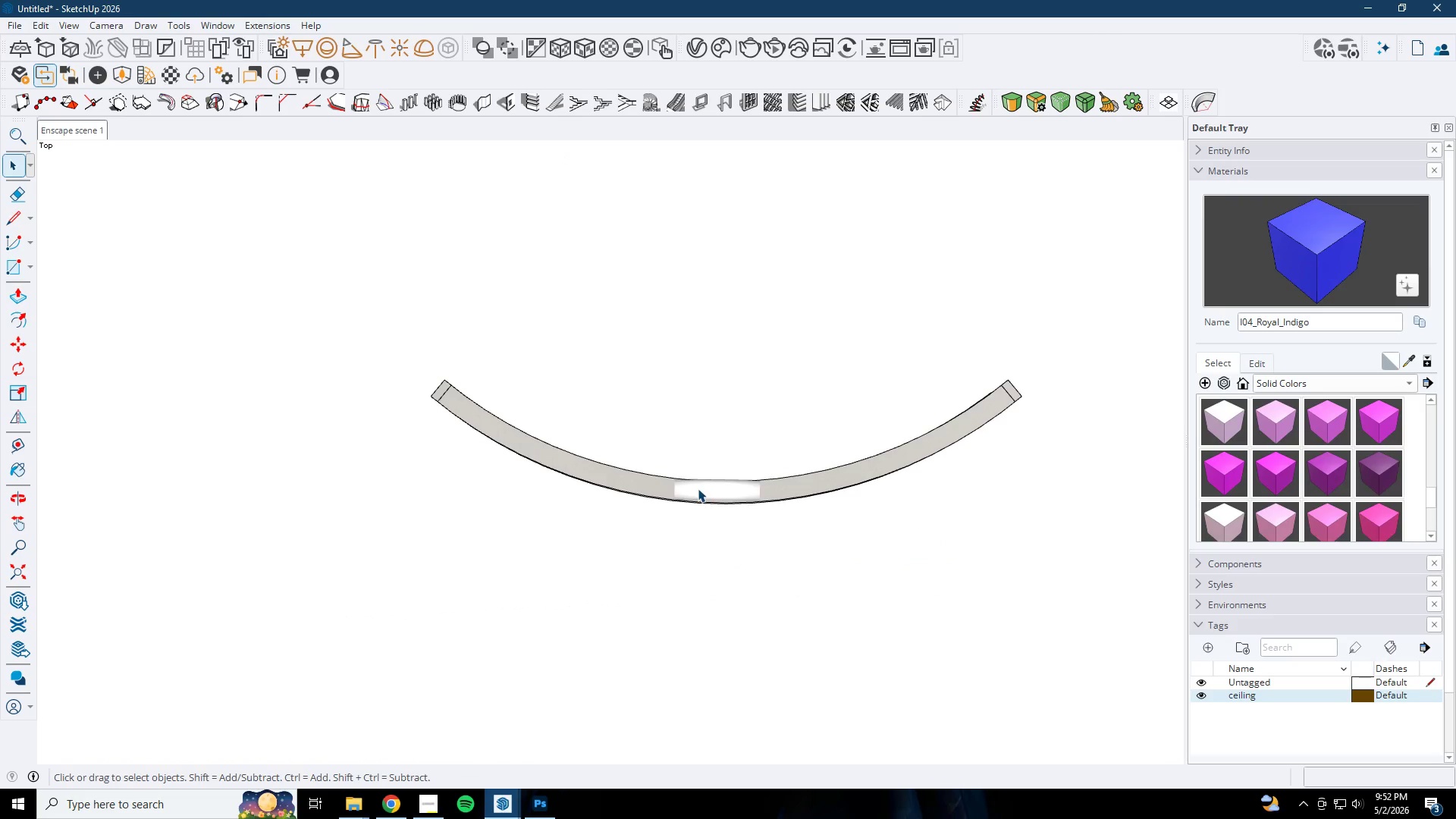 
scroll: coordinate [733, 507], scroll_direction: down, amount: 10.0
 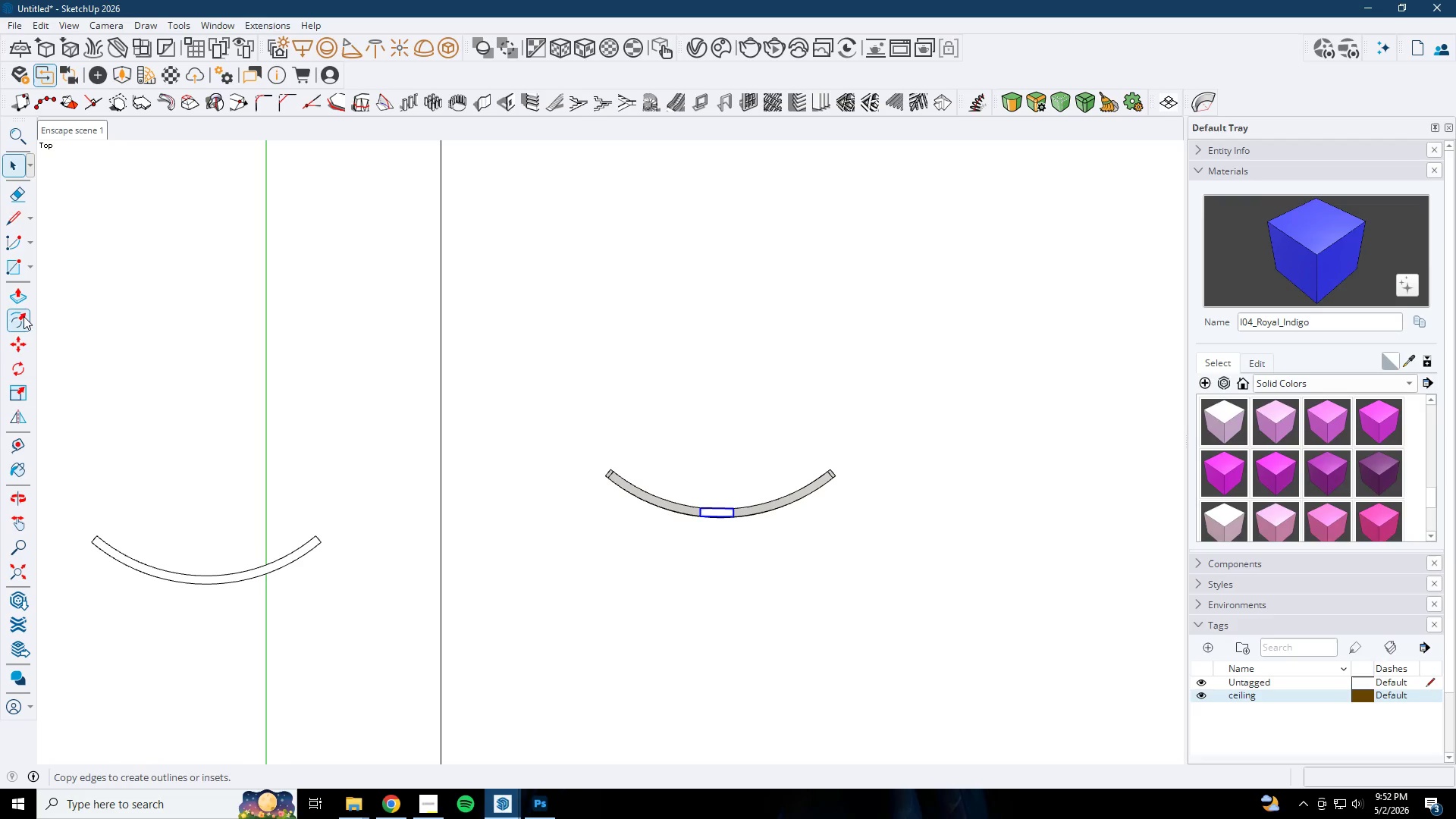 
left_click([24, 366])
 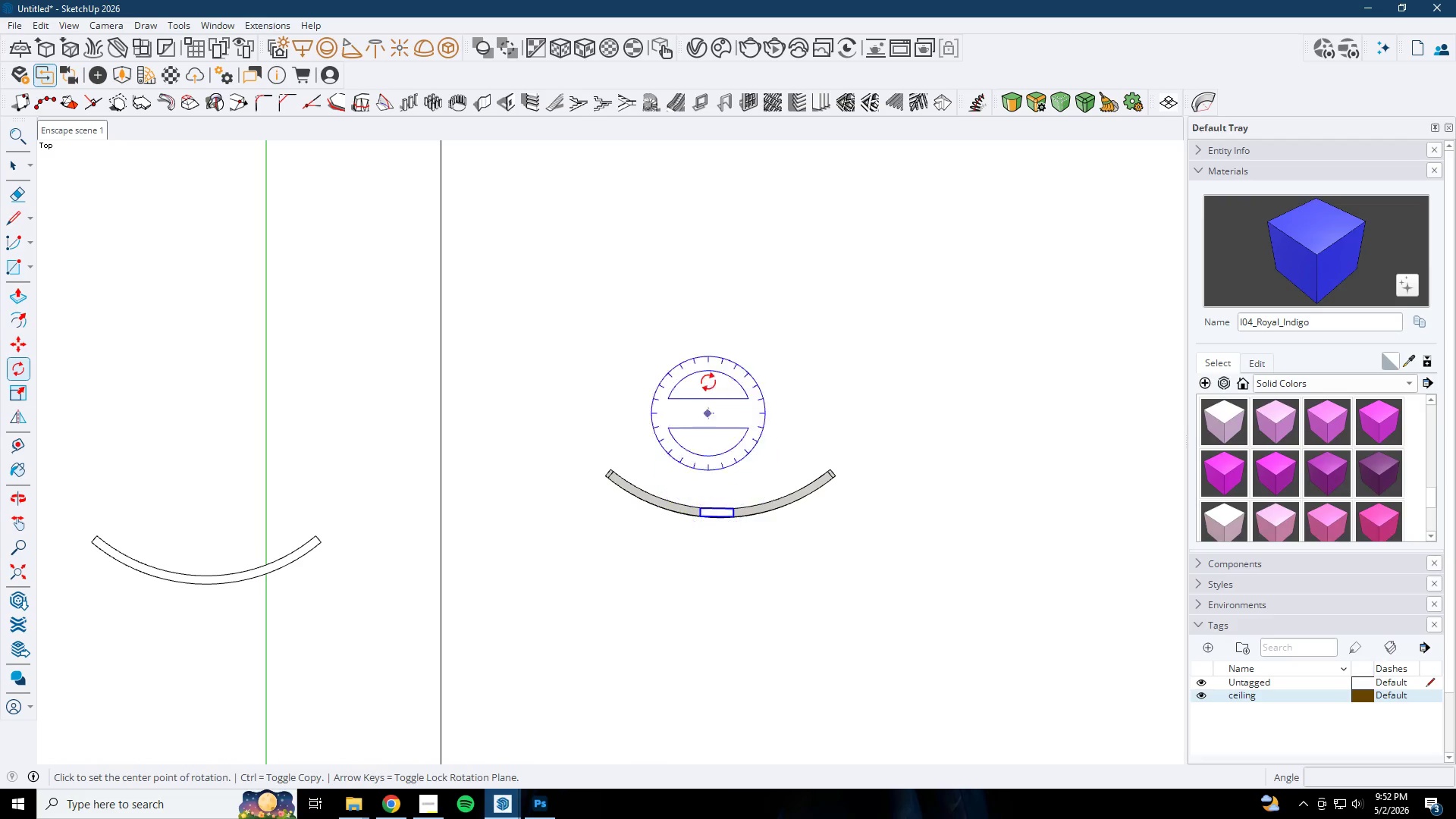 
key(Space)
 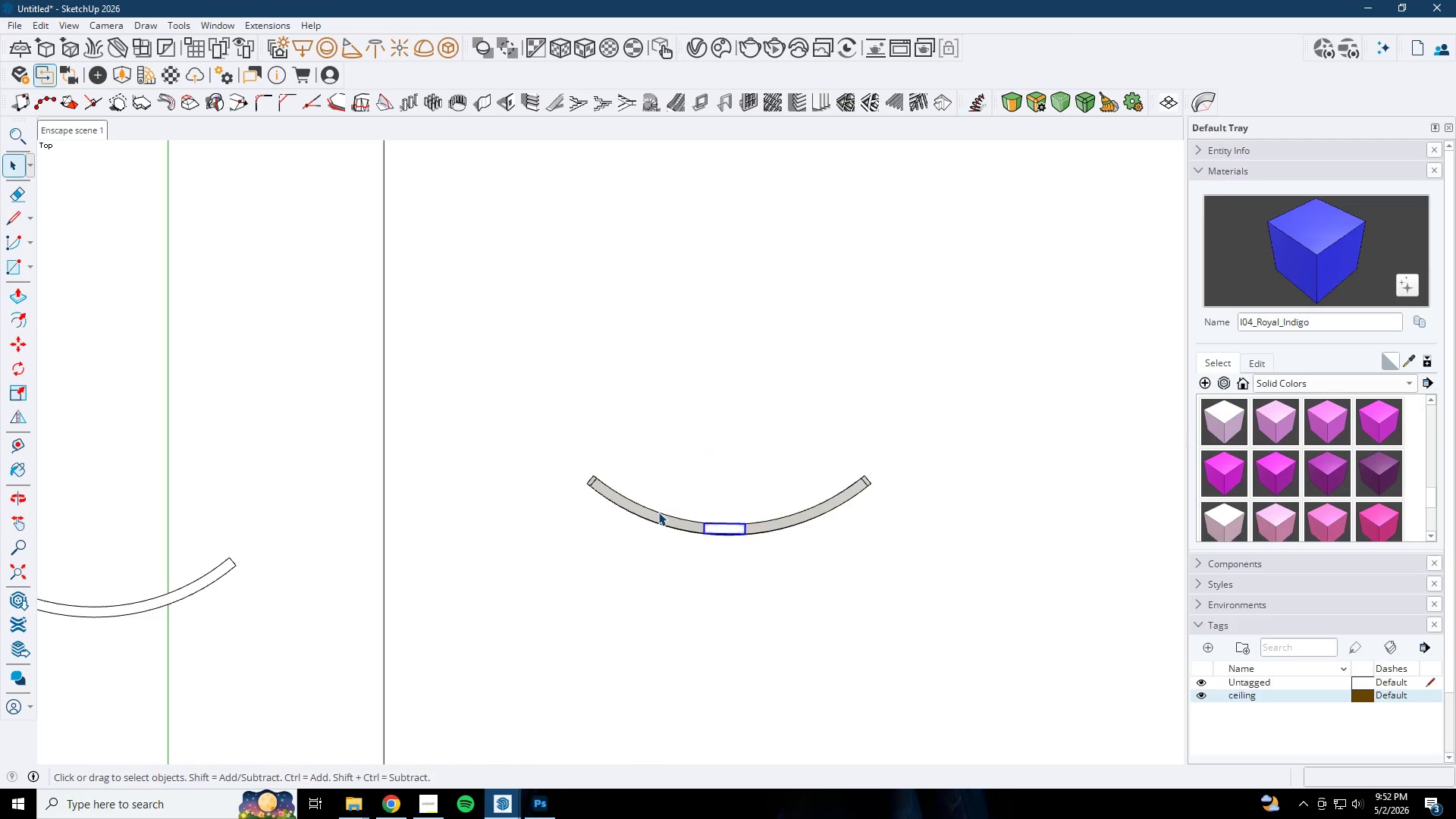 
scroll: coordinate [682, 452], scroll_direction: up, amount: 2.0
 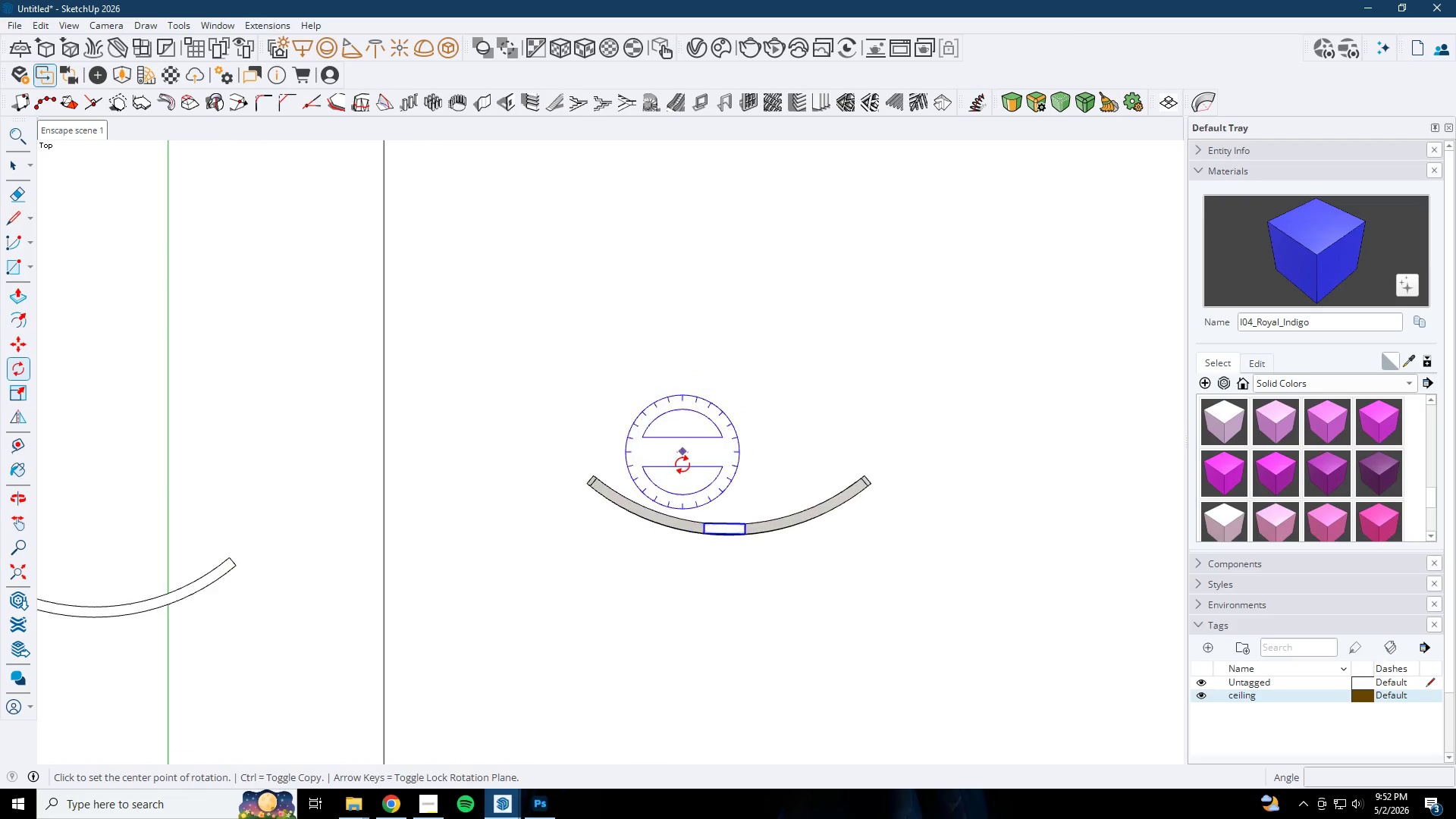 
double_click([658, 512])
 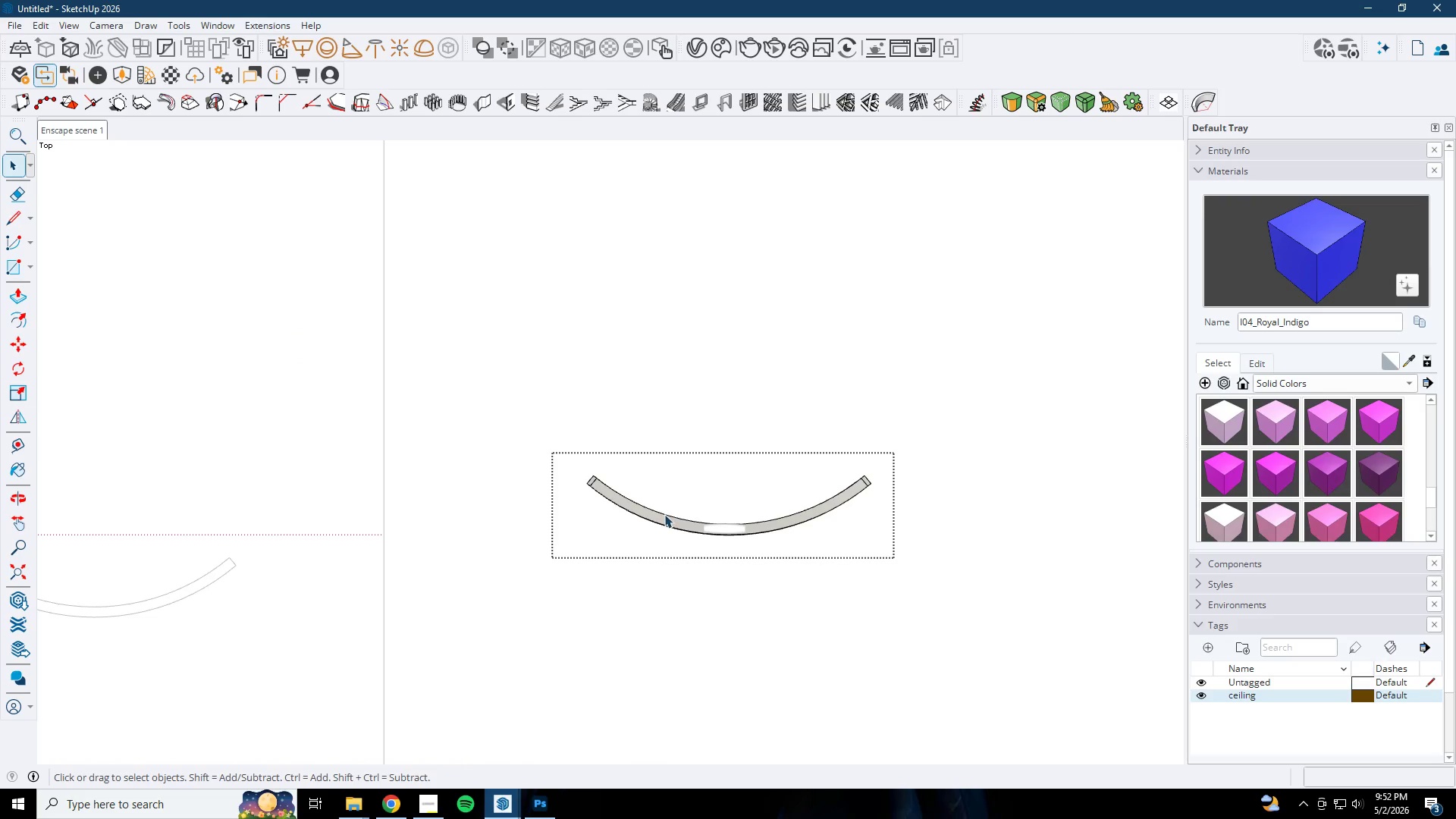 
triple_click([664, 514])
 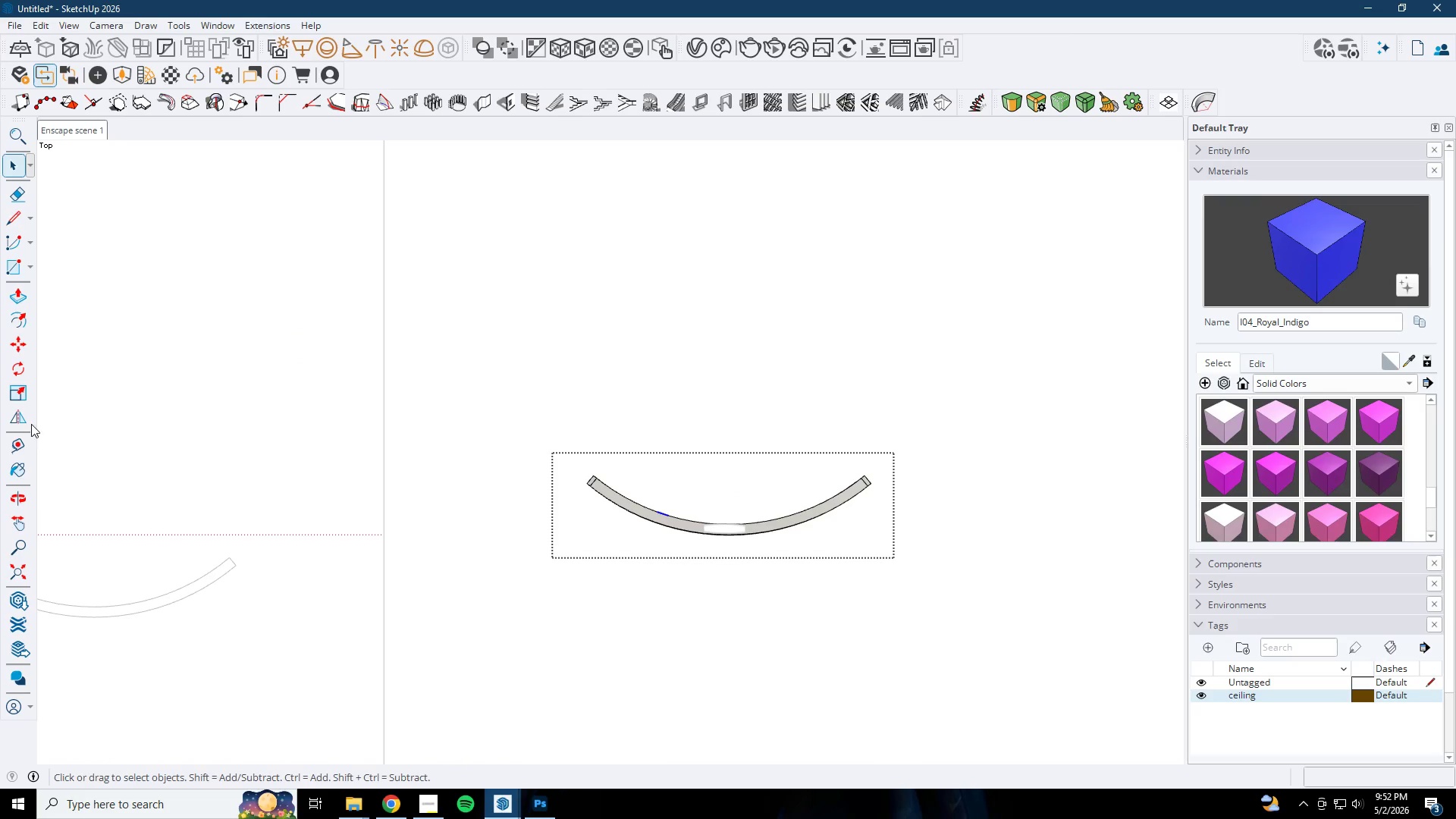 
wait(10.56)
 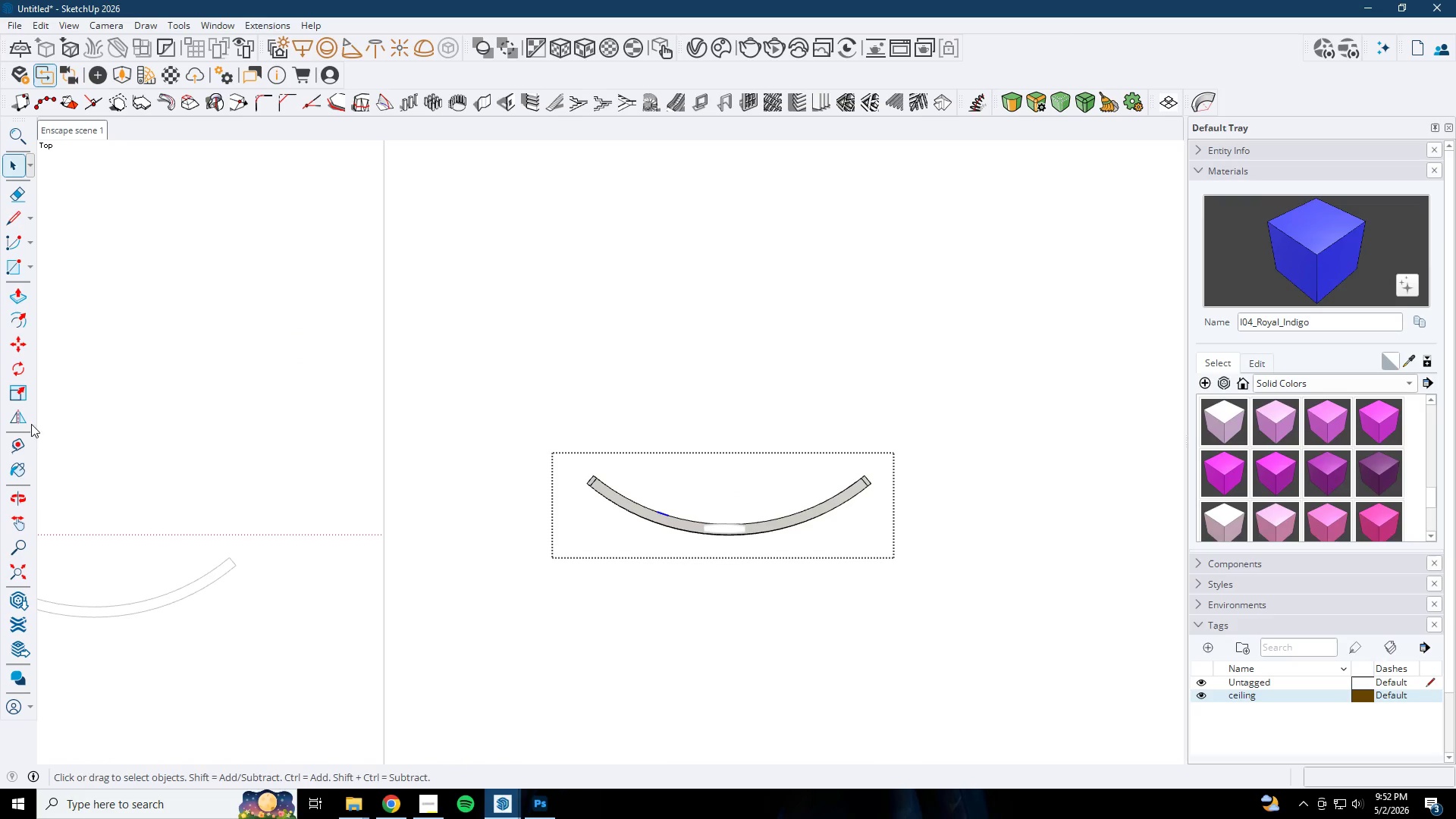 
type(lc)
 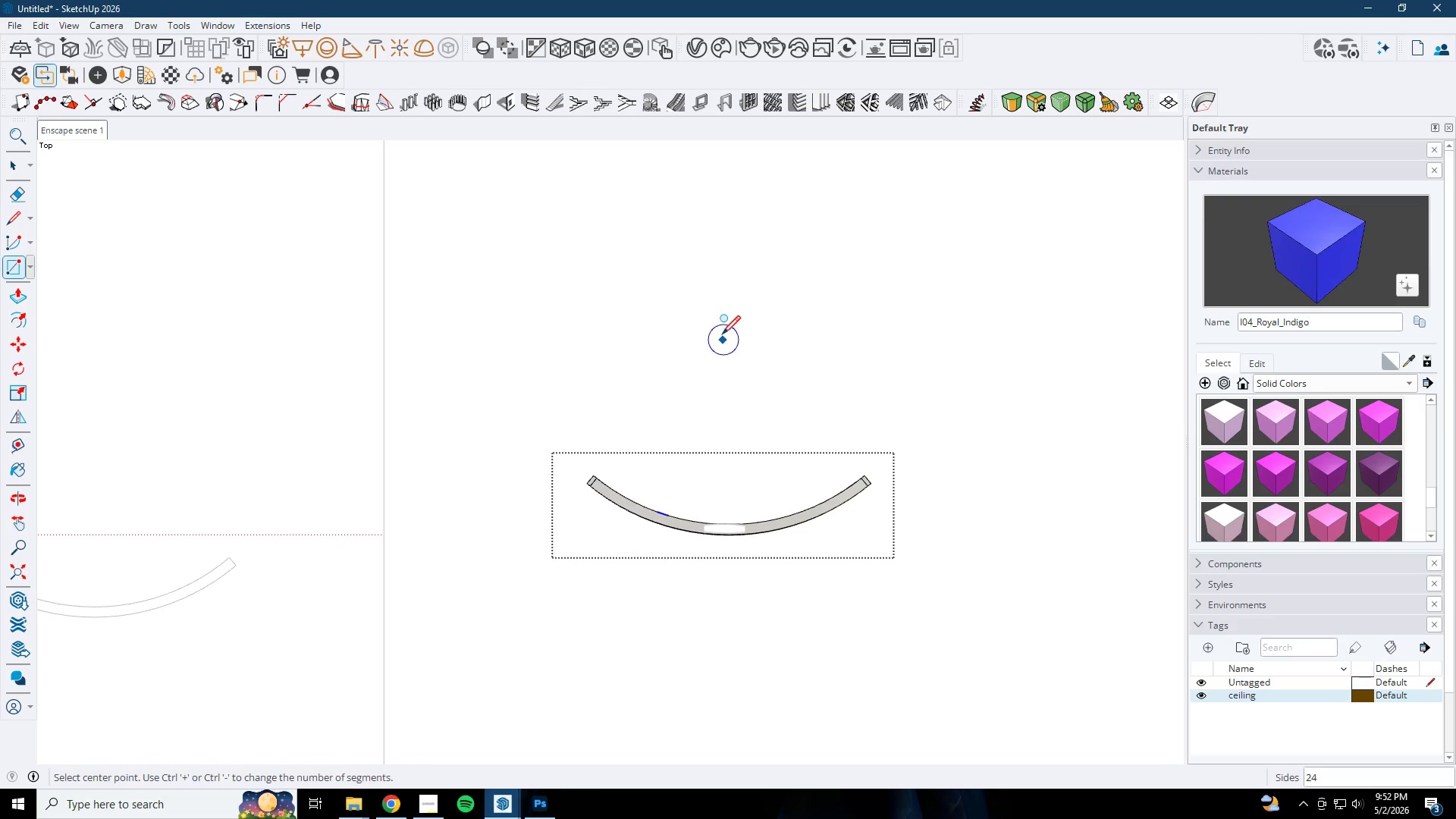 
left_click([717, 312])
 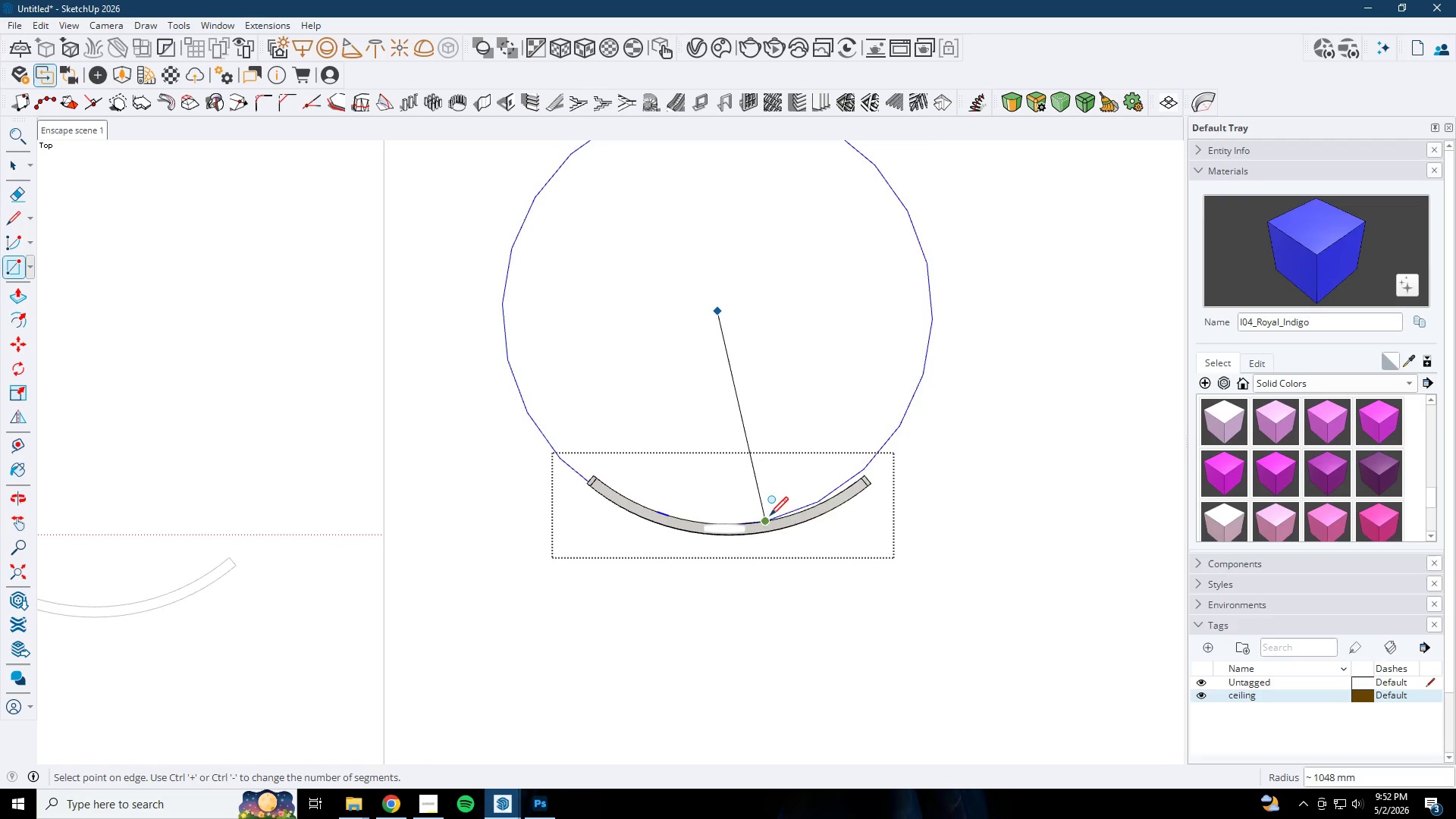 
mouse_move([808, 507])
 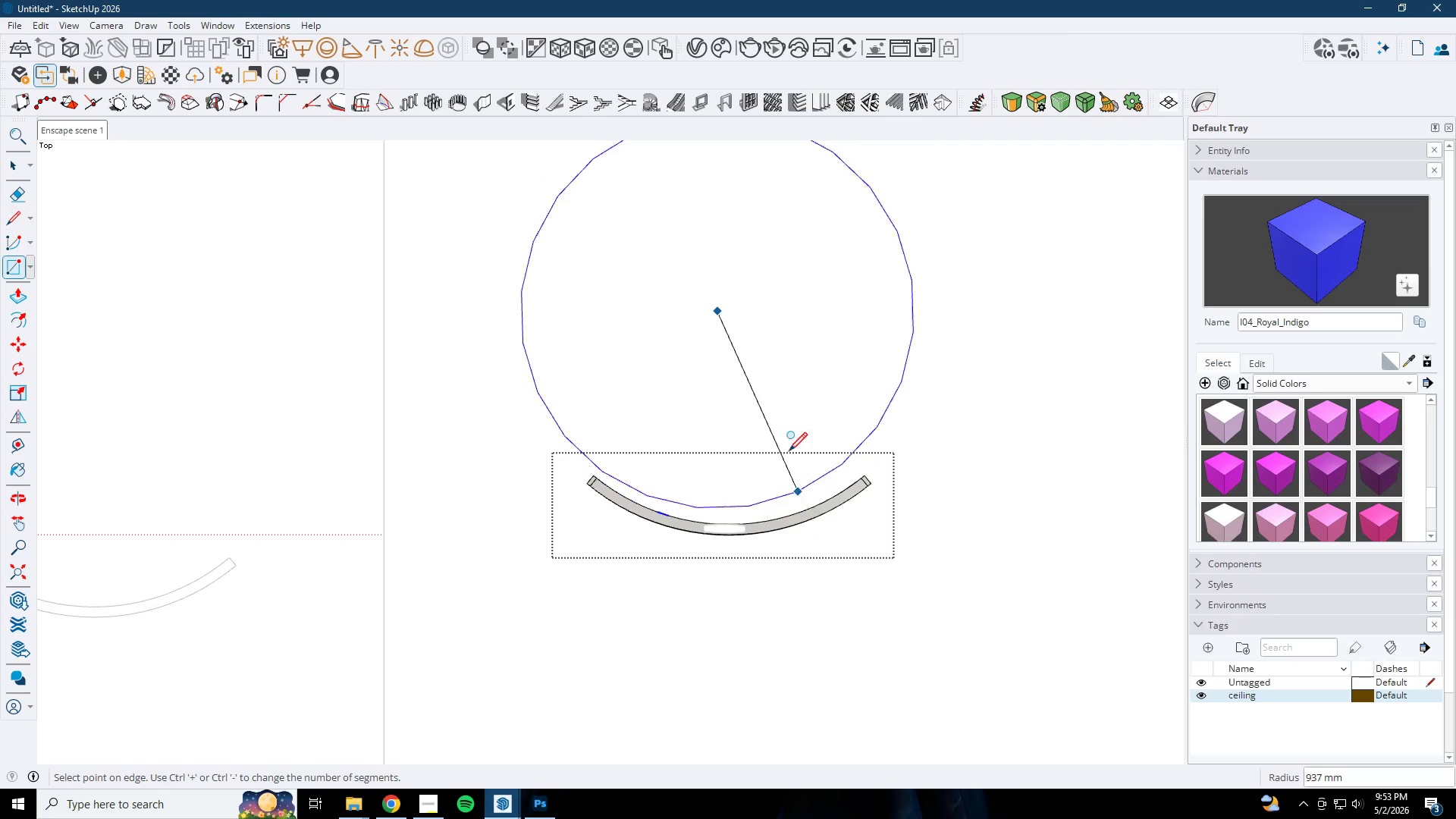 
key(Escape)
 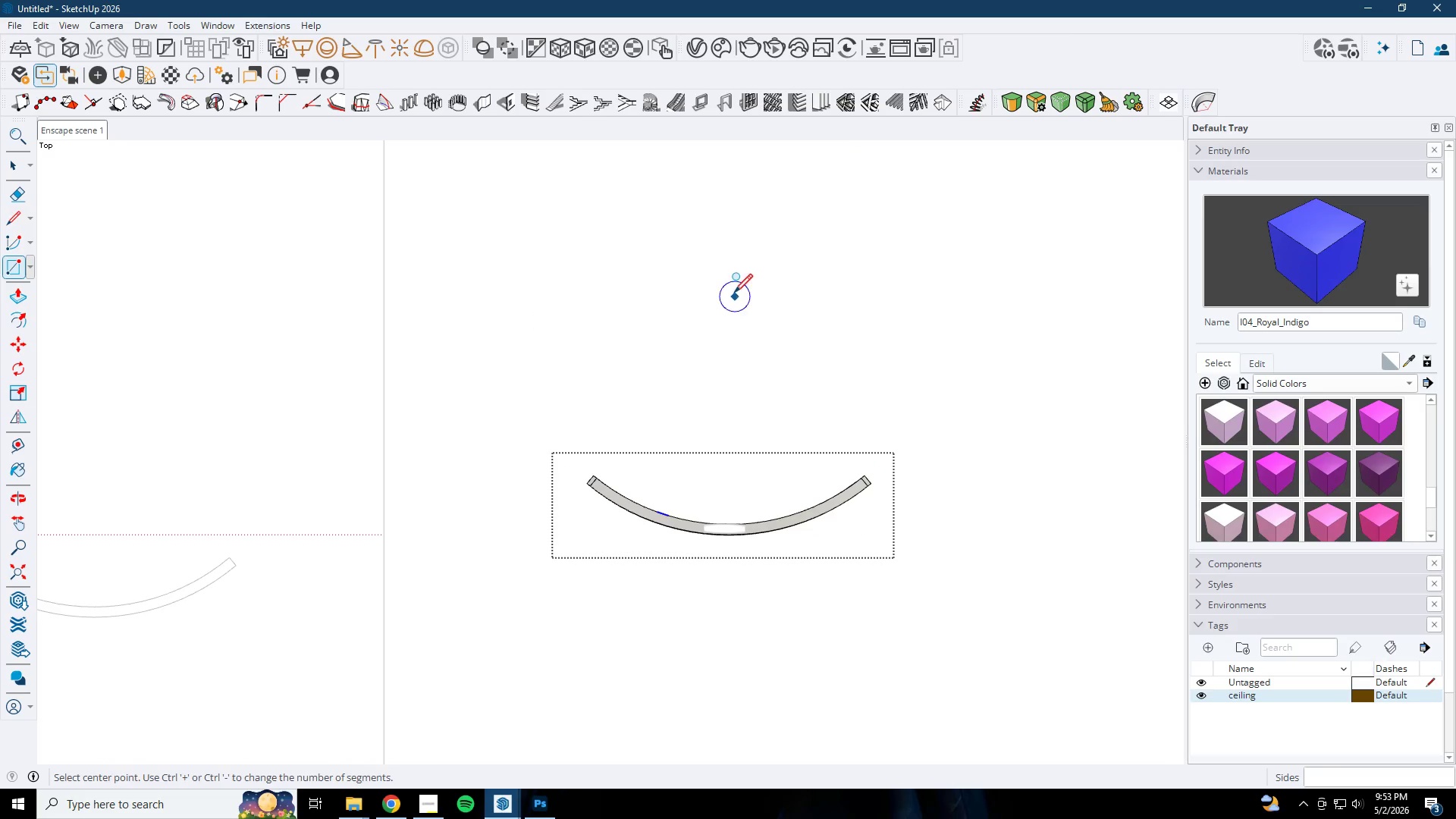 
left_click([720, 290])
 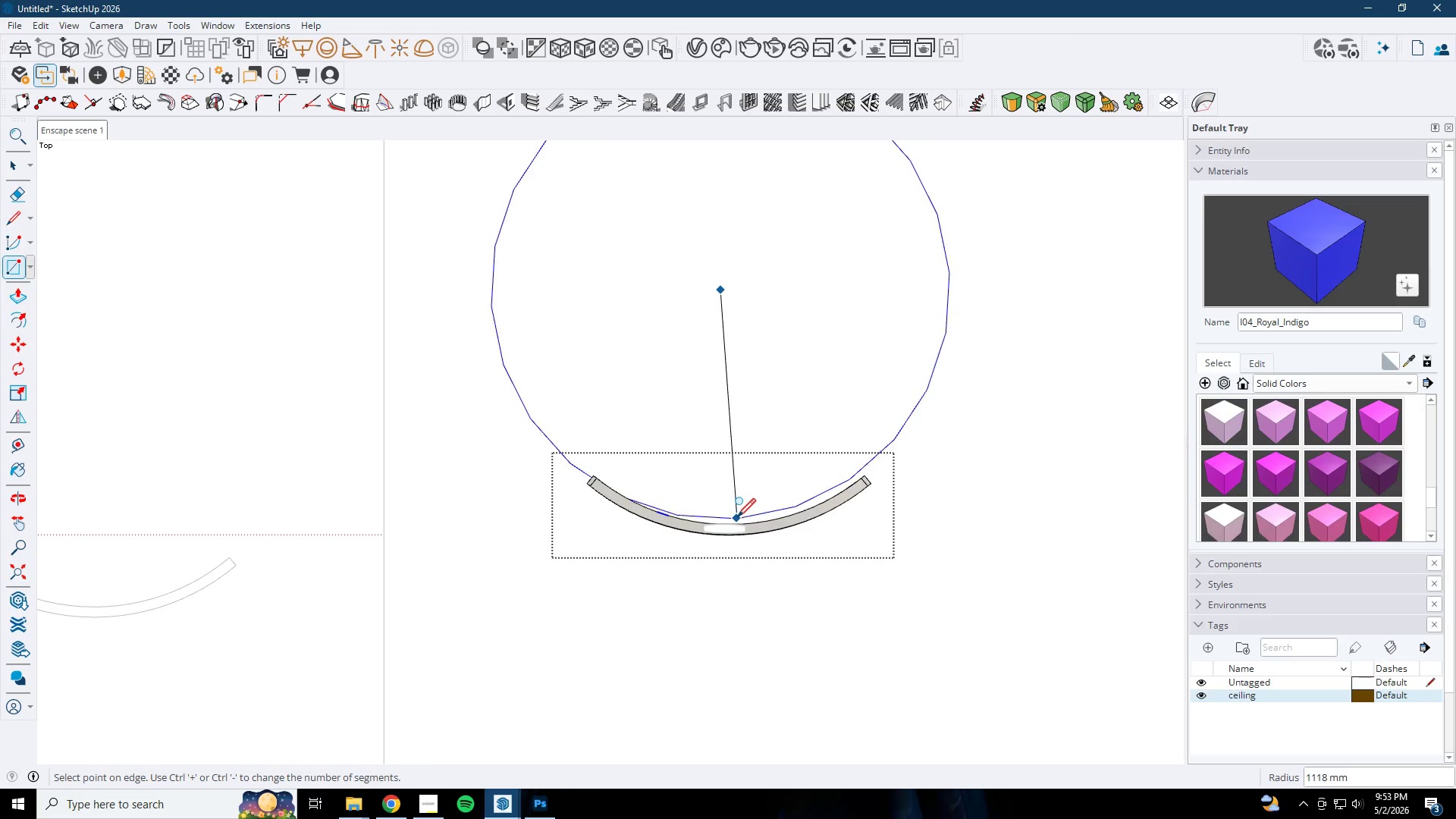 
key(Escape)
 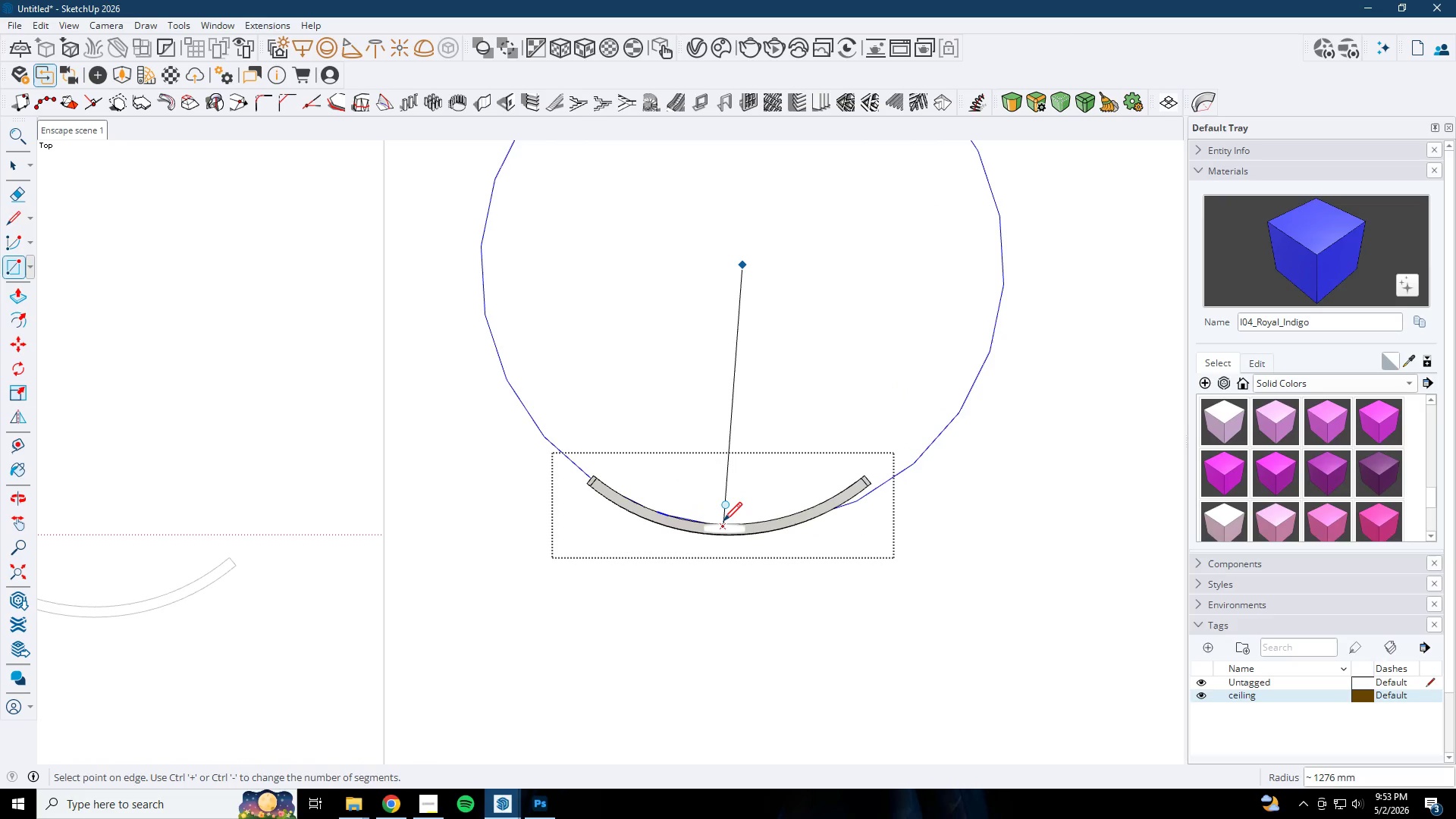 
key(Escape)
 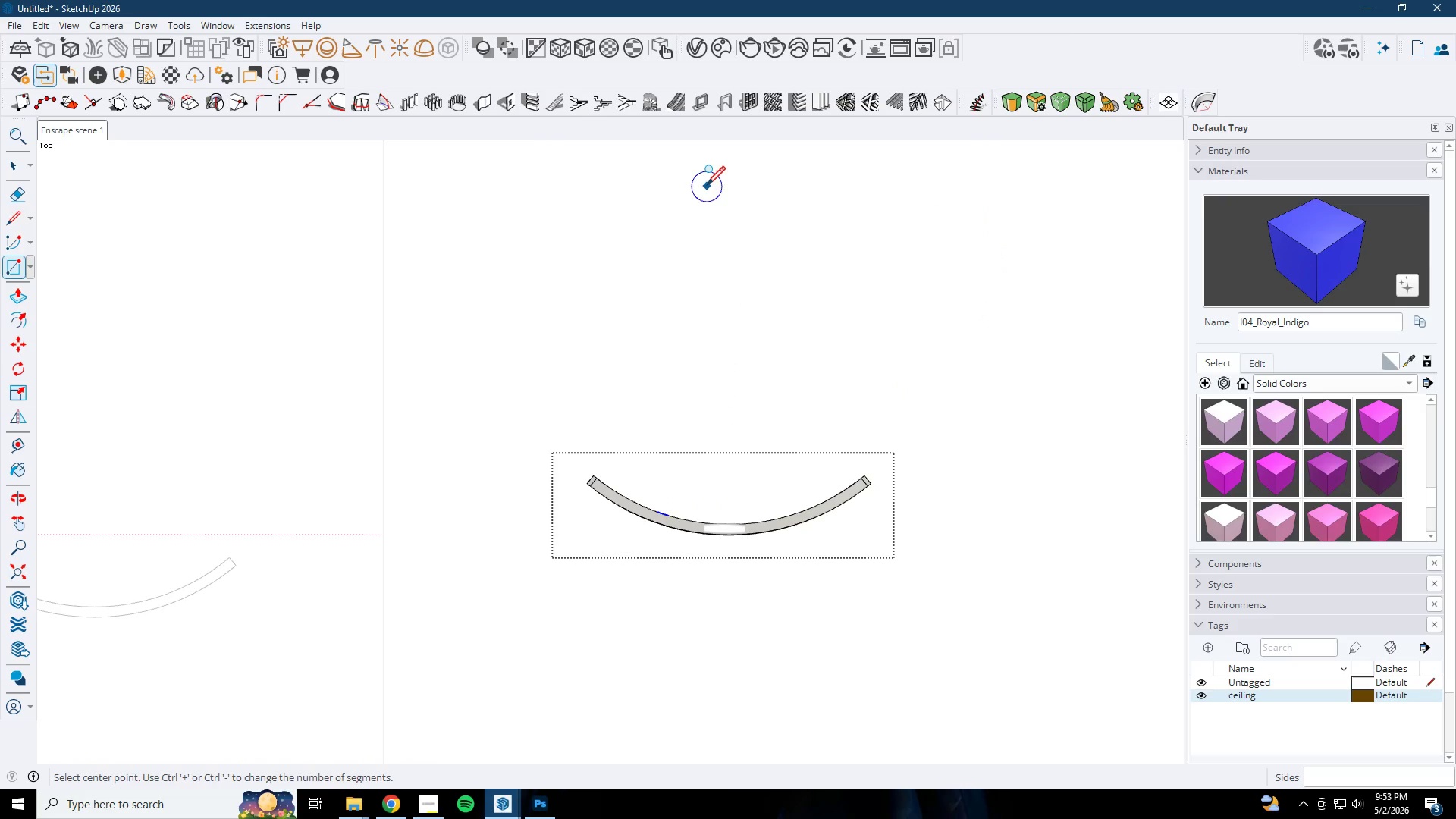 
left_click([717, 186])
 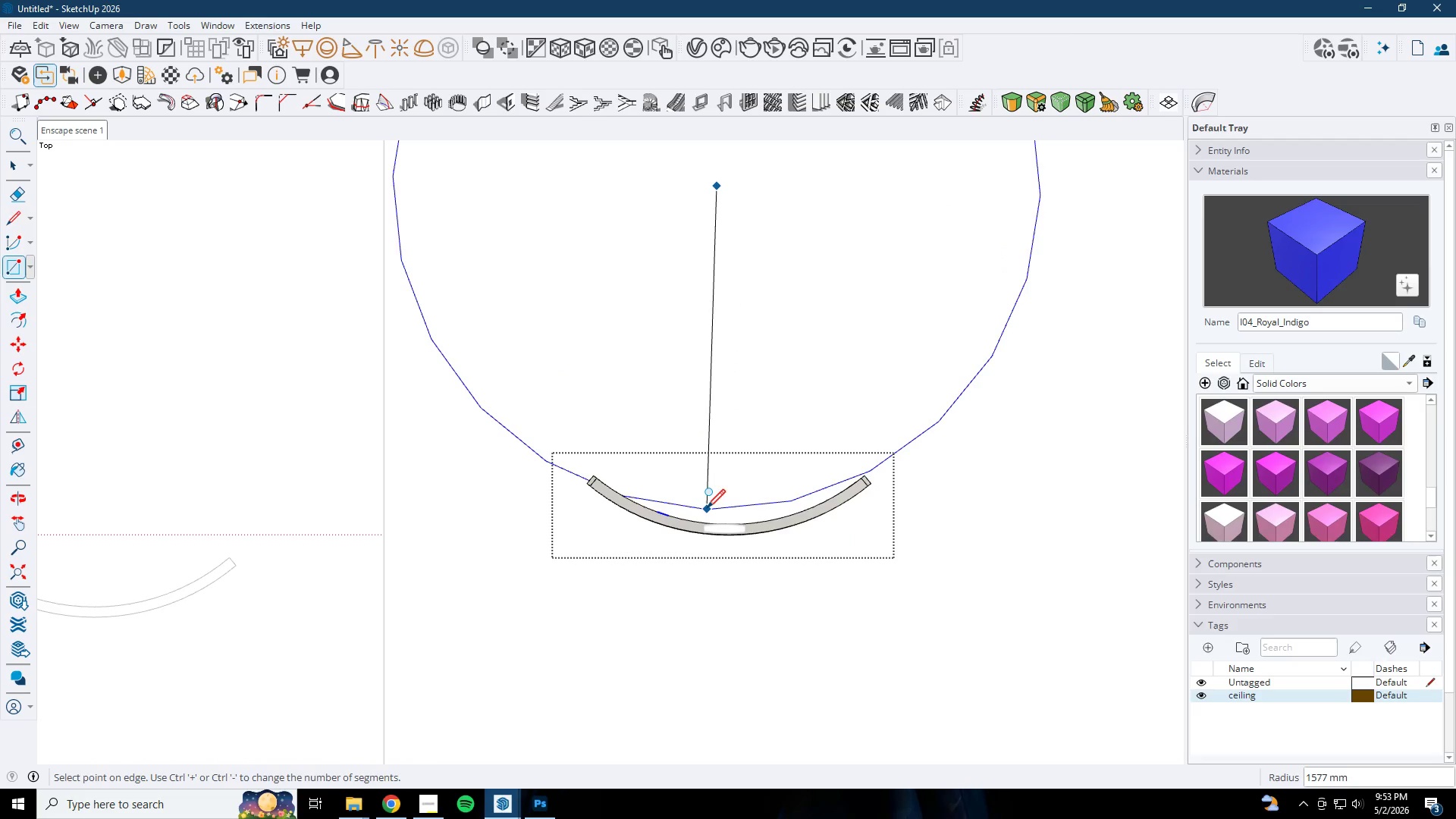 
key(Escape)
 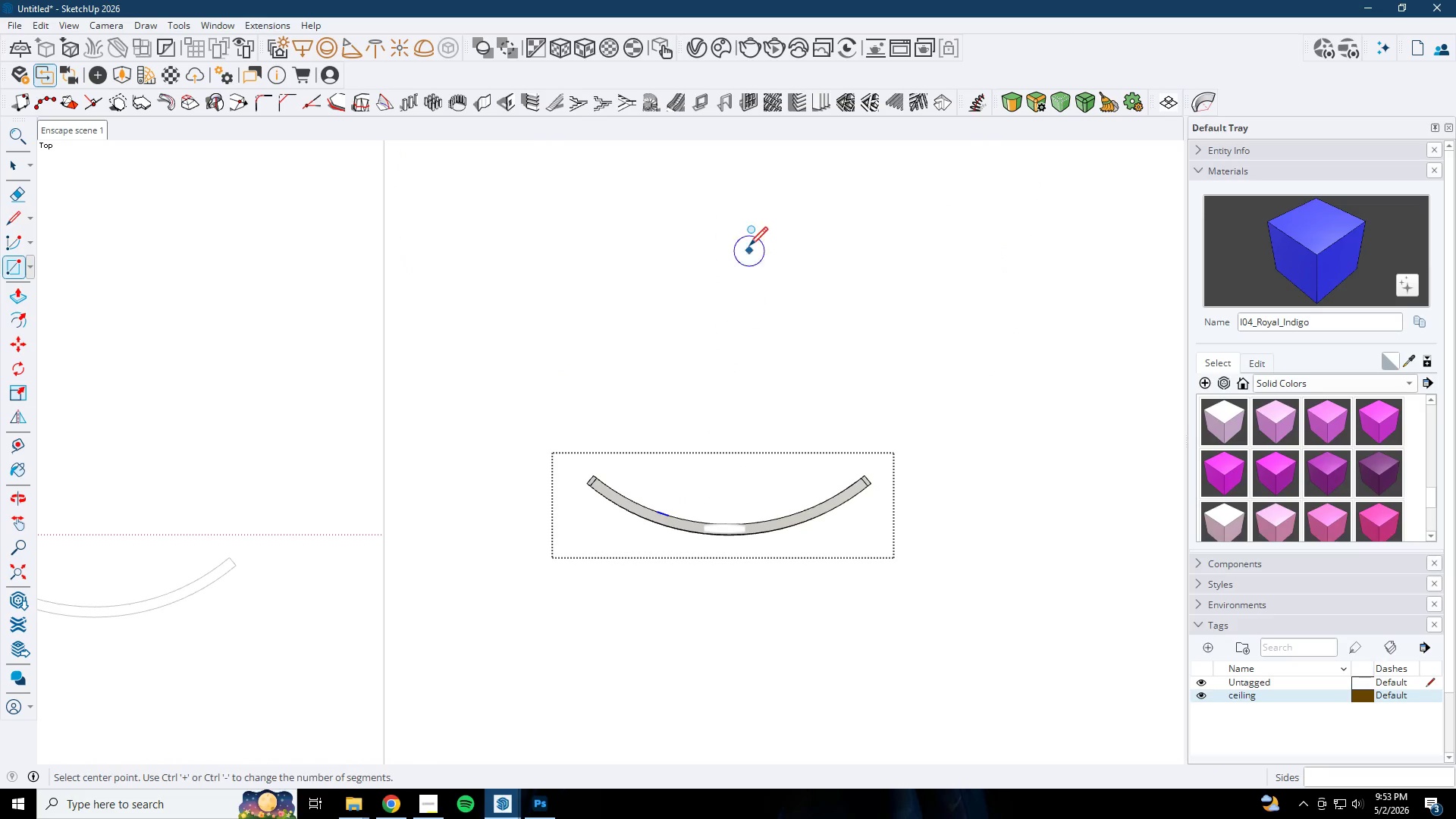 
left_click_drag(start_coordinate=[717, 219], to_coordinate=[718, 227])
 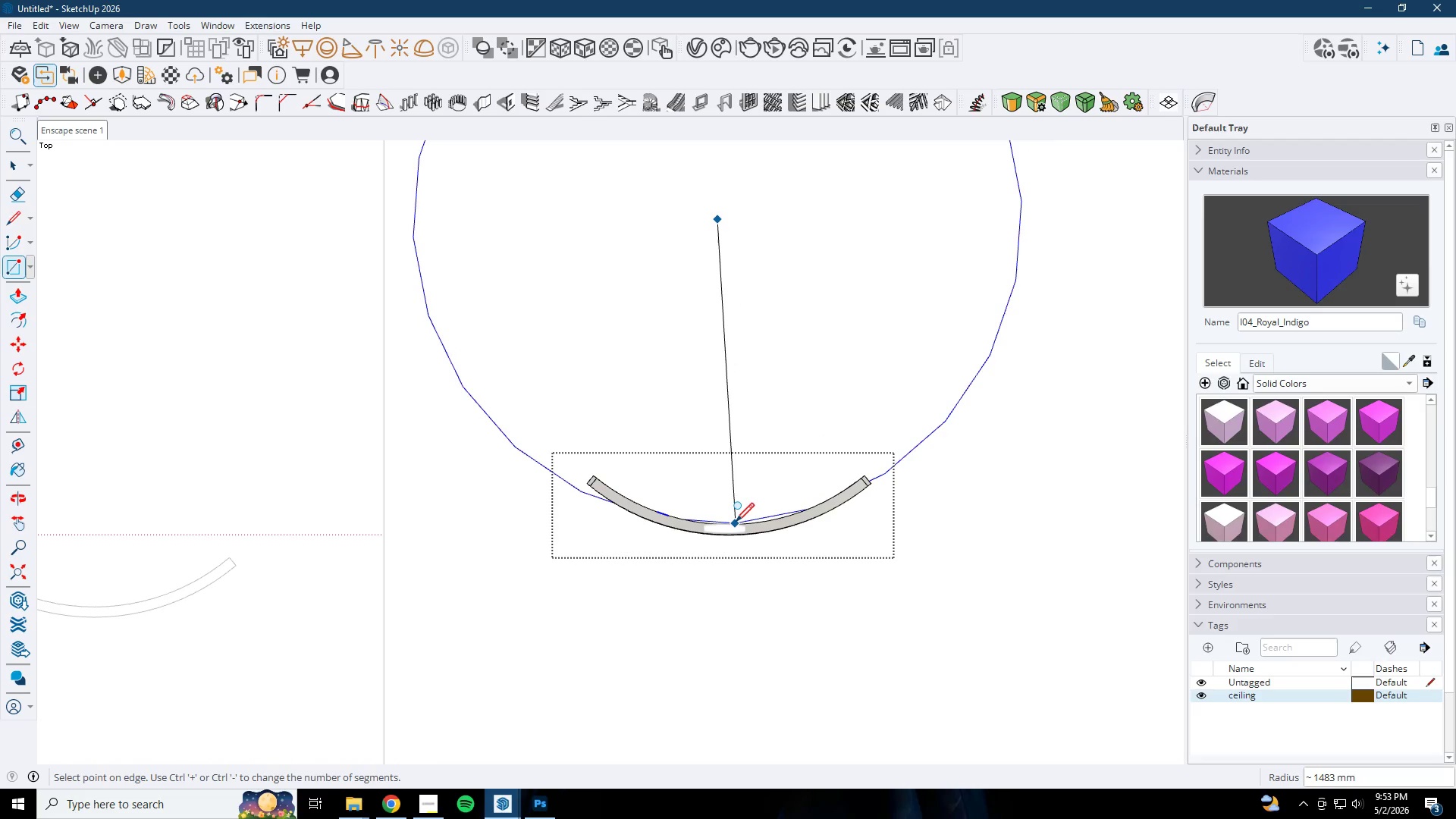 
key(Escape)
 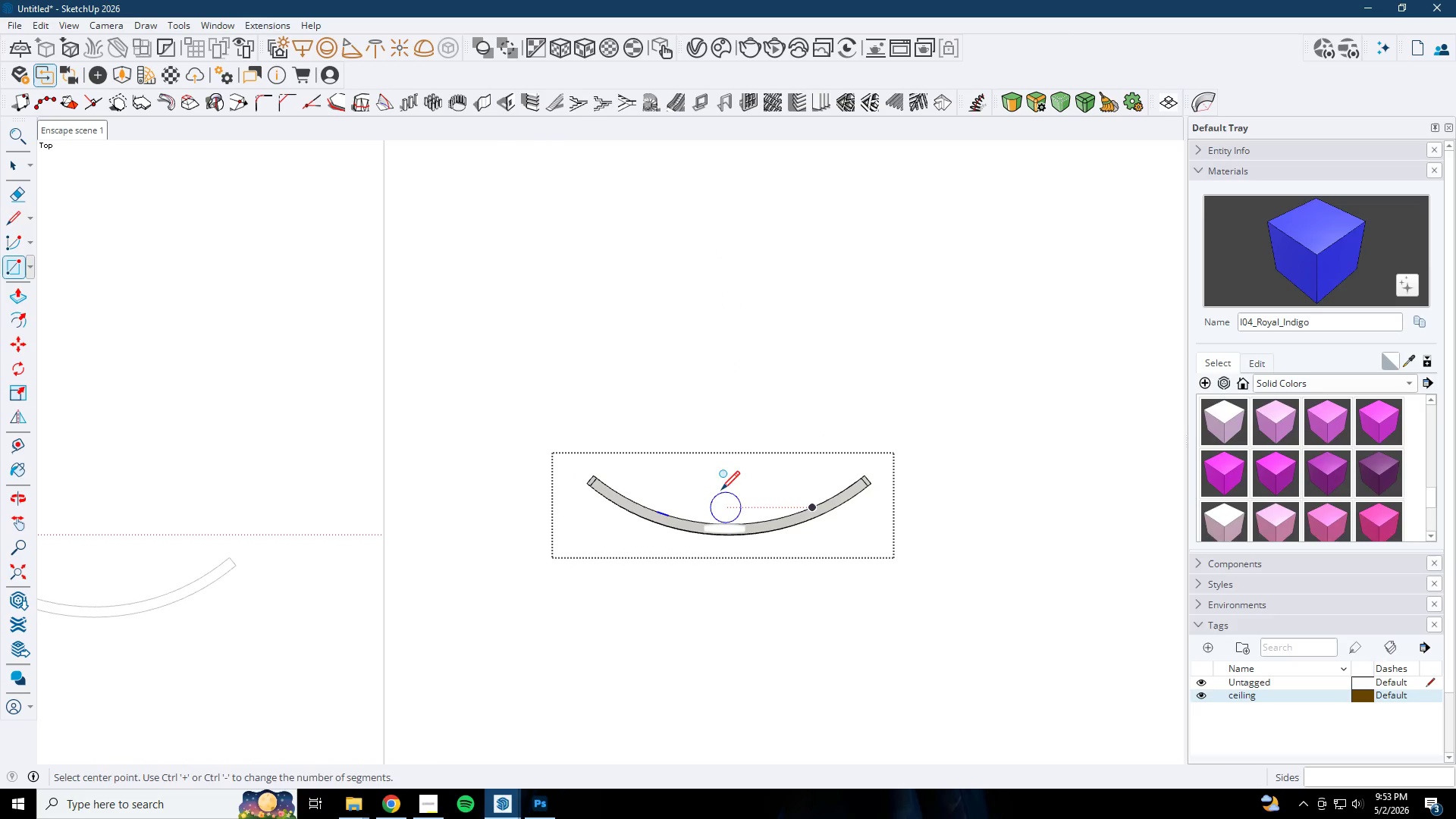 
key(Space)
 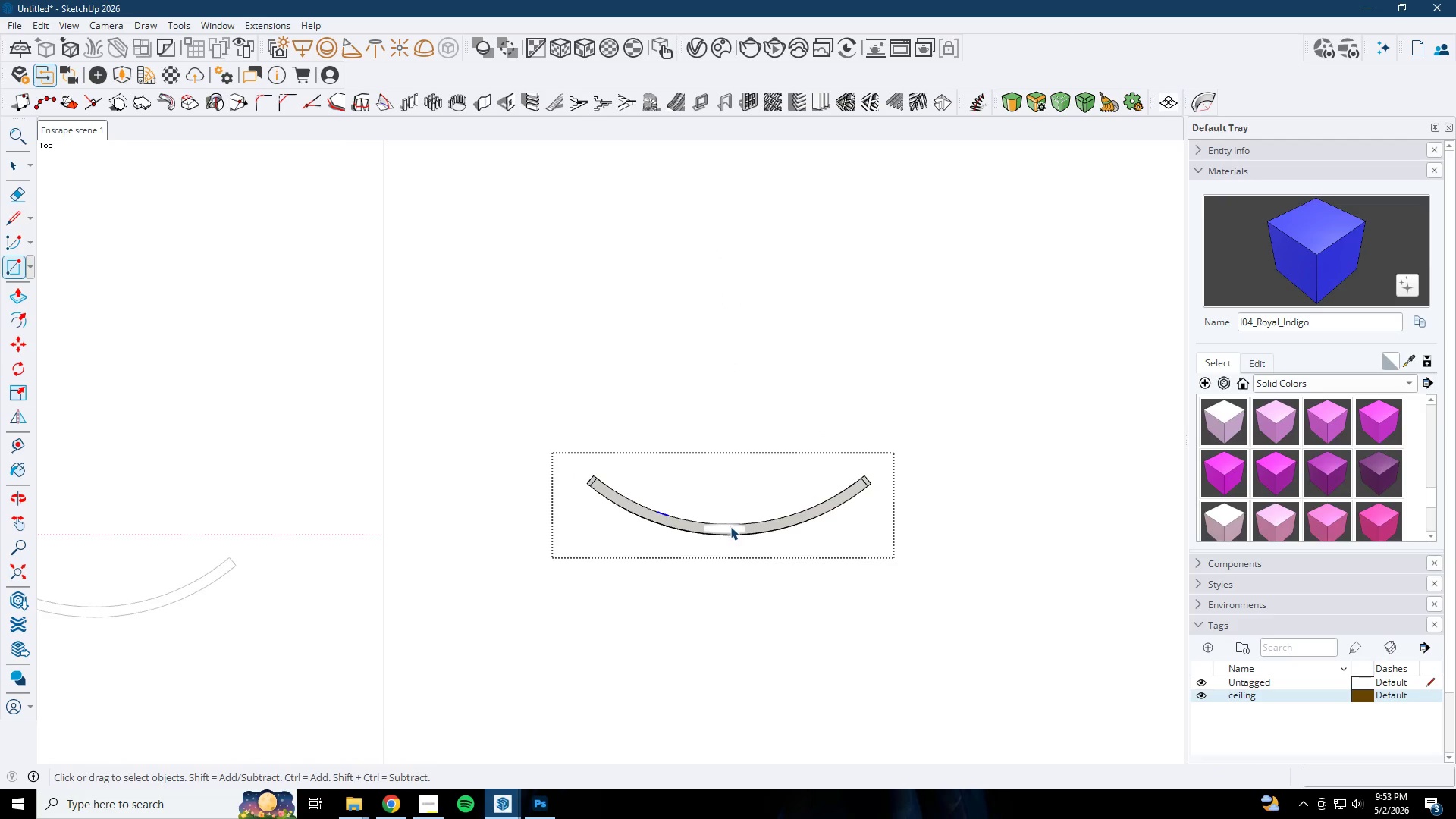 
key(Escape)
 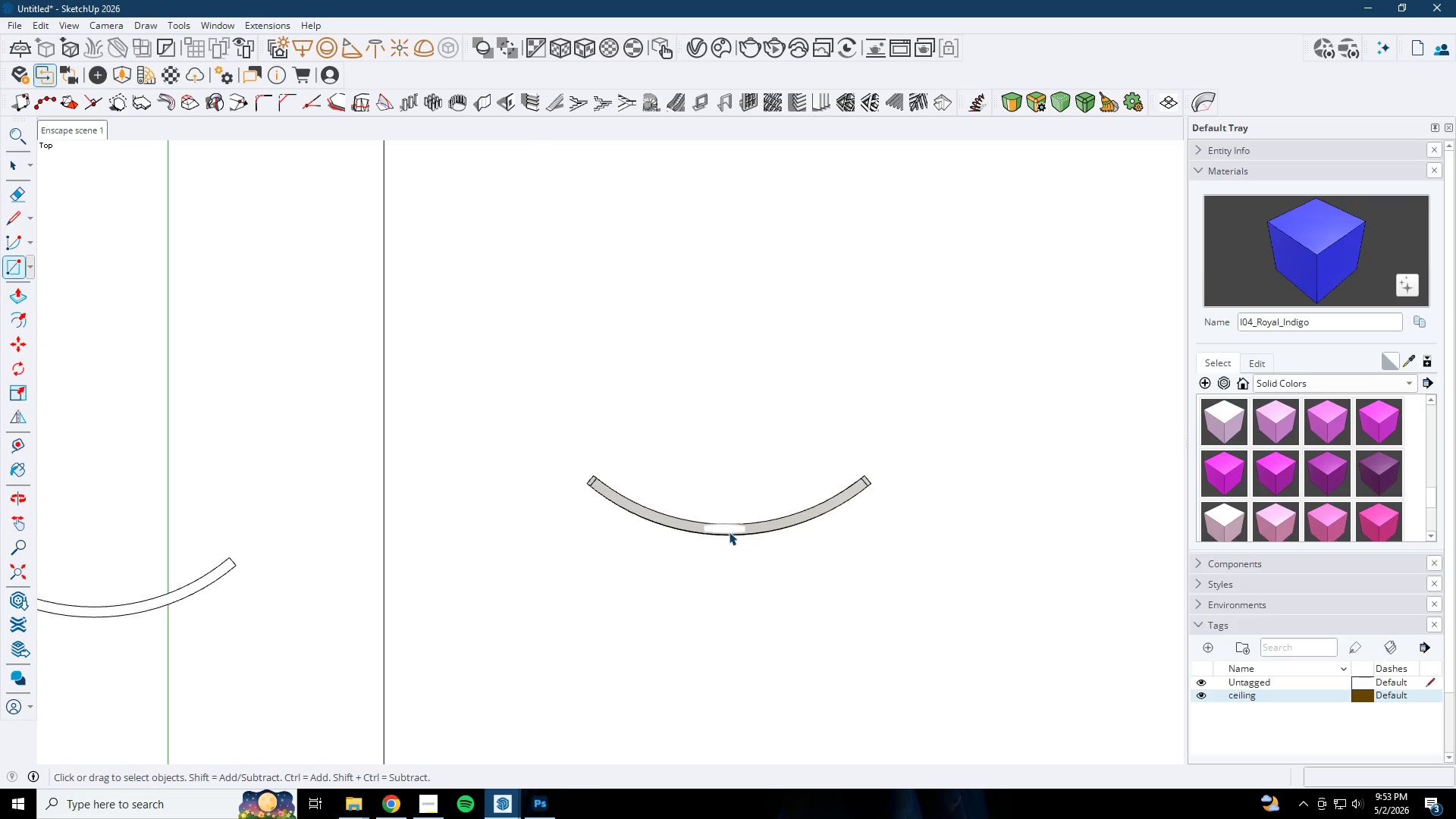 
left_click([729, 532])
 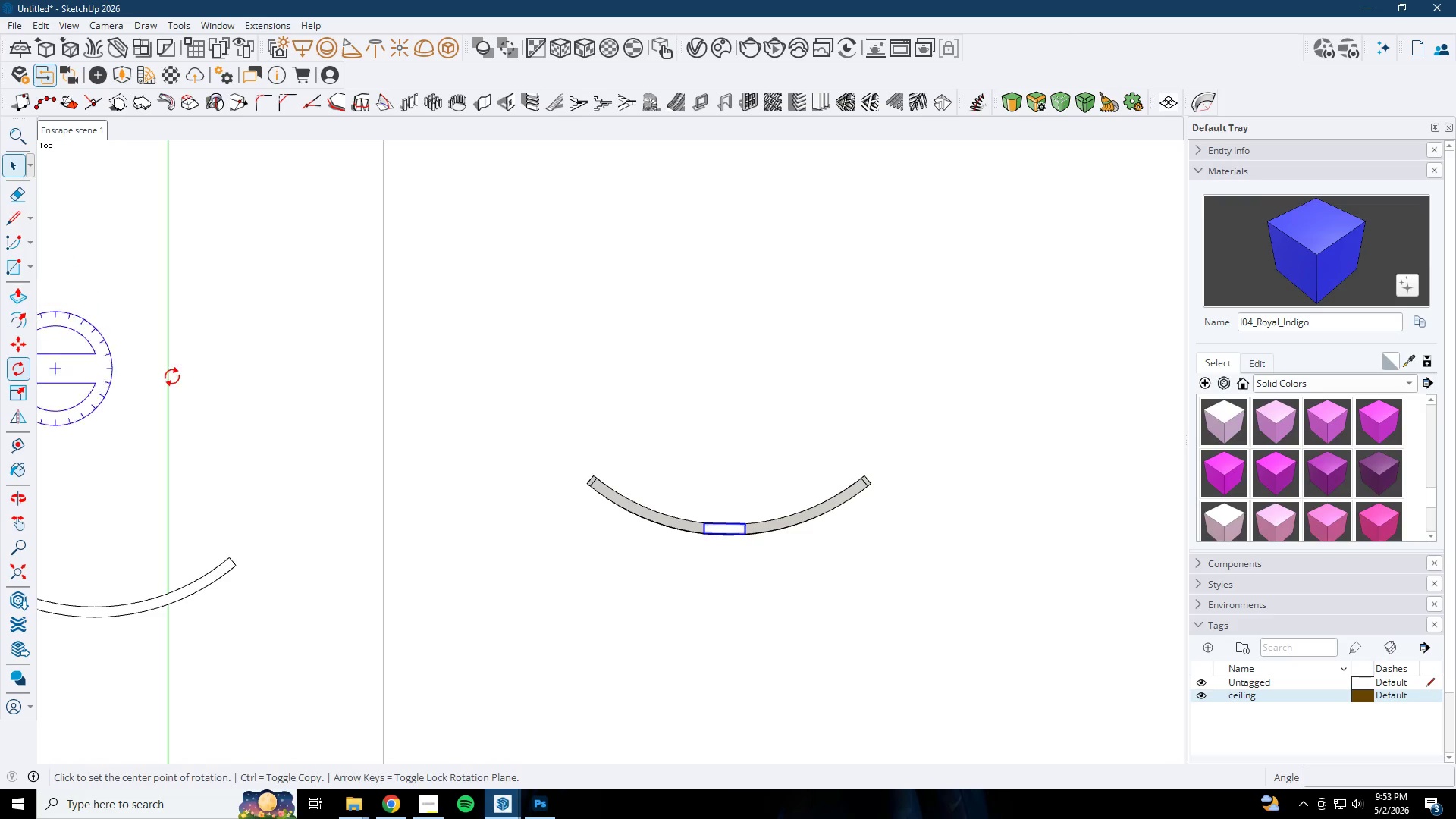 
left_click([723, 294])
 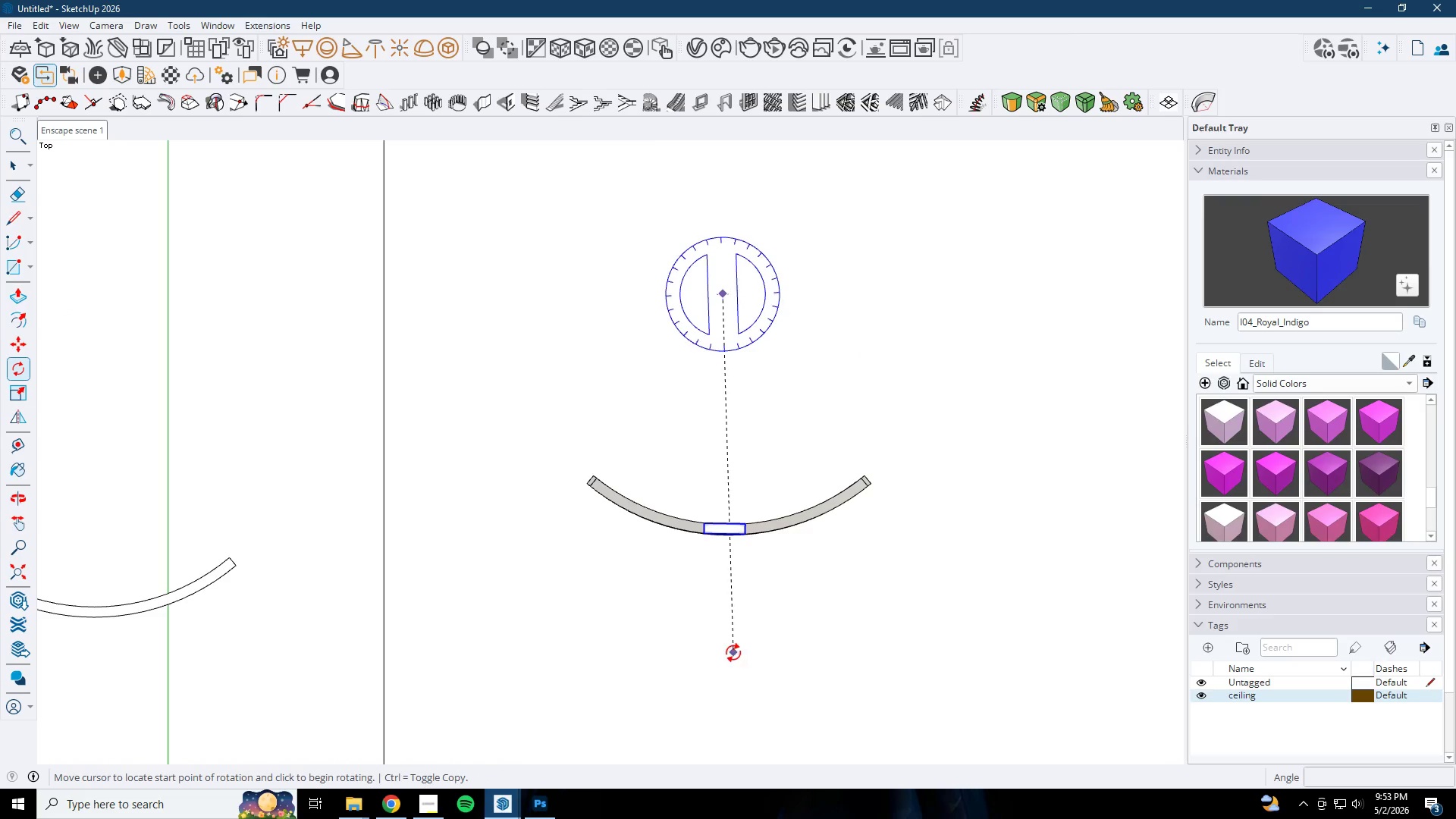 
left_click([726, 657])
 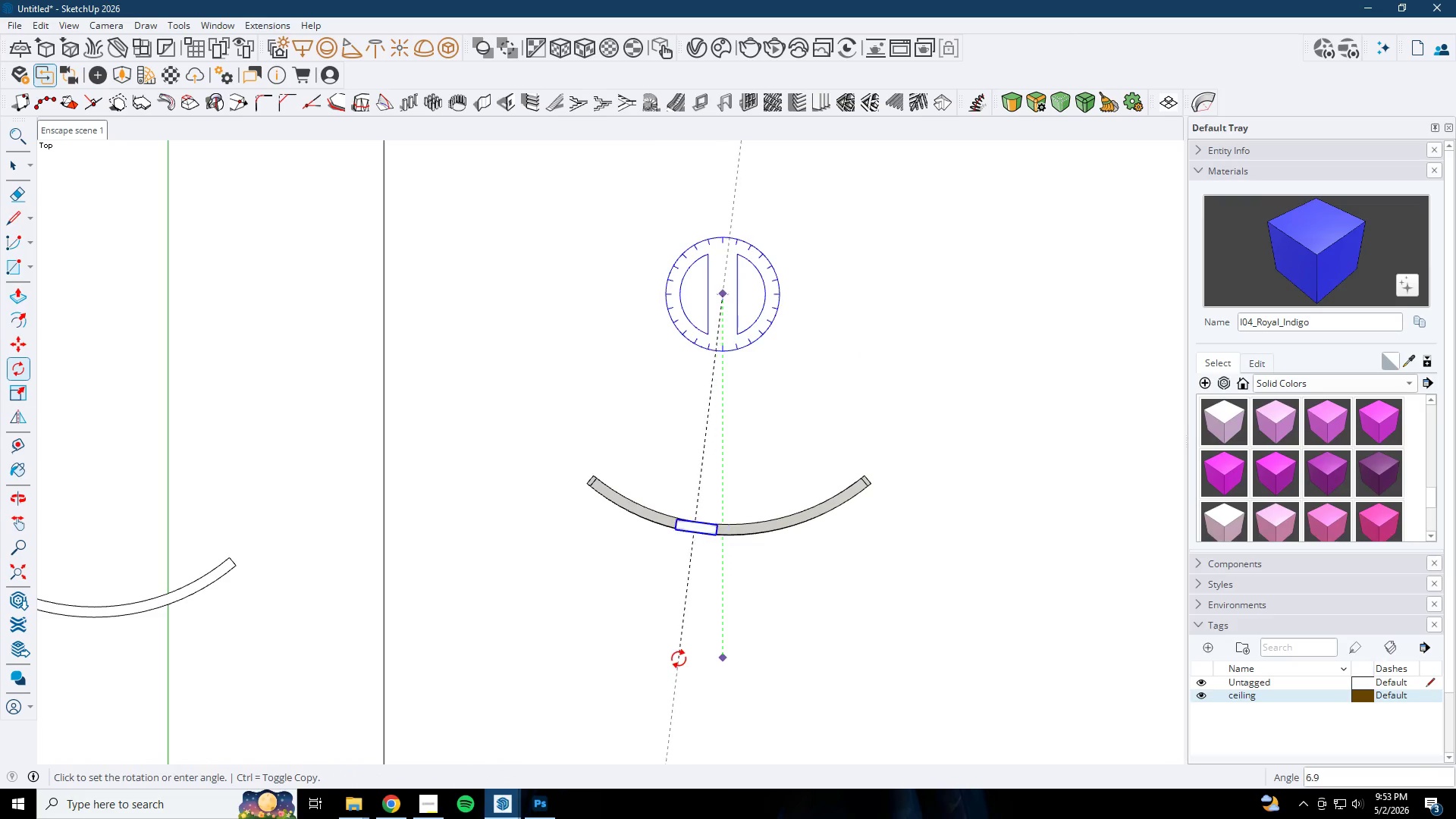 
key(Control+ControlLeft)
 